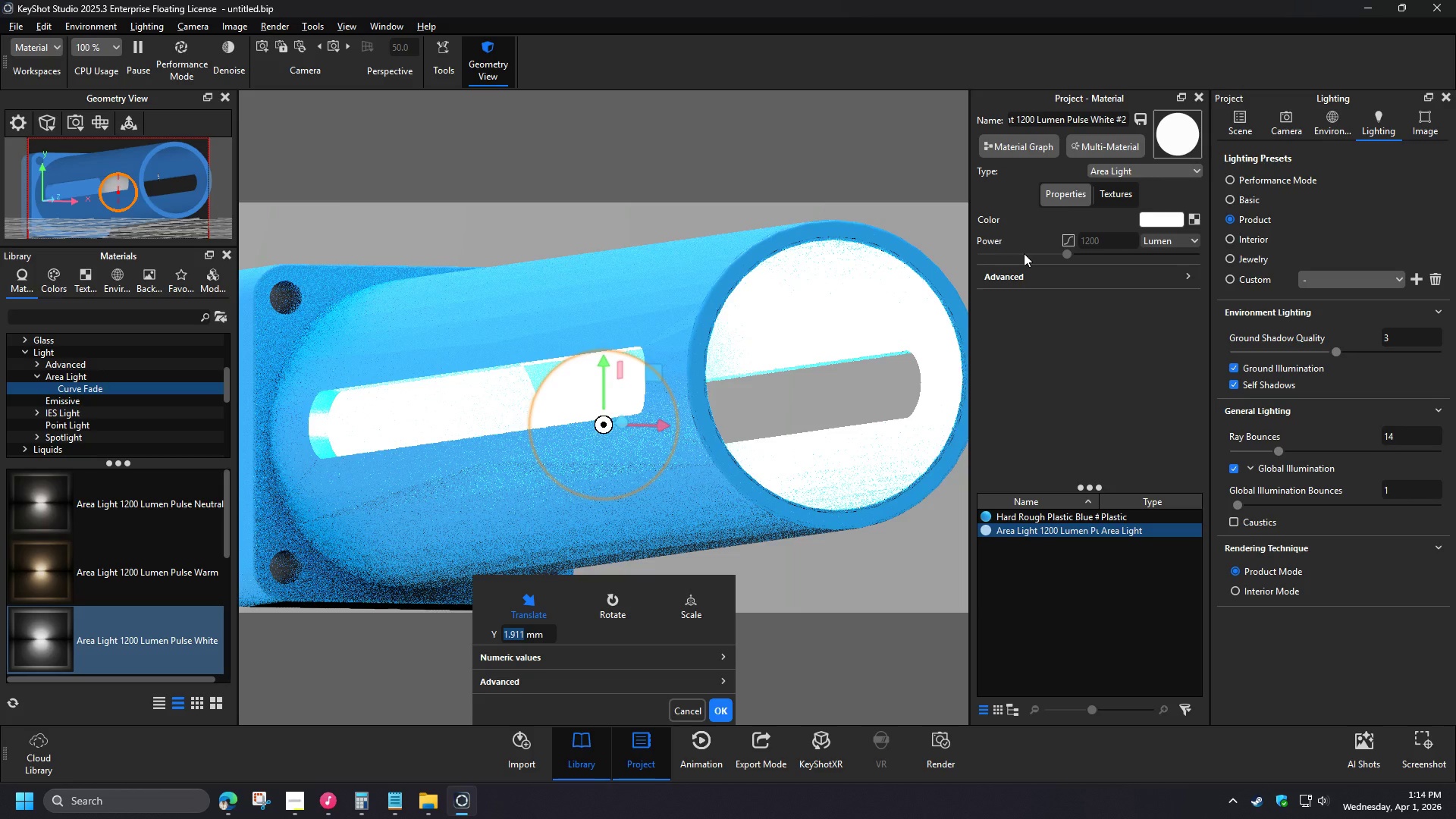 
double_click([1140, 237])
 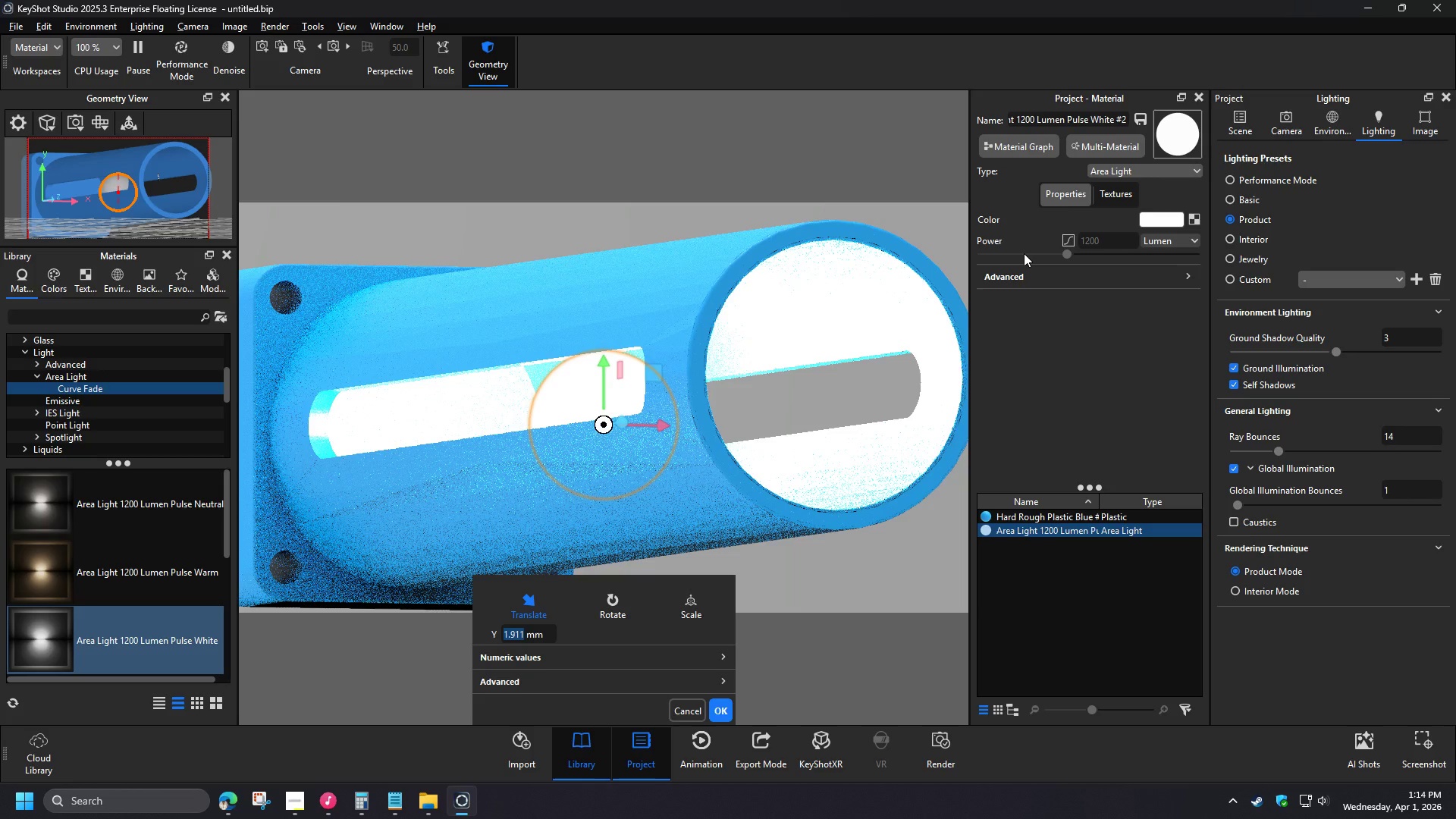 
triple_click([1146, 238])
 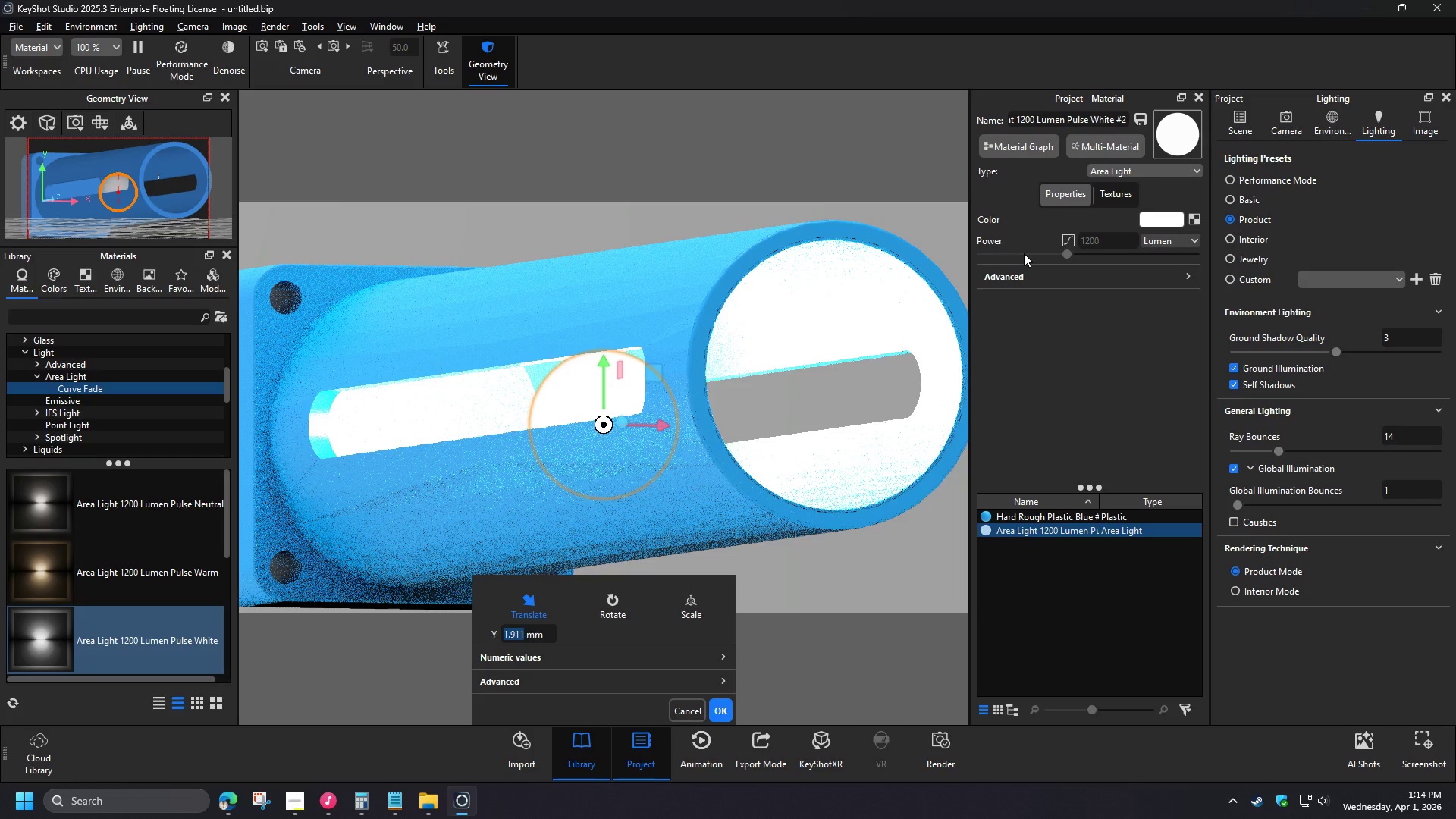 
left_click([1159, 249])
 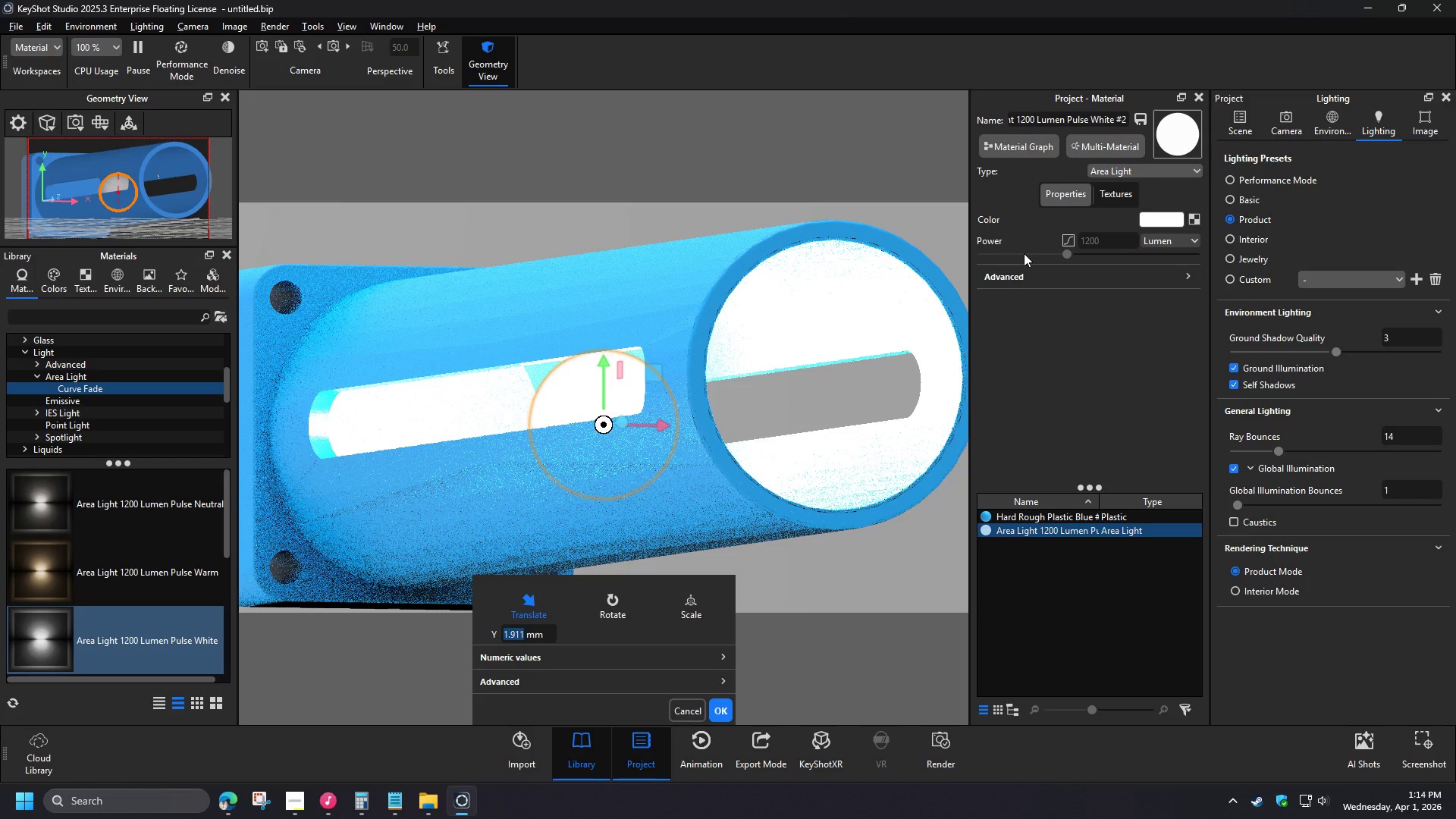 
left_click([1156, 238])
 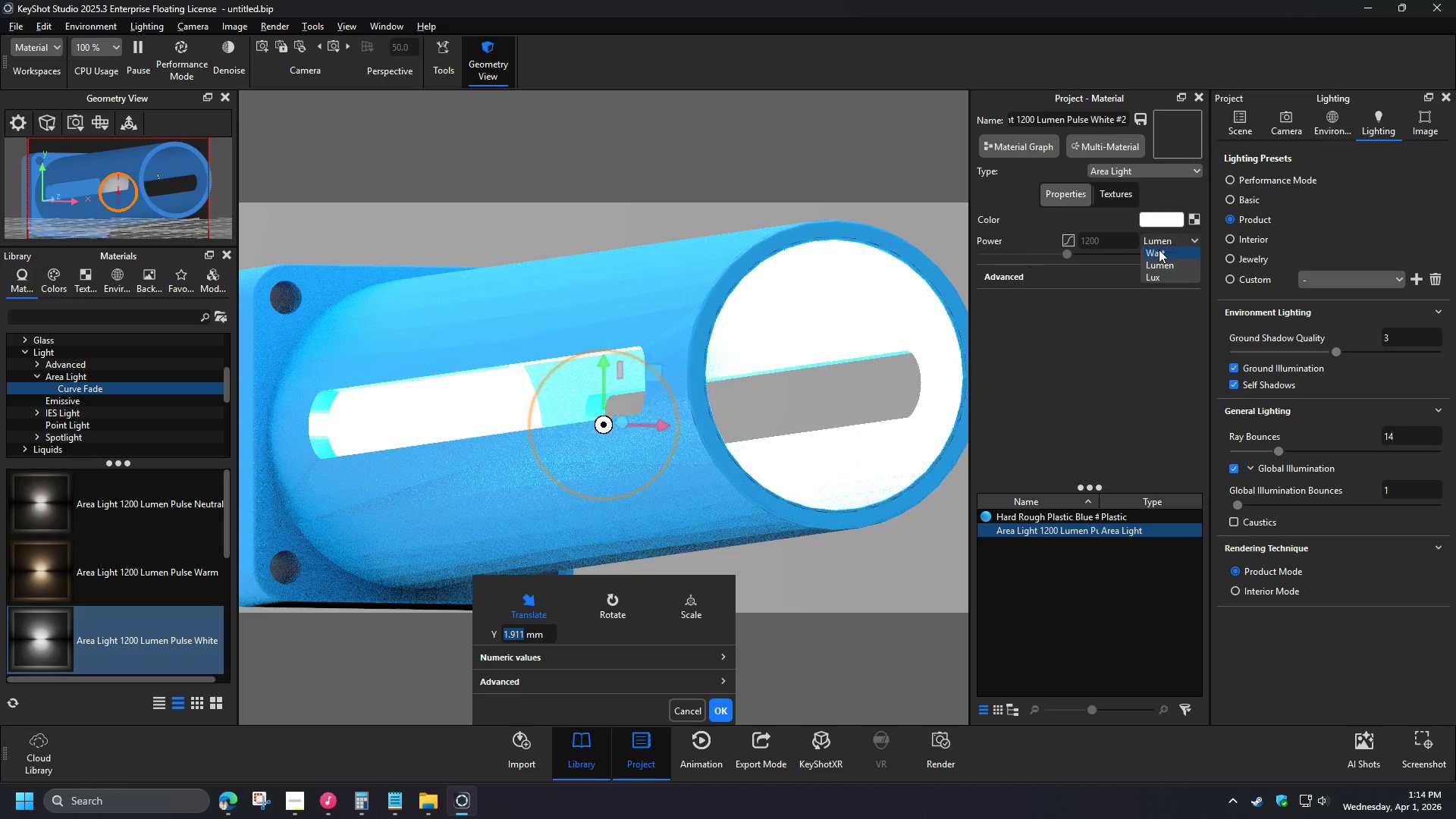 
left_click([1161, 262])
 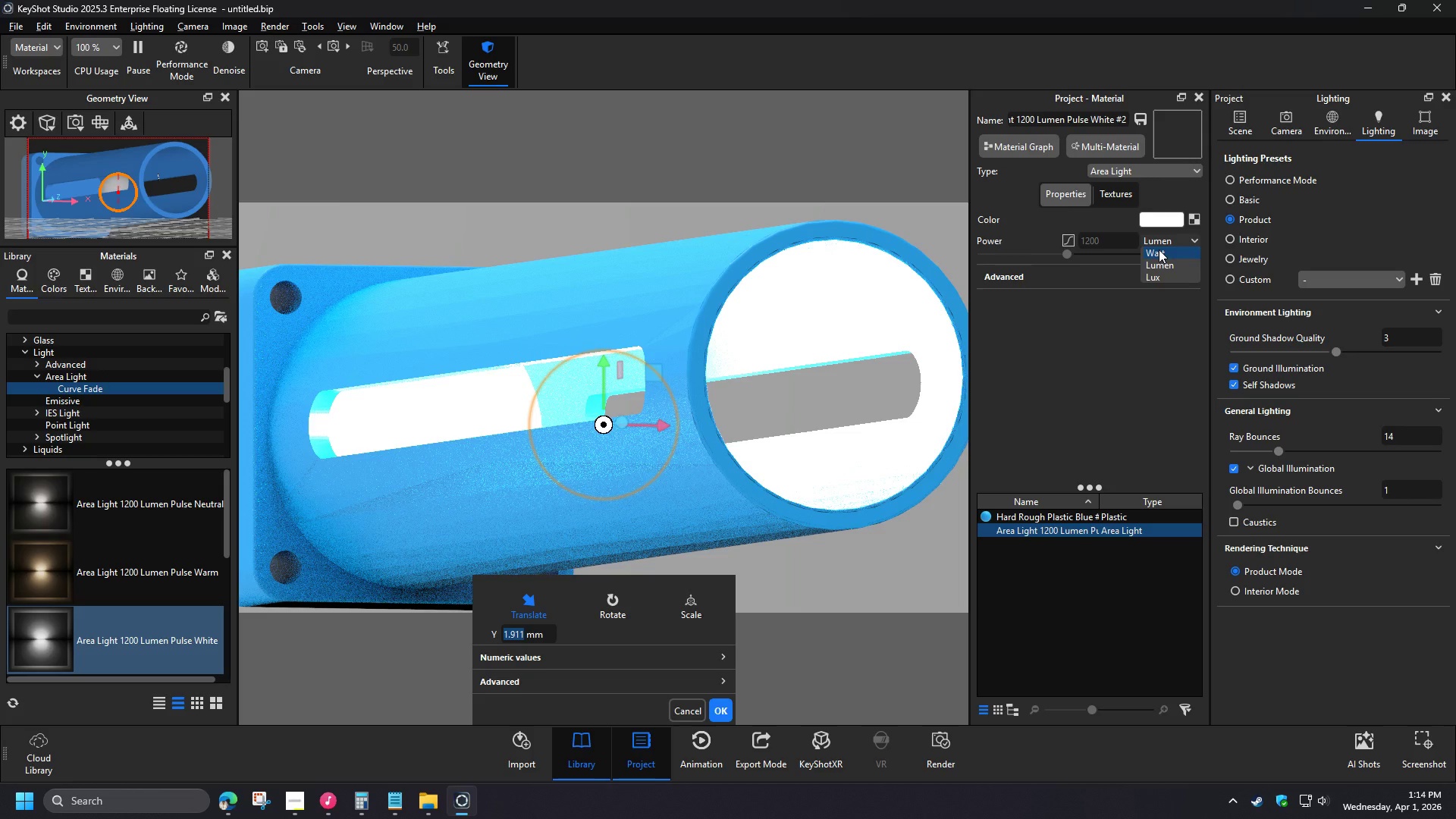 
left_click([1123, 171])
 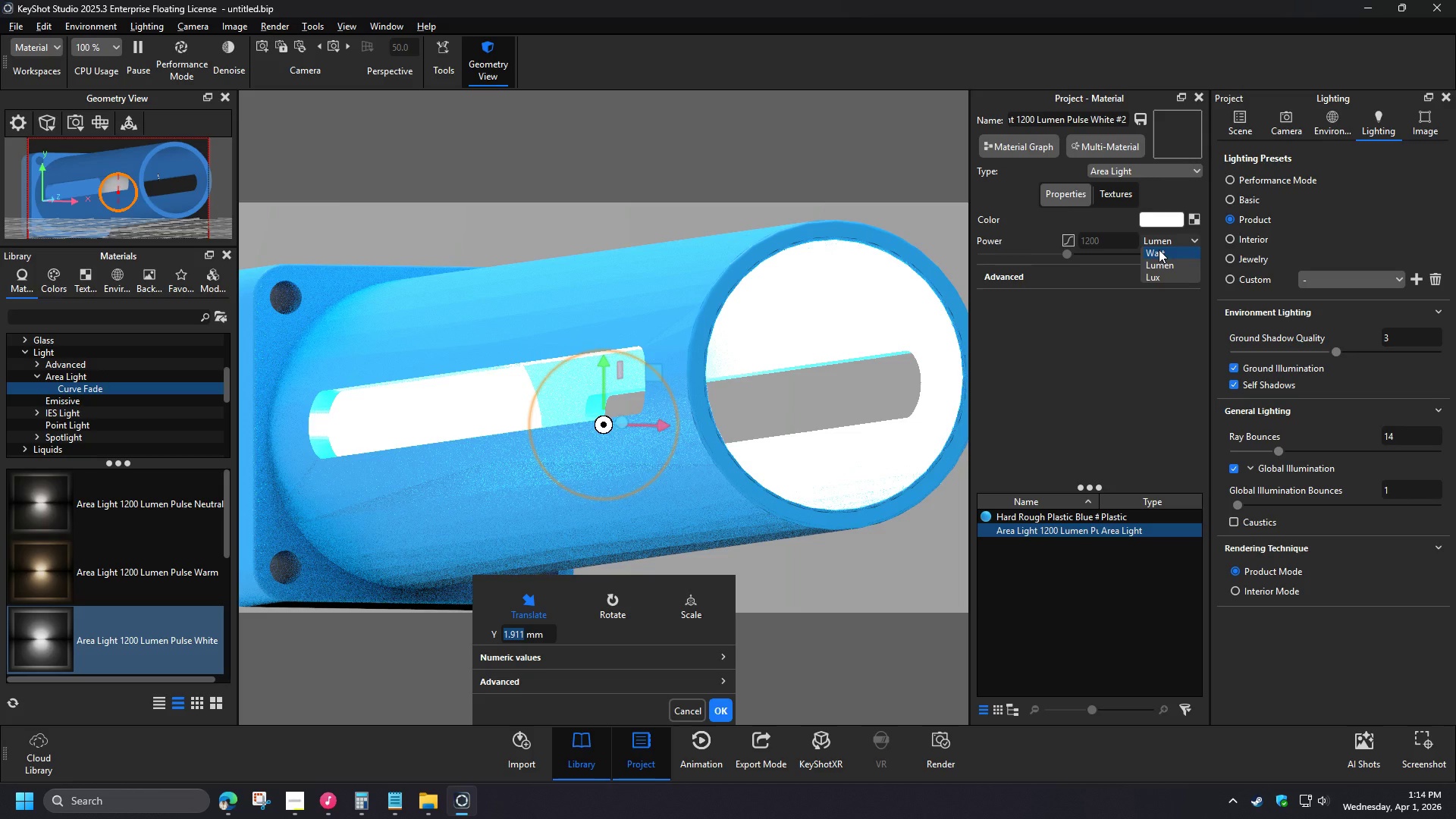 
left_click([1117, 560])
 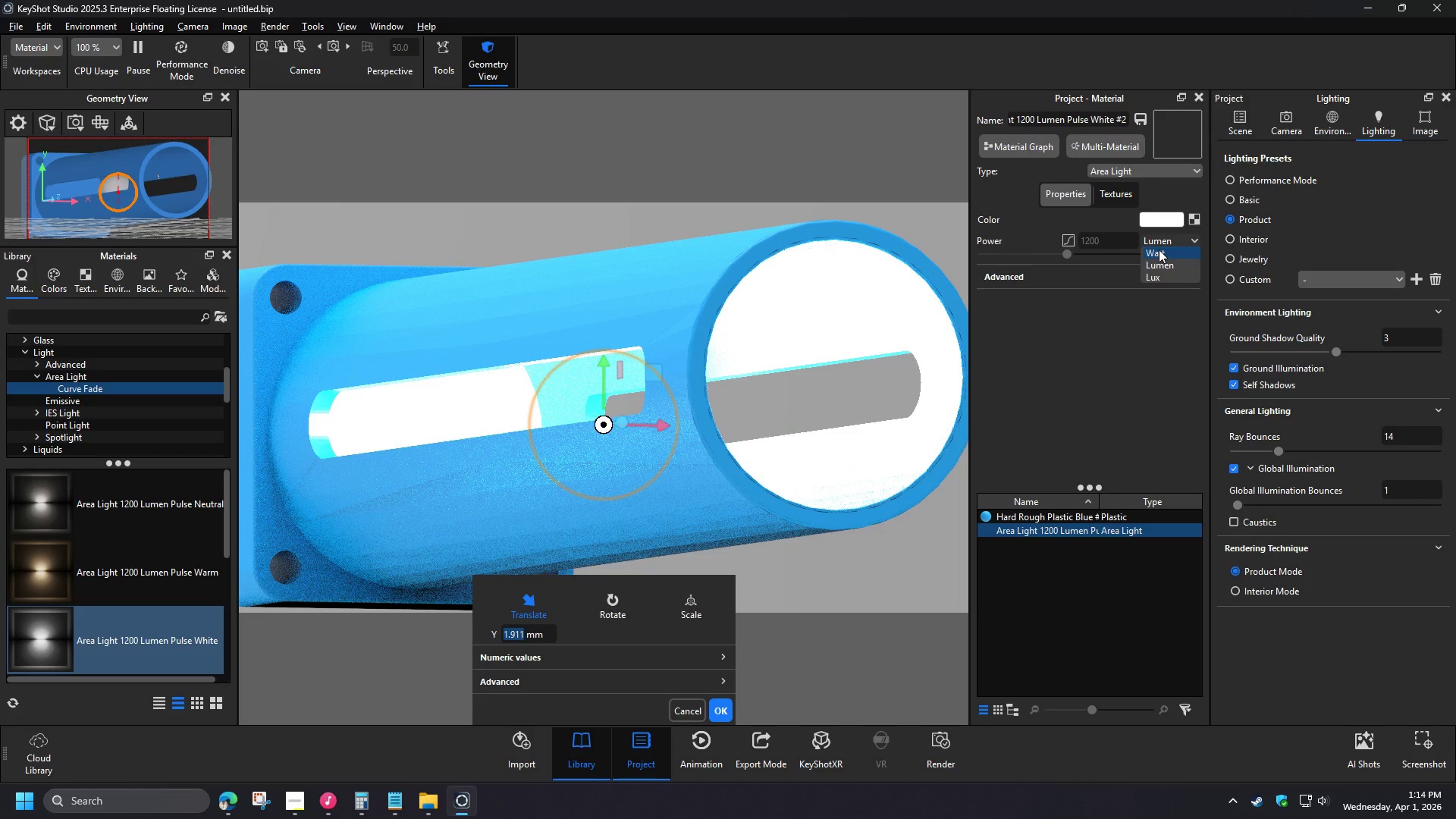 
left_click([1099, 243])
 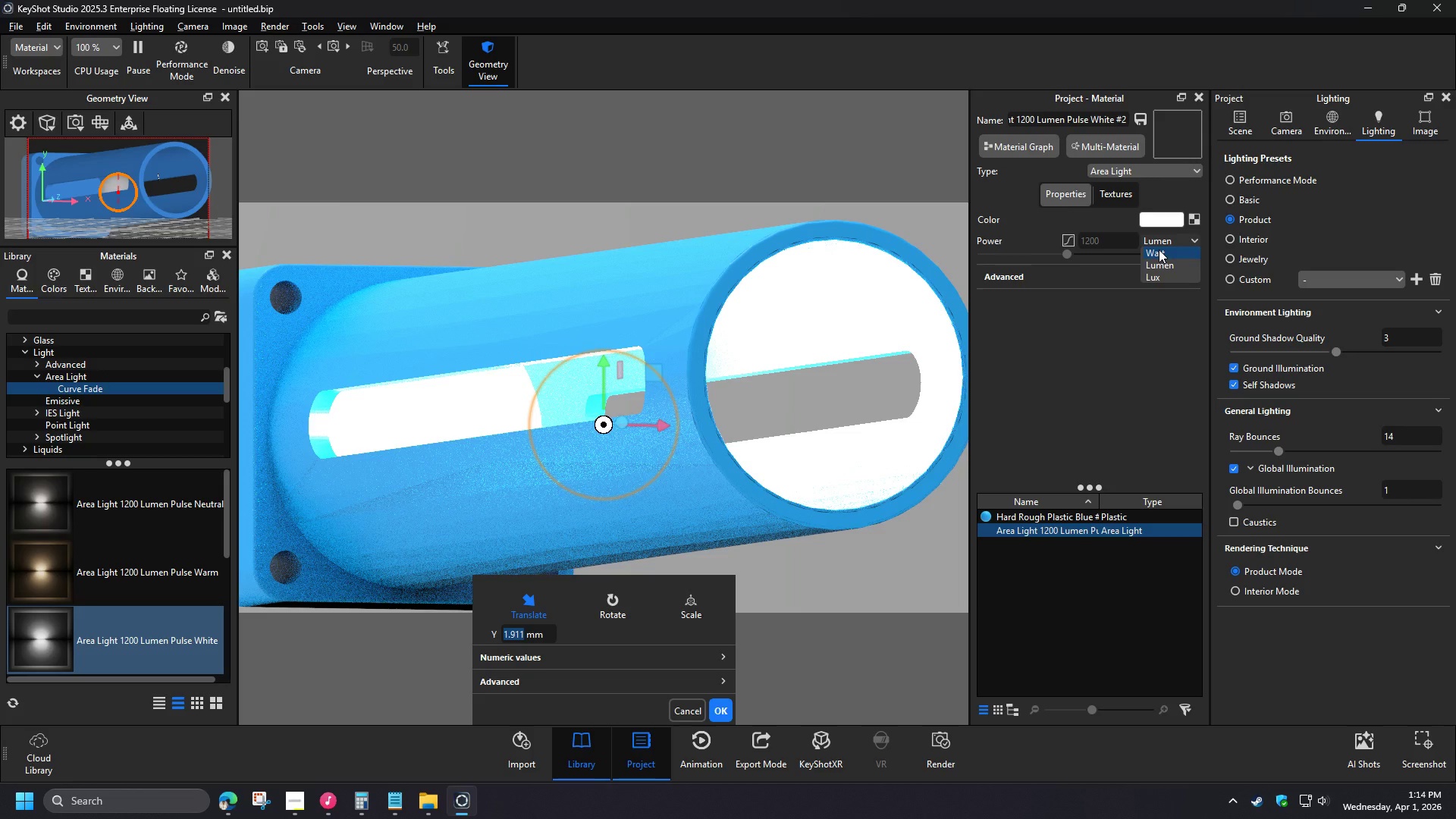 
double_click([1068, 240])
 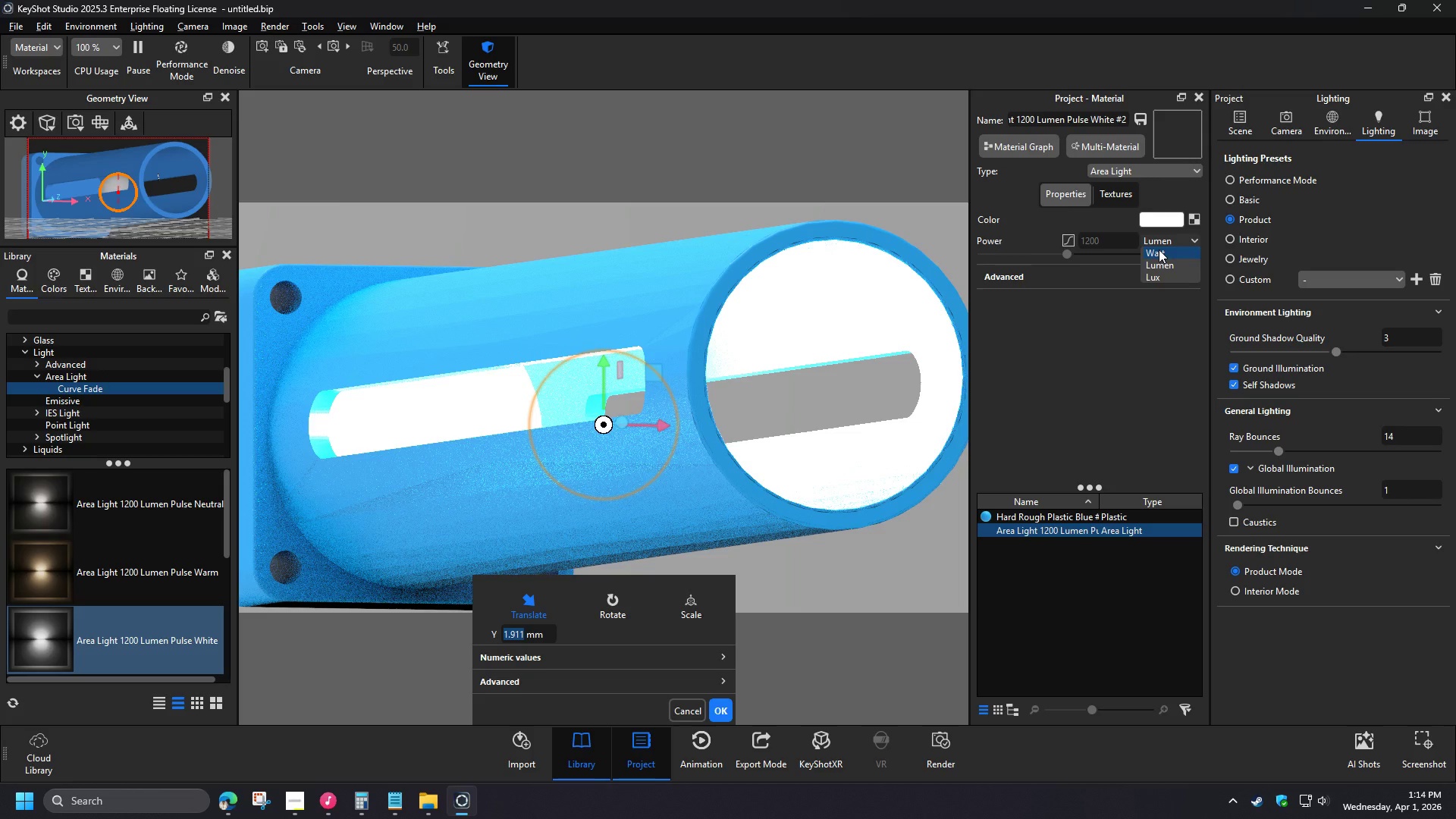 
double_click([1068, 240])
 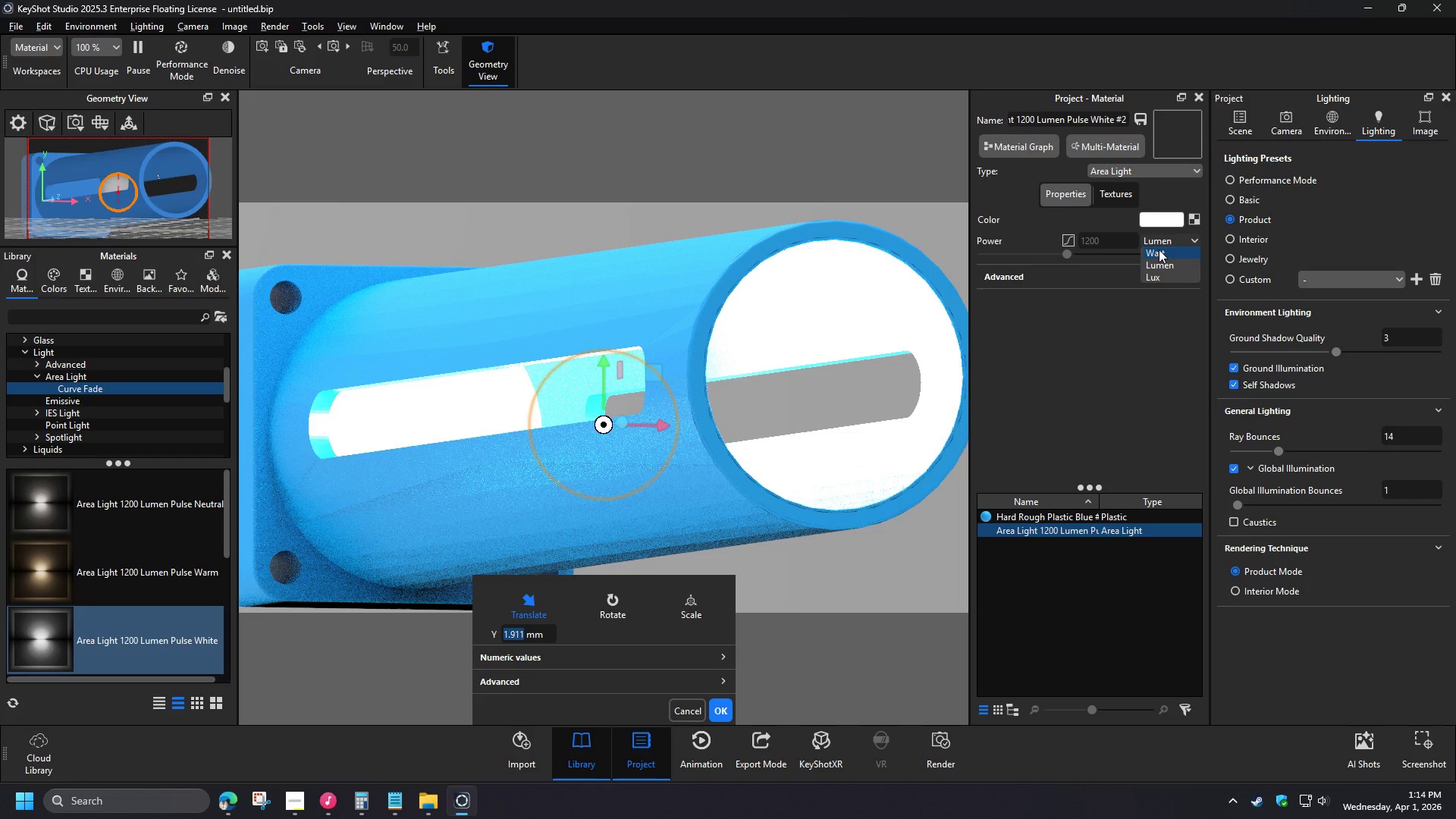 
left_click([1136, 303])
 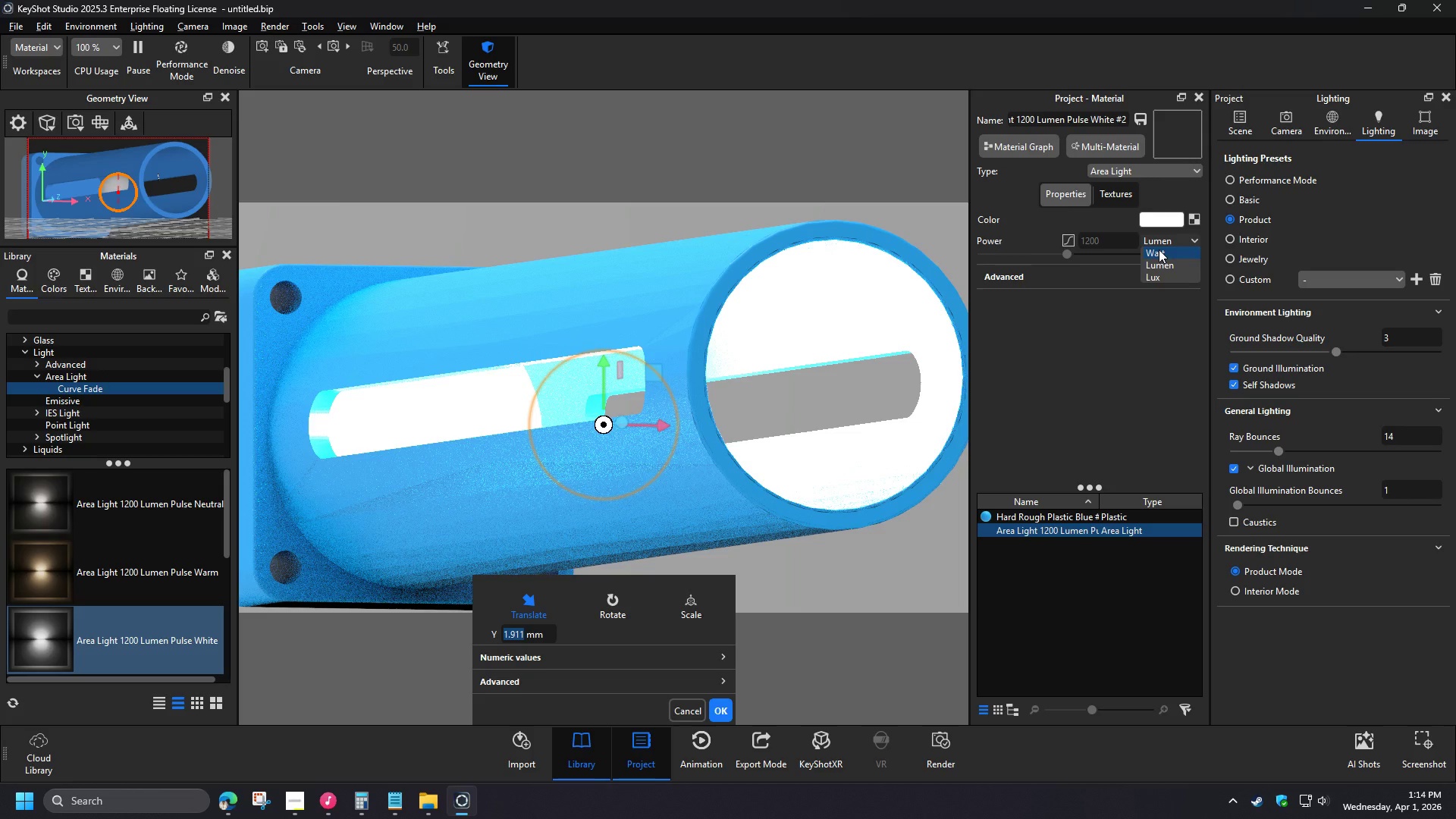 
left_click([1131, 334])
 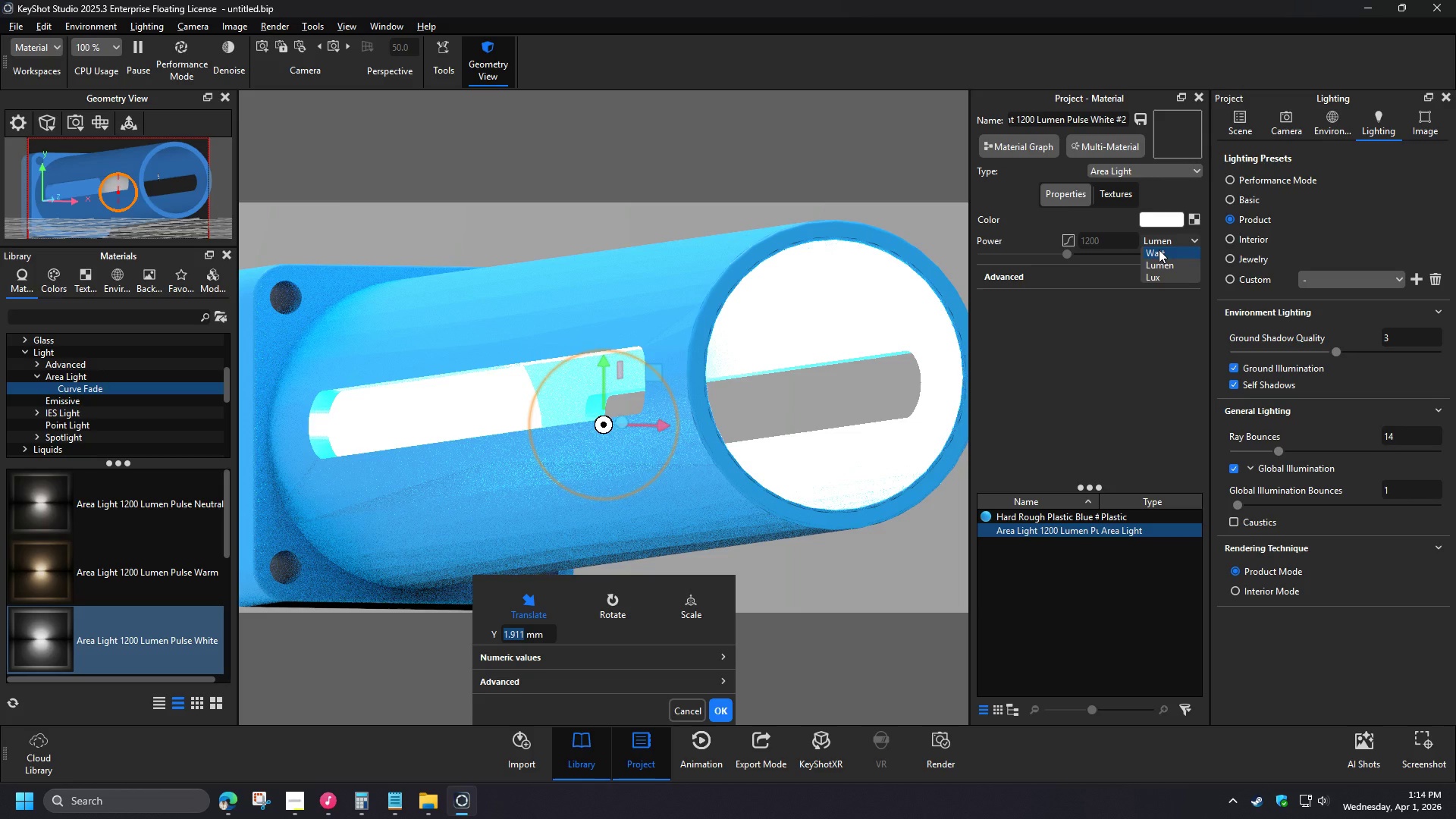 
left_click([1071, 193])
 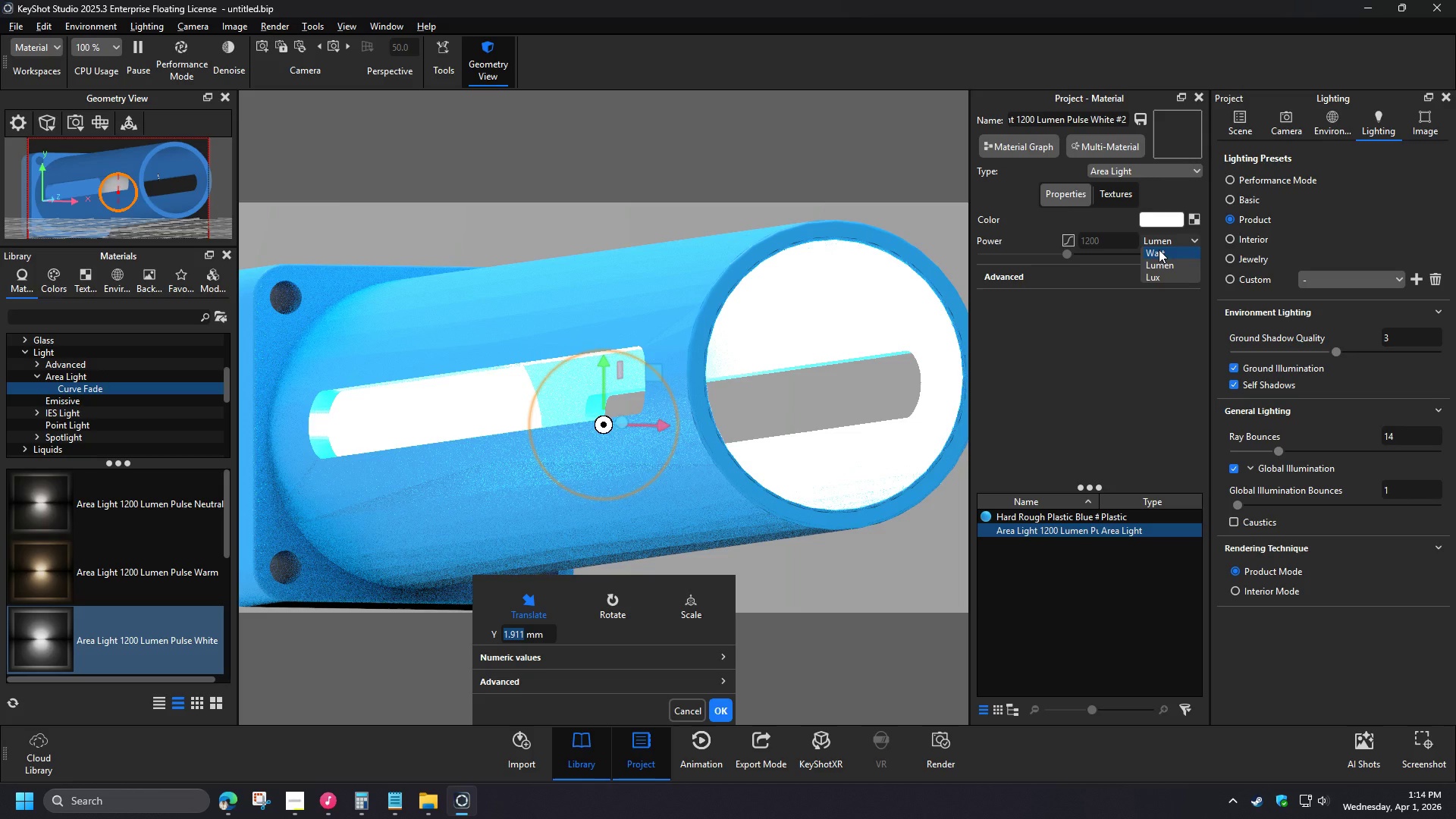 
left_click([1109, 196])
 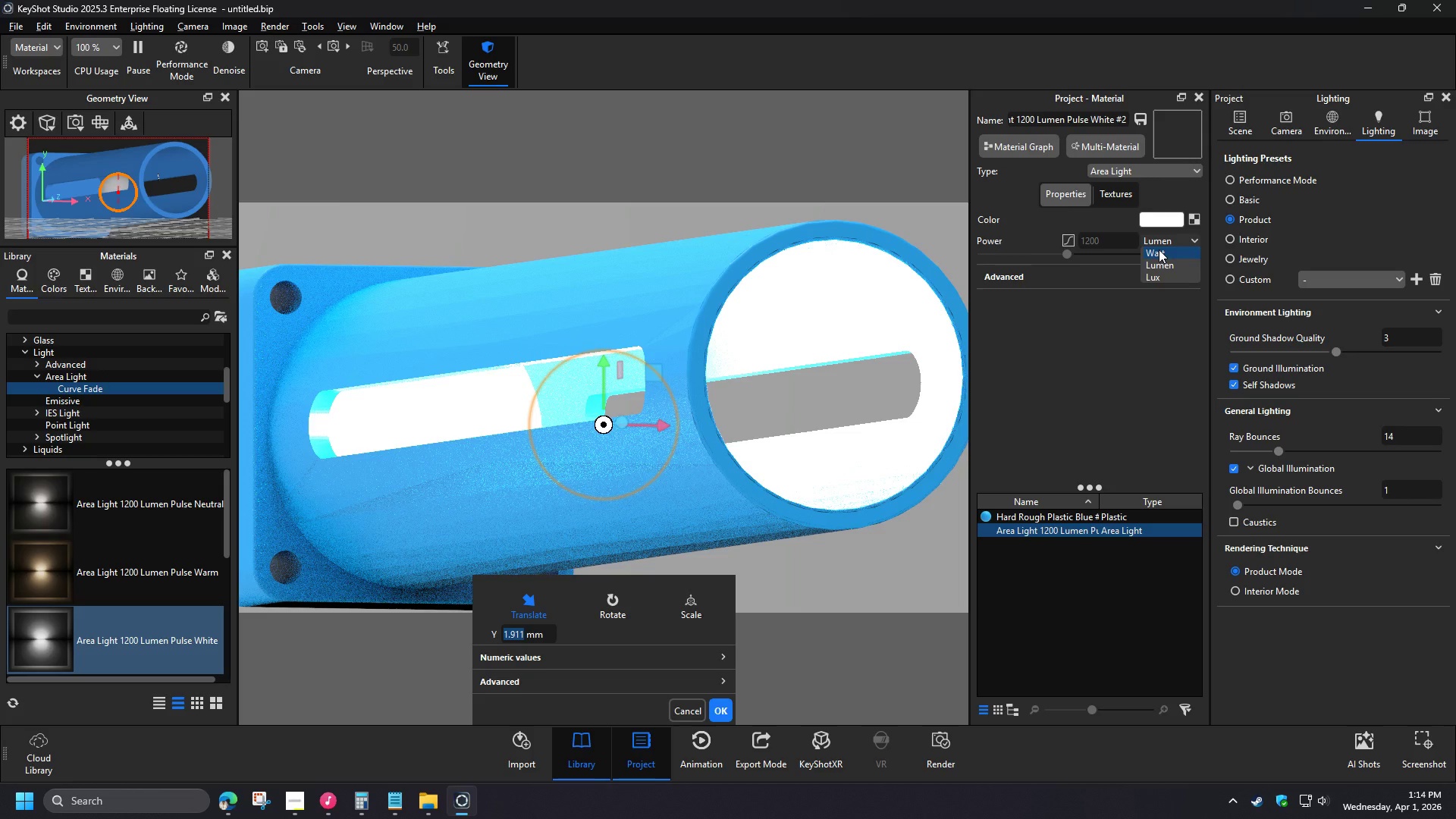 
left_click_drag(start_coordinate=[1191, 375], to_coordinate=[1040, 372])
 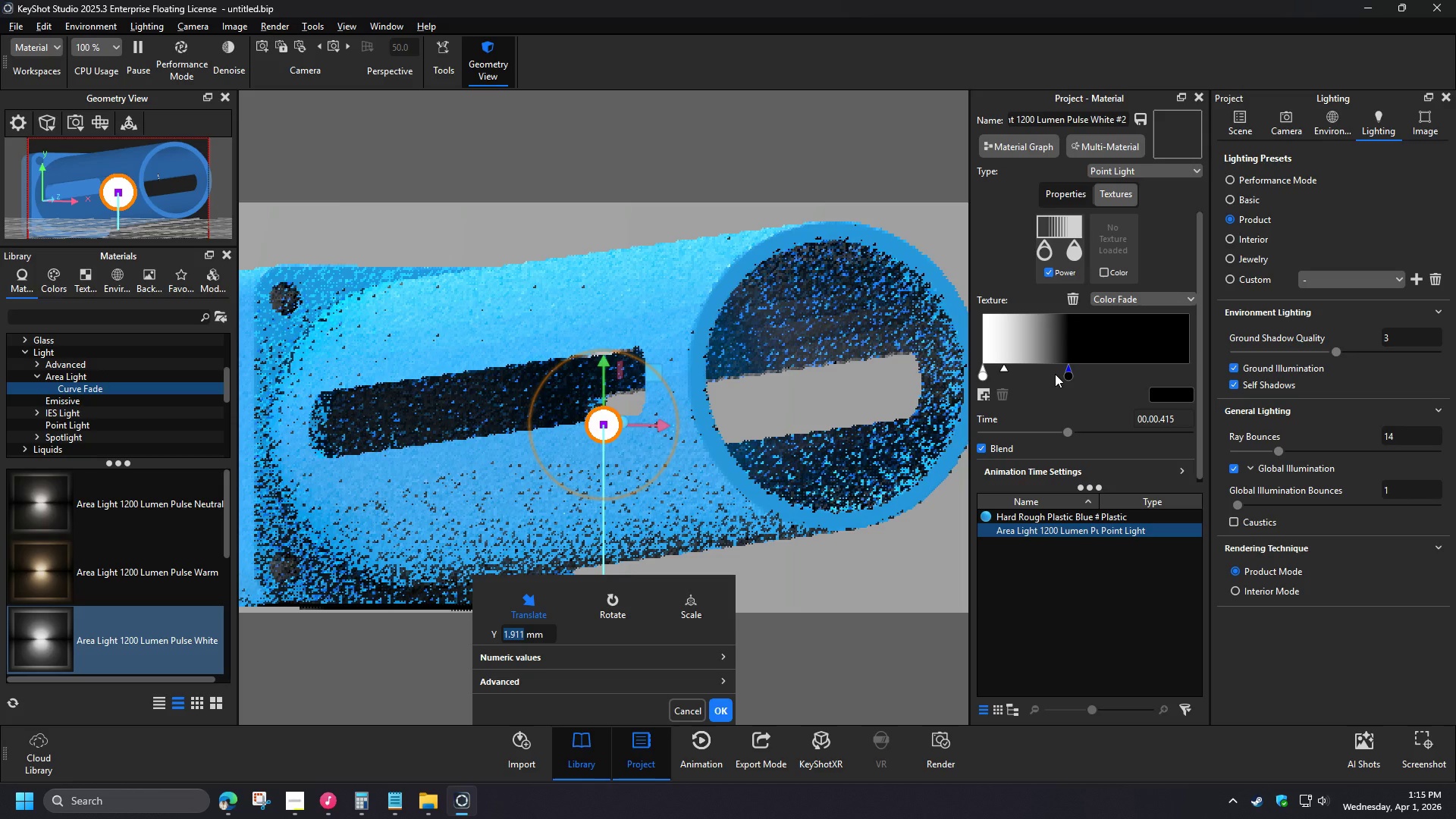 
left_click_drag(start_coordinate=[1040, 372], to_coordinate=[1206, 381])
 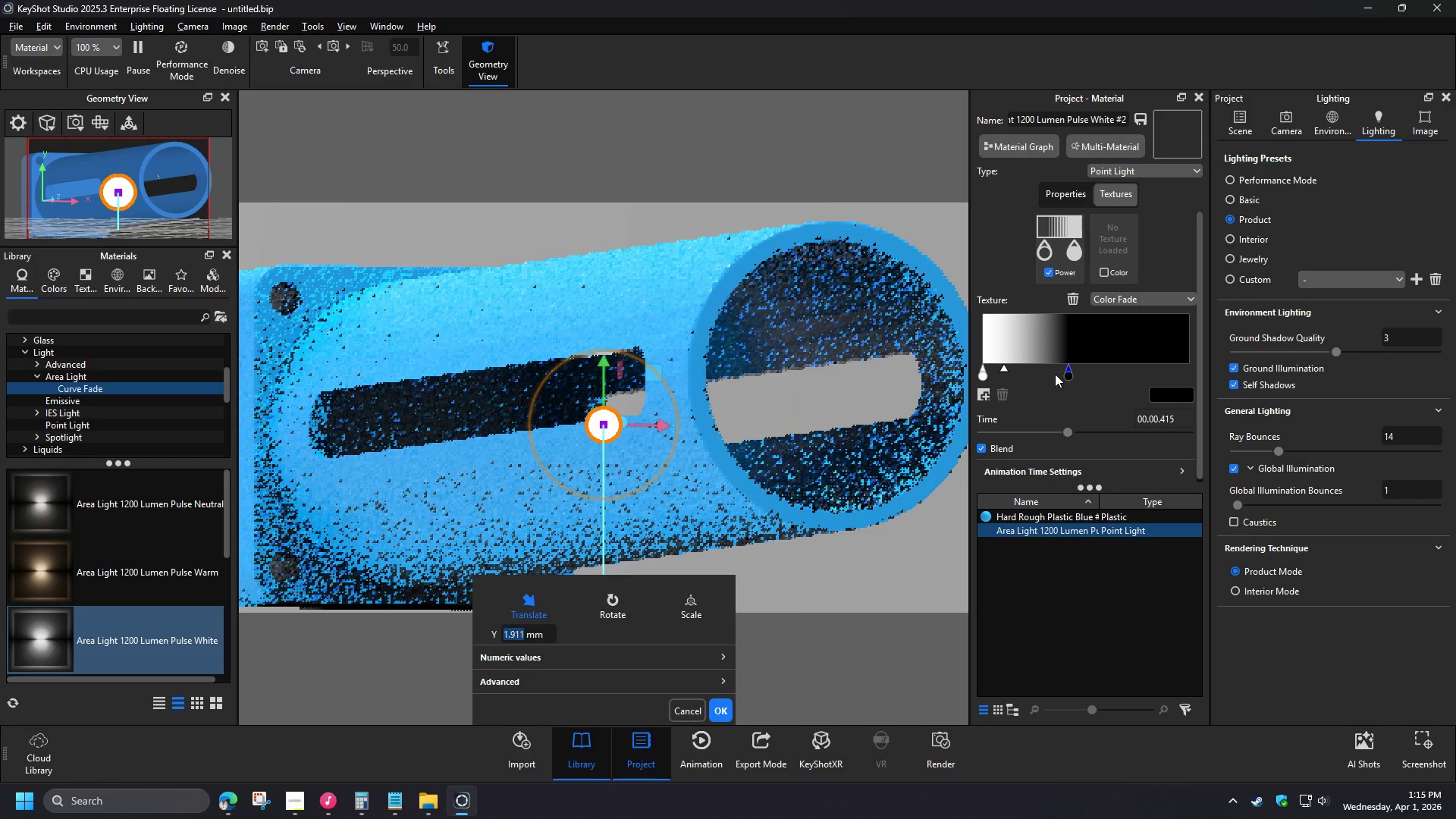 
left_click_drag(start_coordinate=[983, 374], to_coordinate=[949, 381])
 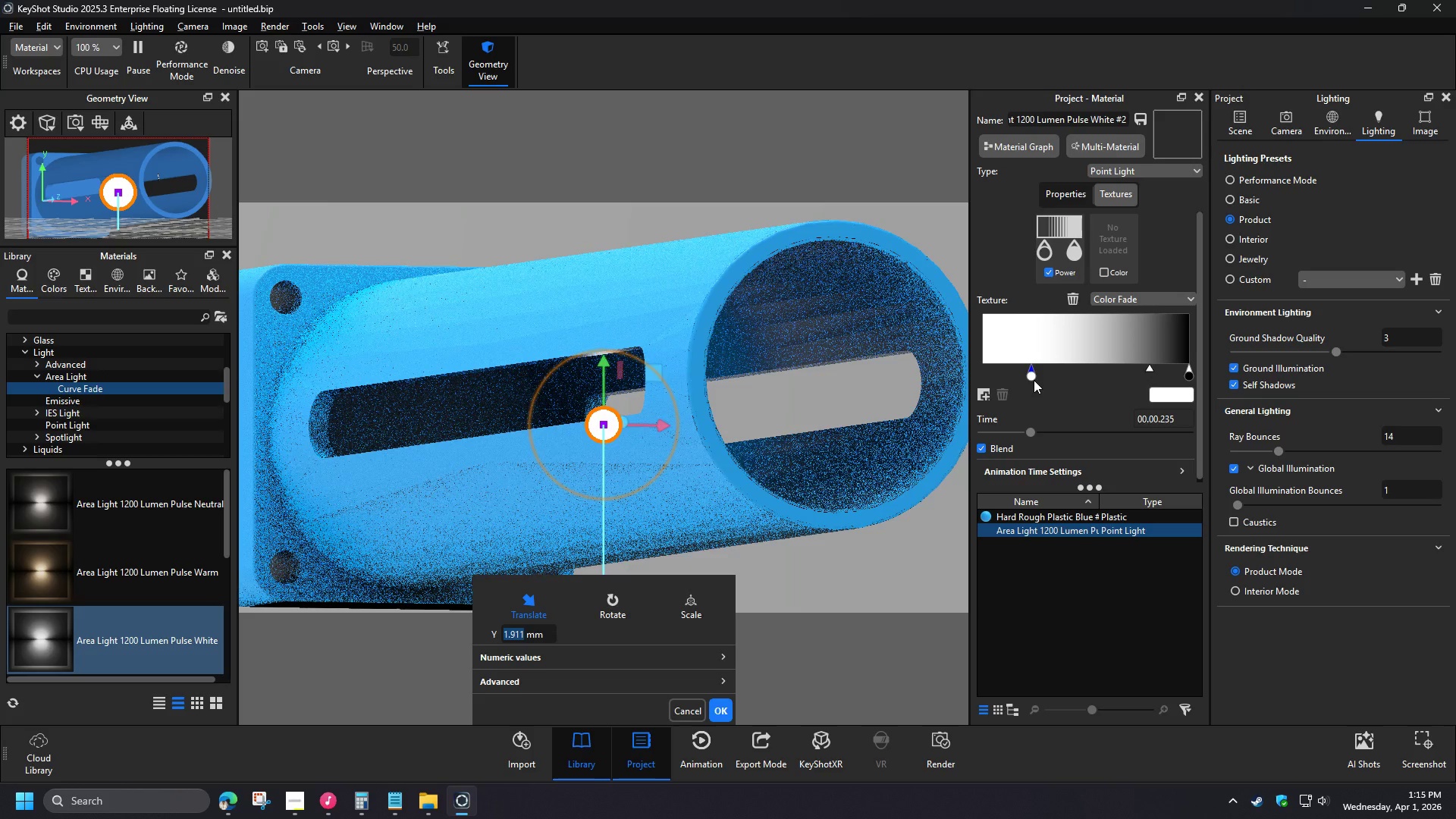 
double_click([1063, 246])
 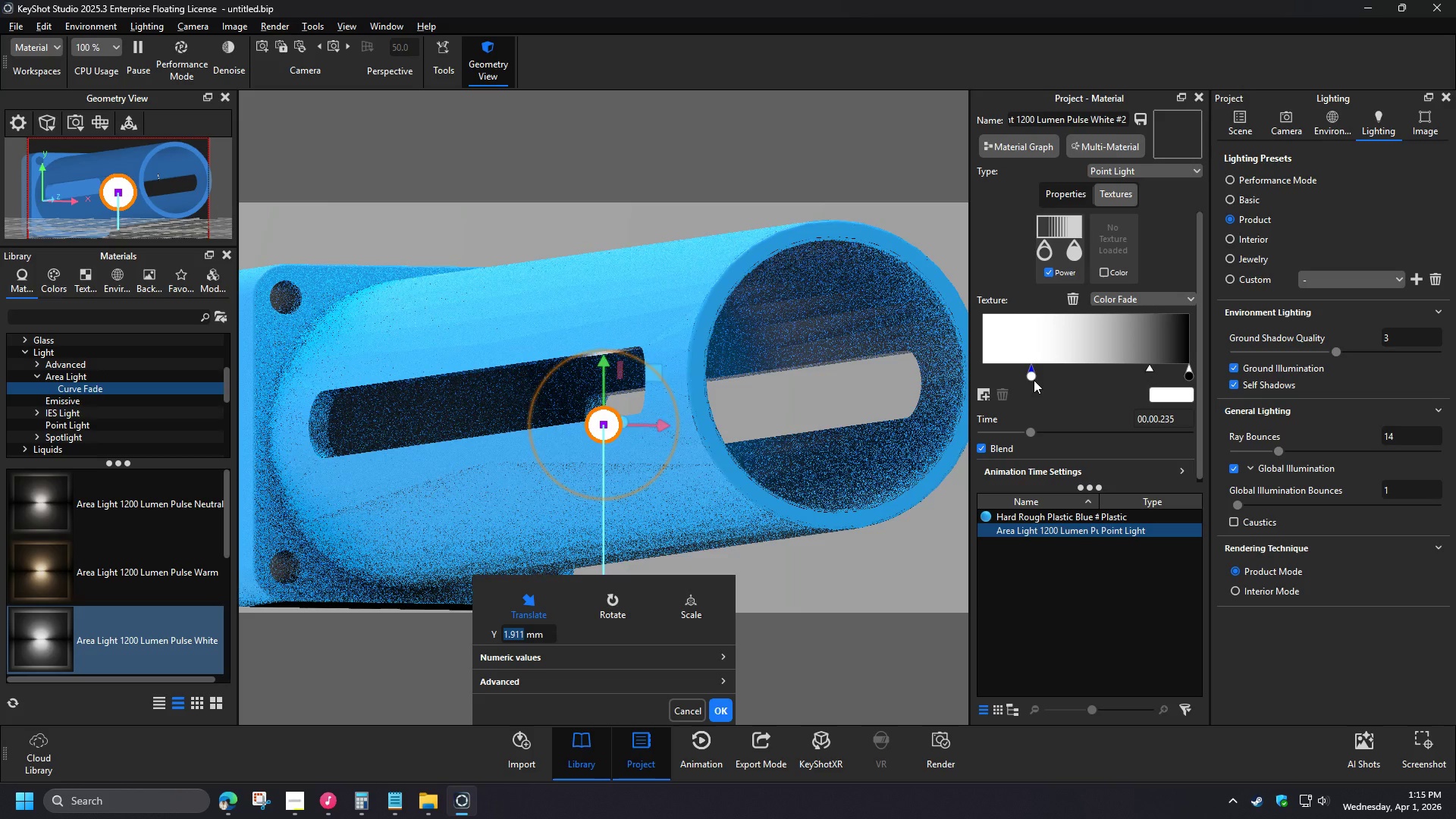 
left_click([1112, 243])
 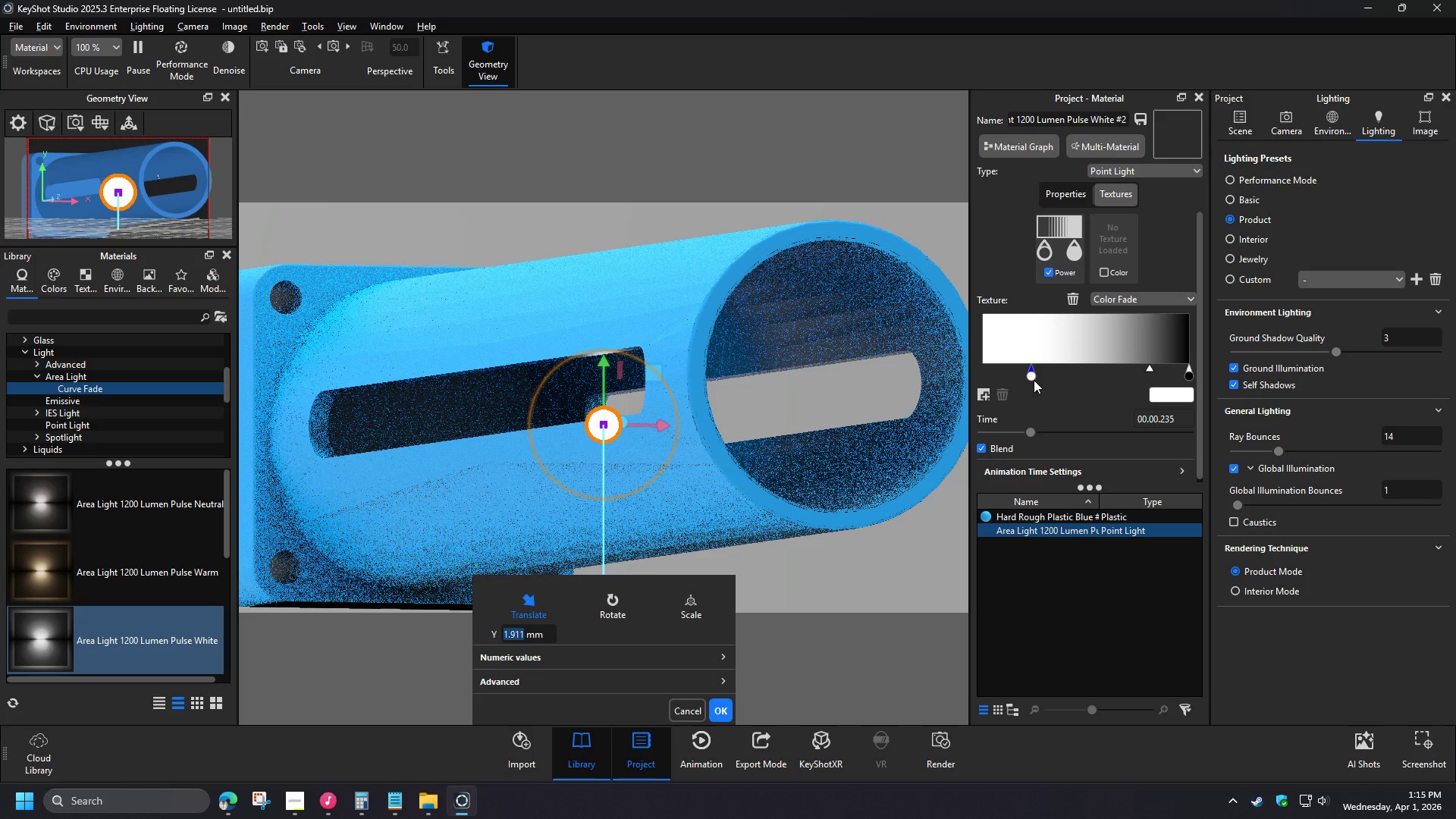 
left_click([1111, 273])
 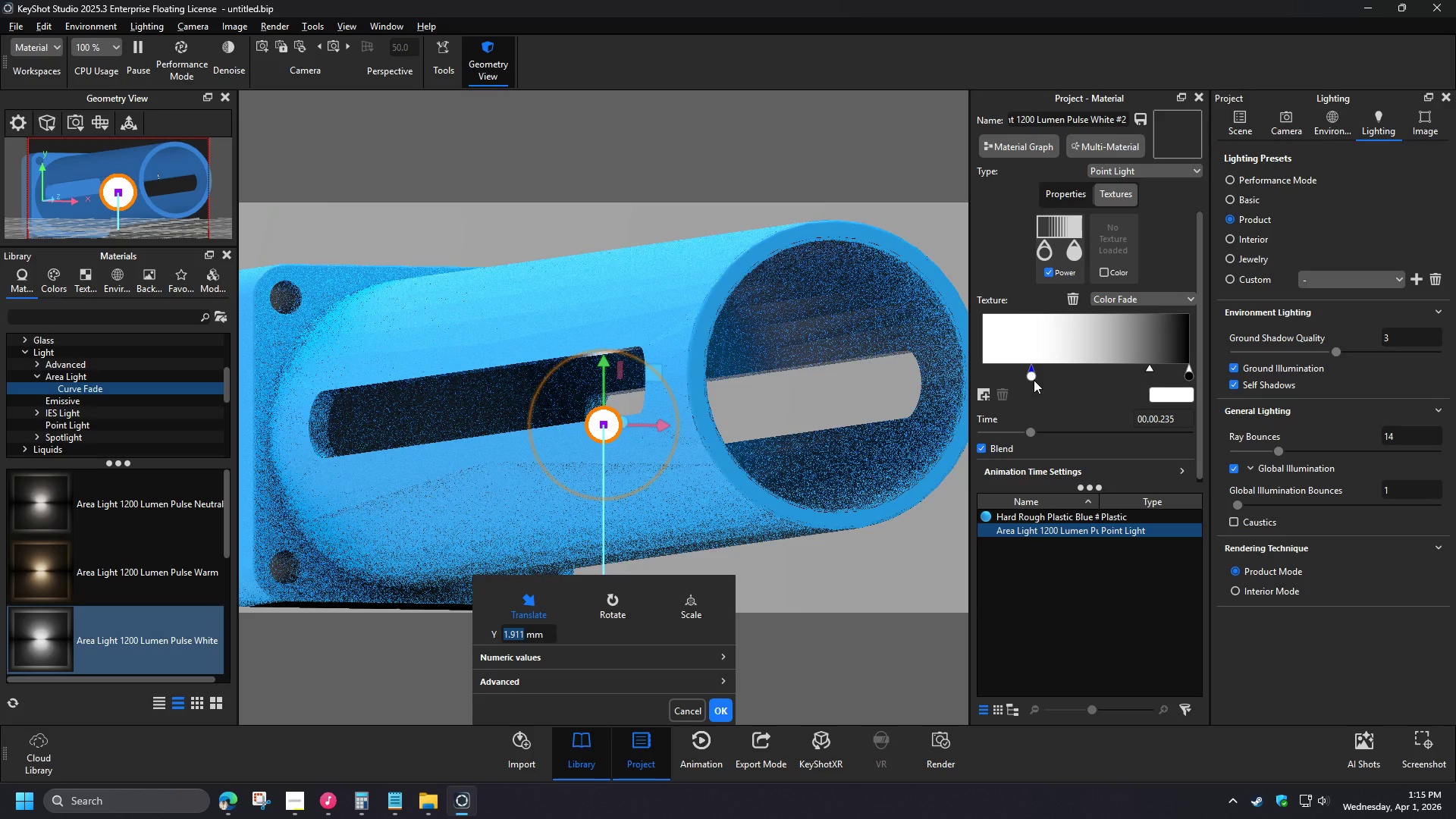 
left_click([1050, 274])
 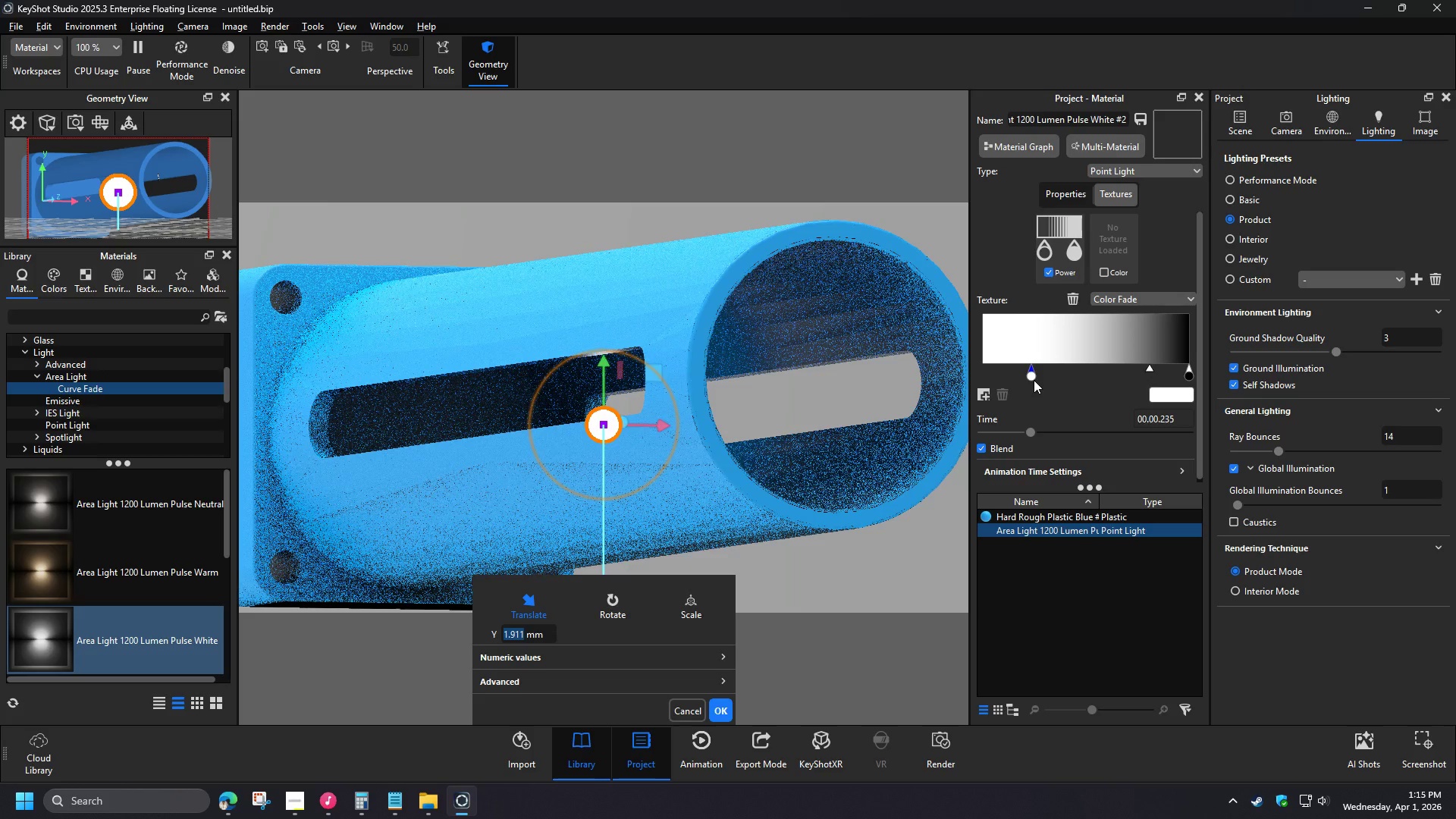 
left_click([1107, 271])
 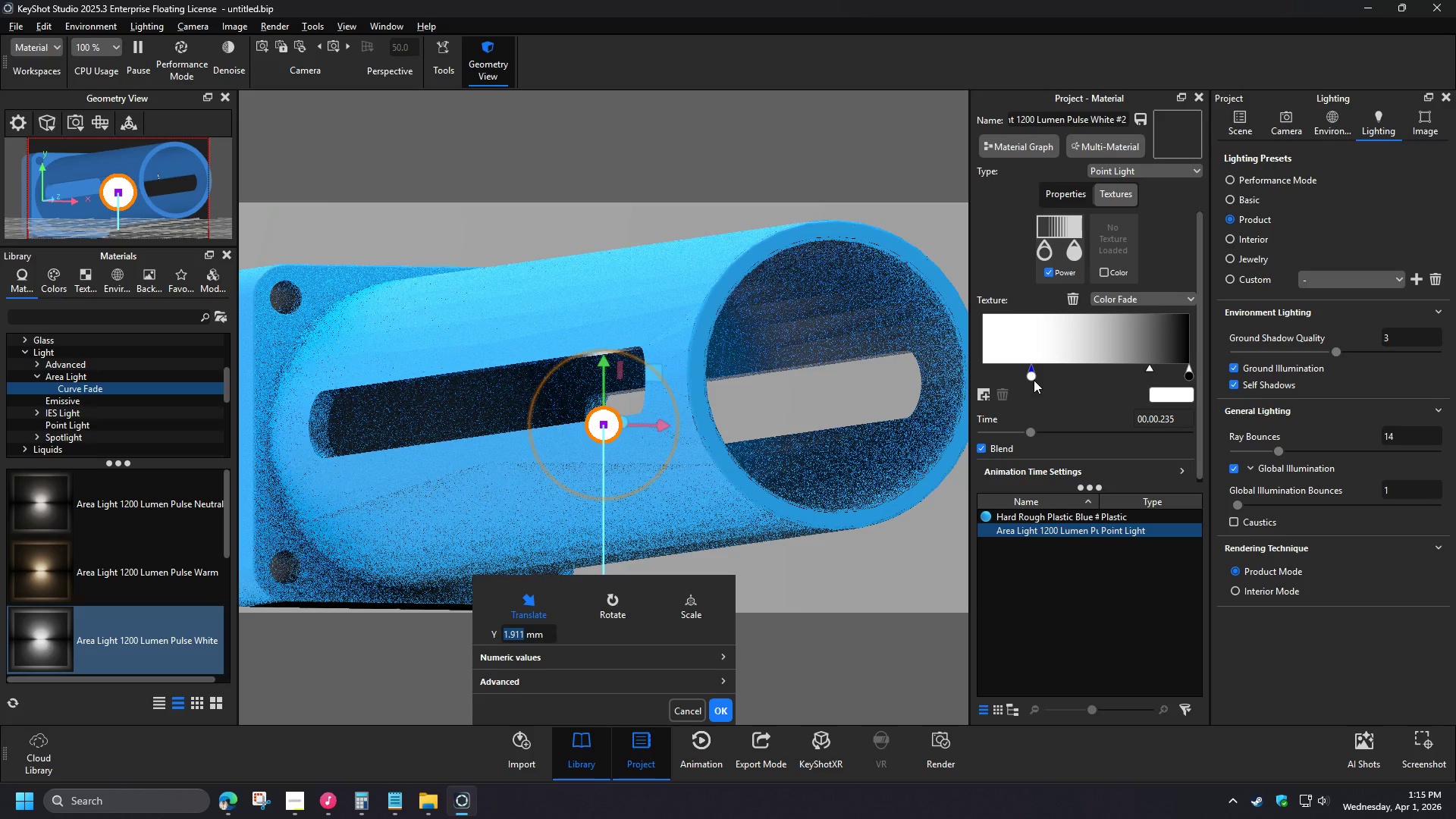 
left_click([1164, 220])
 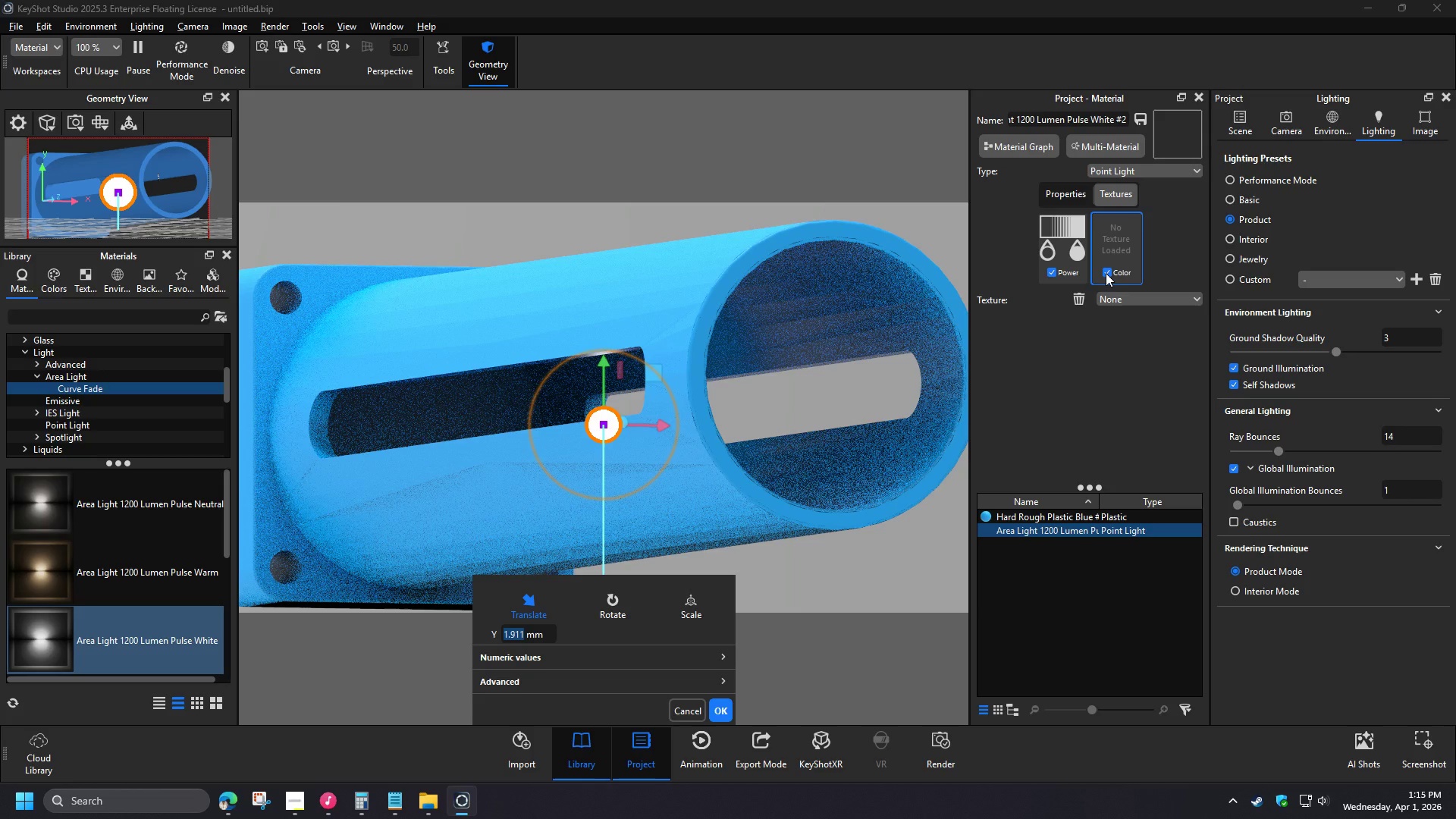 
left_click([1135, 172])
 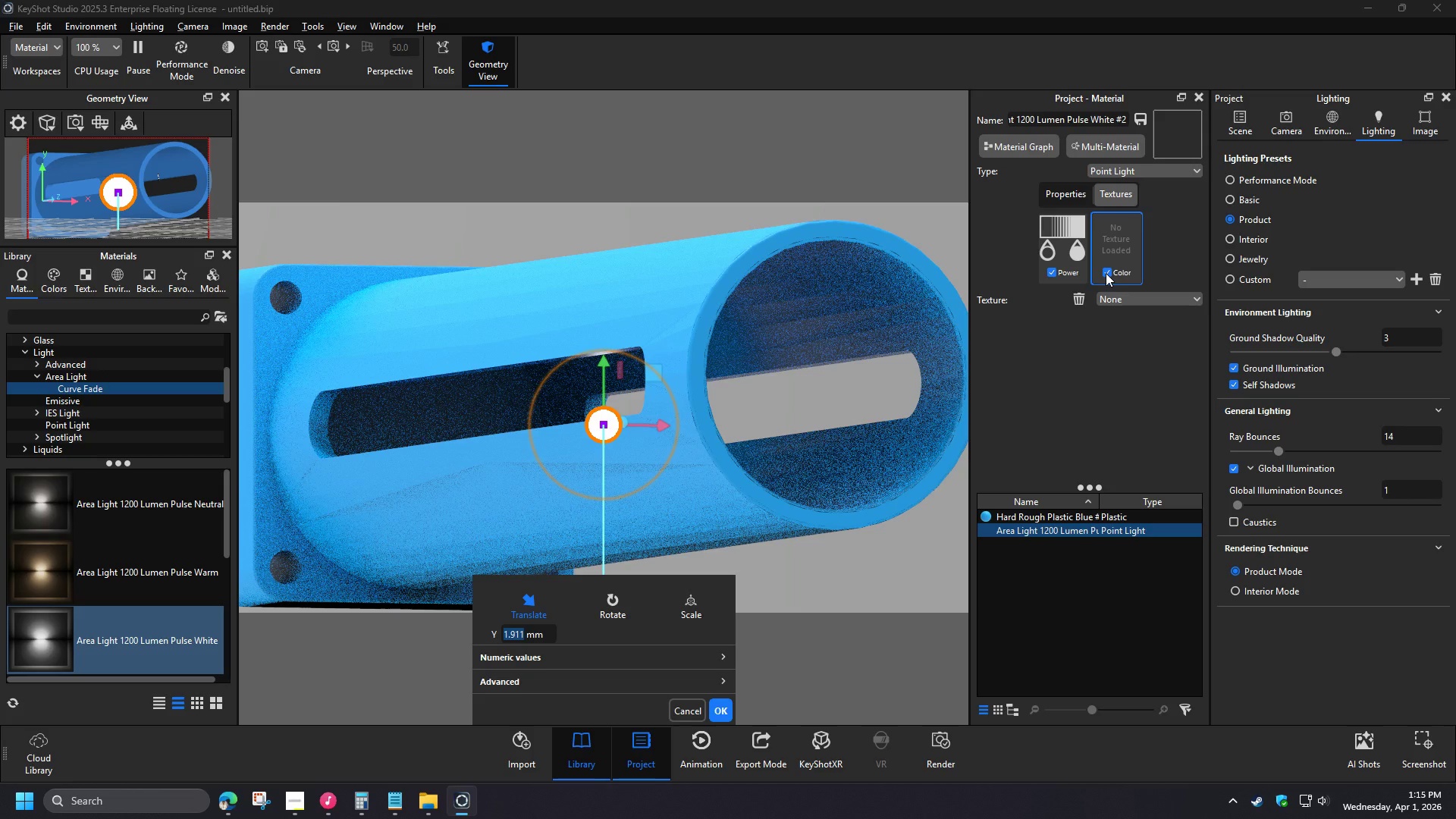 
left_click_drag(start_coordinate=[689, 712], to_coordinate=[1049, 271])
 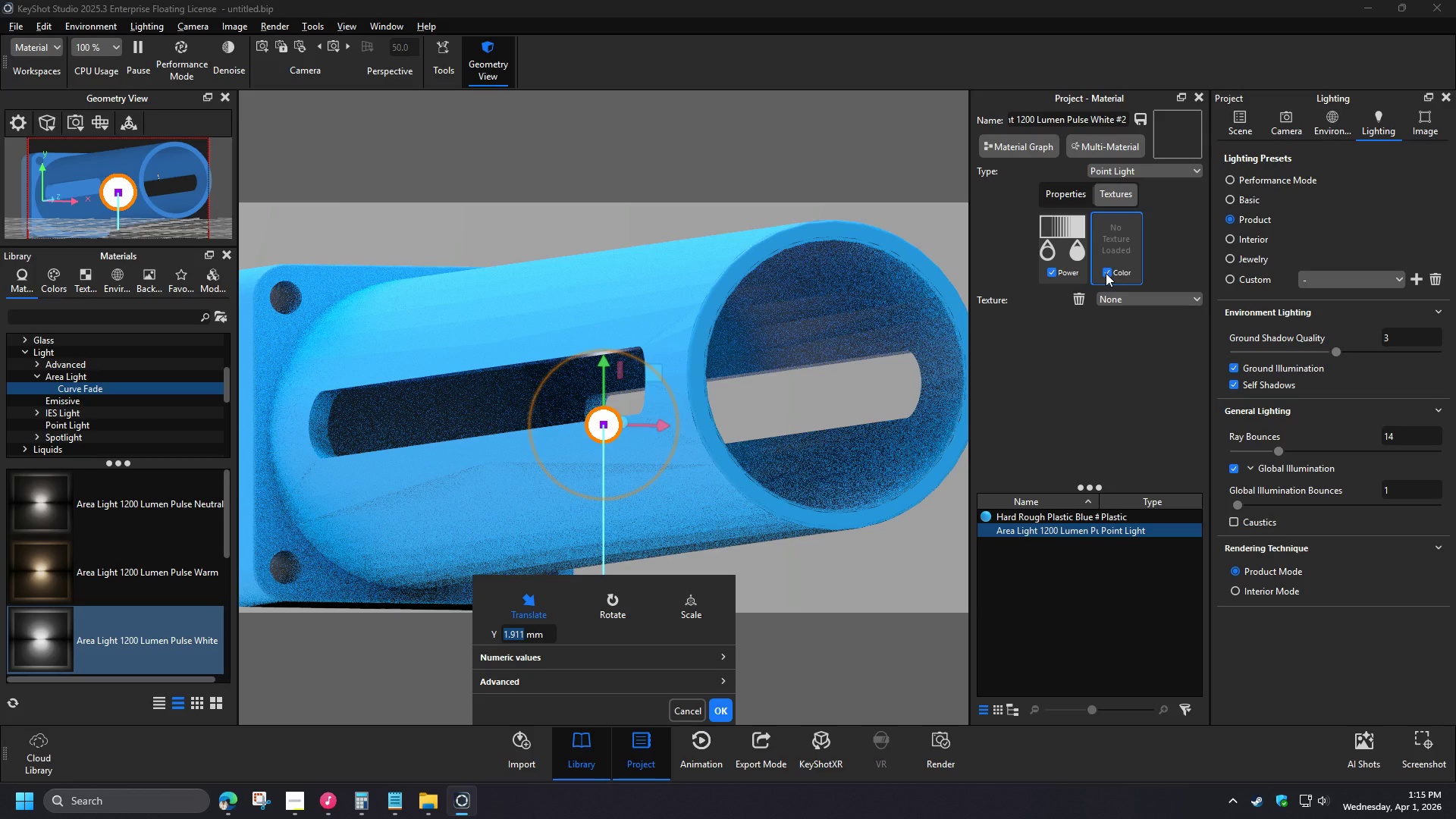 
key(Escape)
 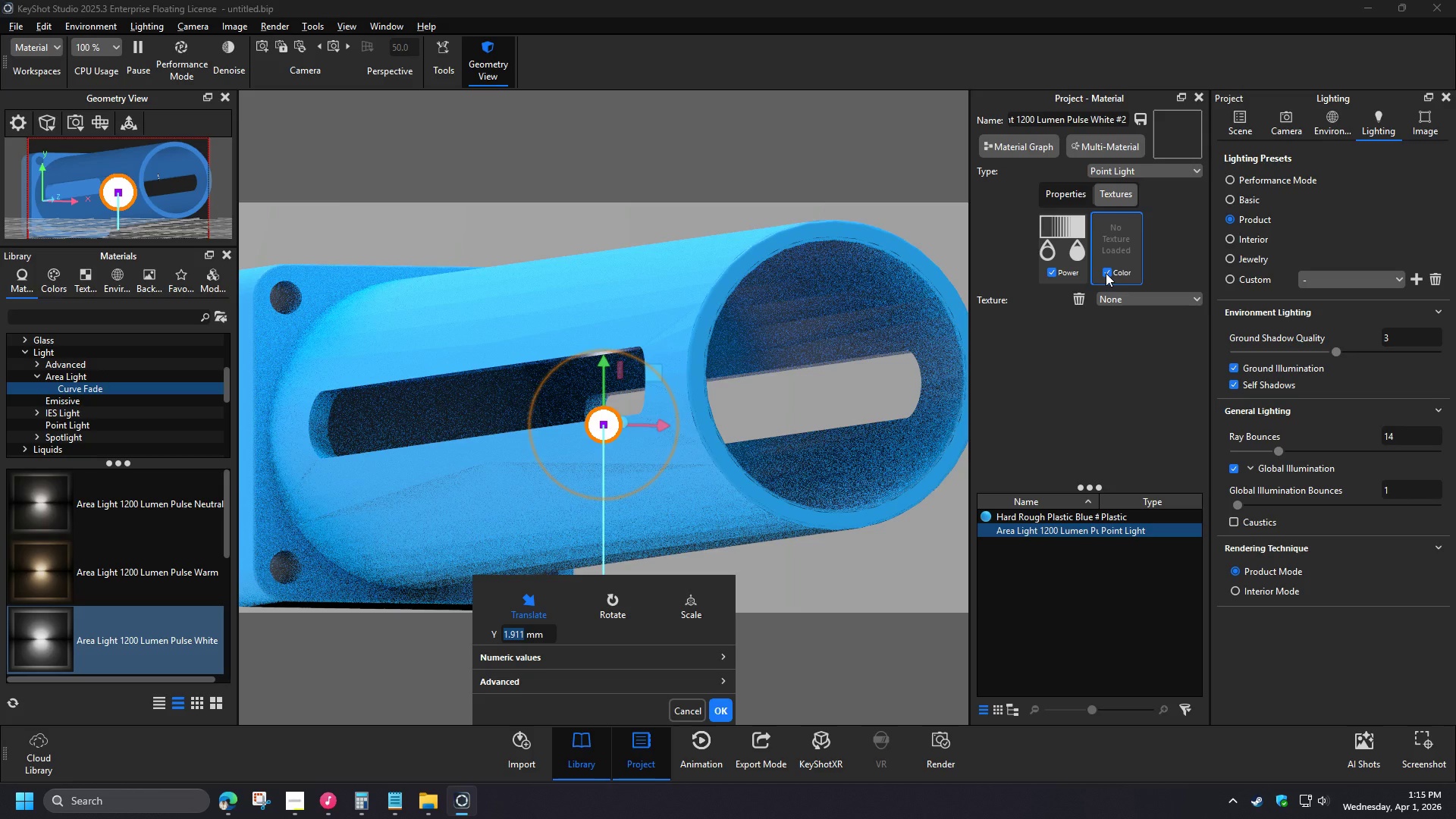 
key(Escape)
 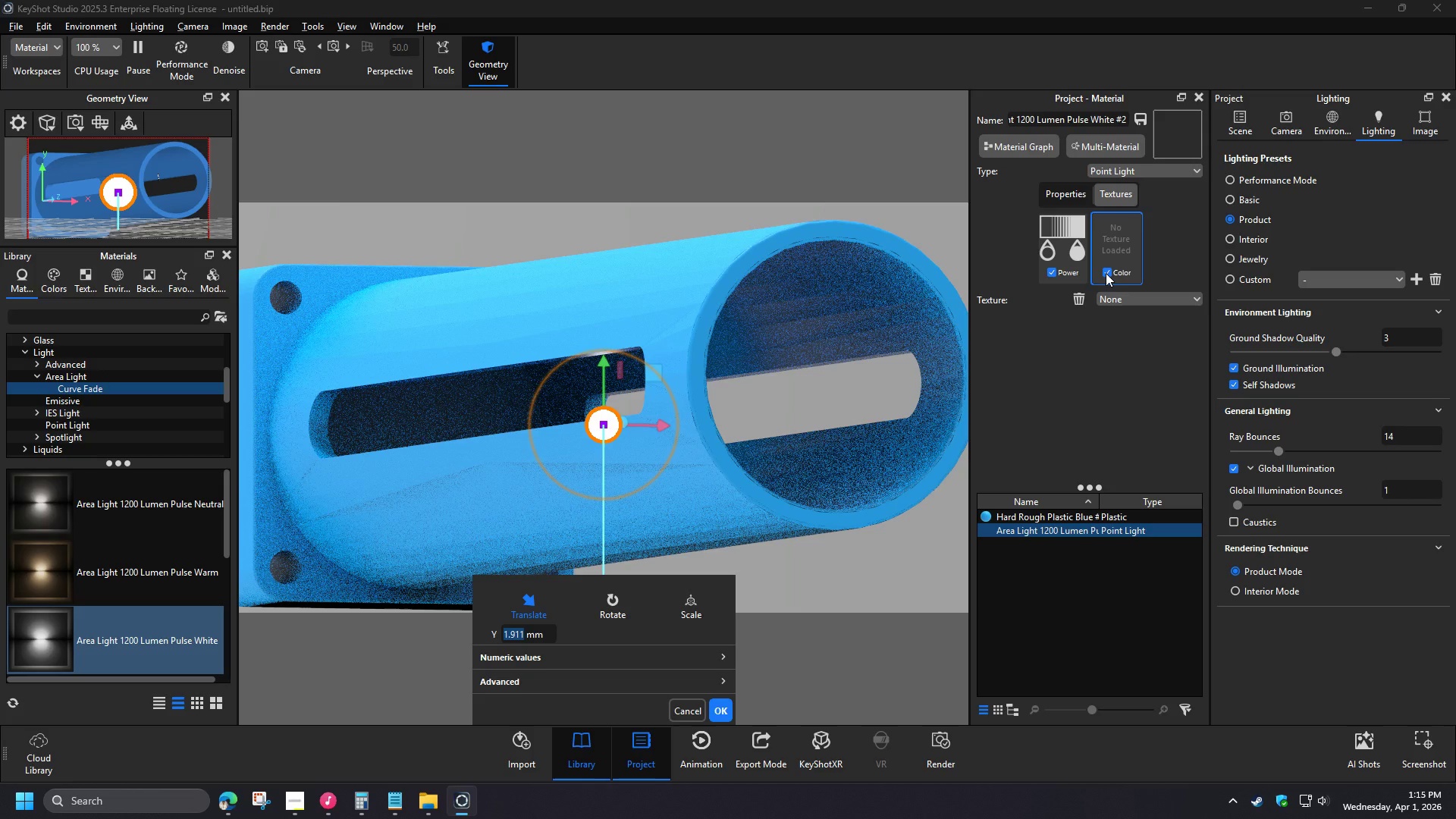 
left_click([1049, 271])
 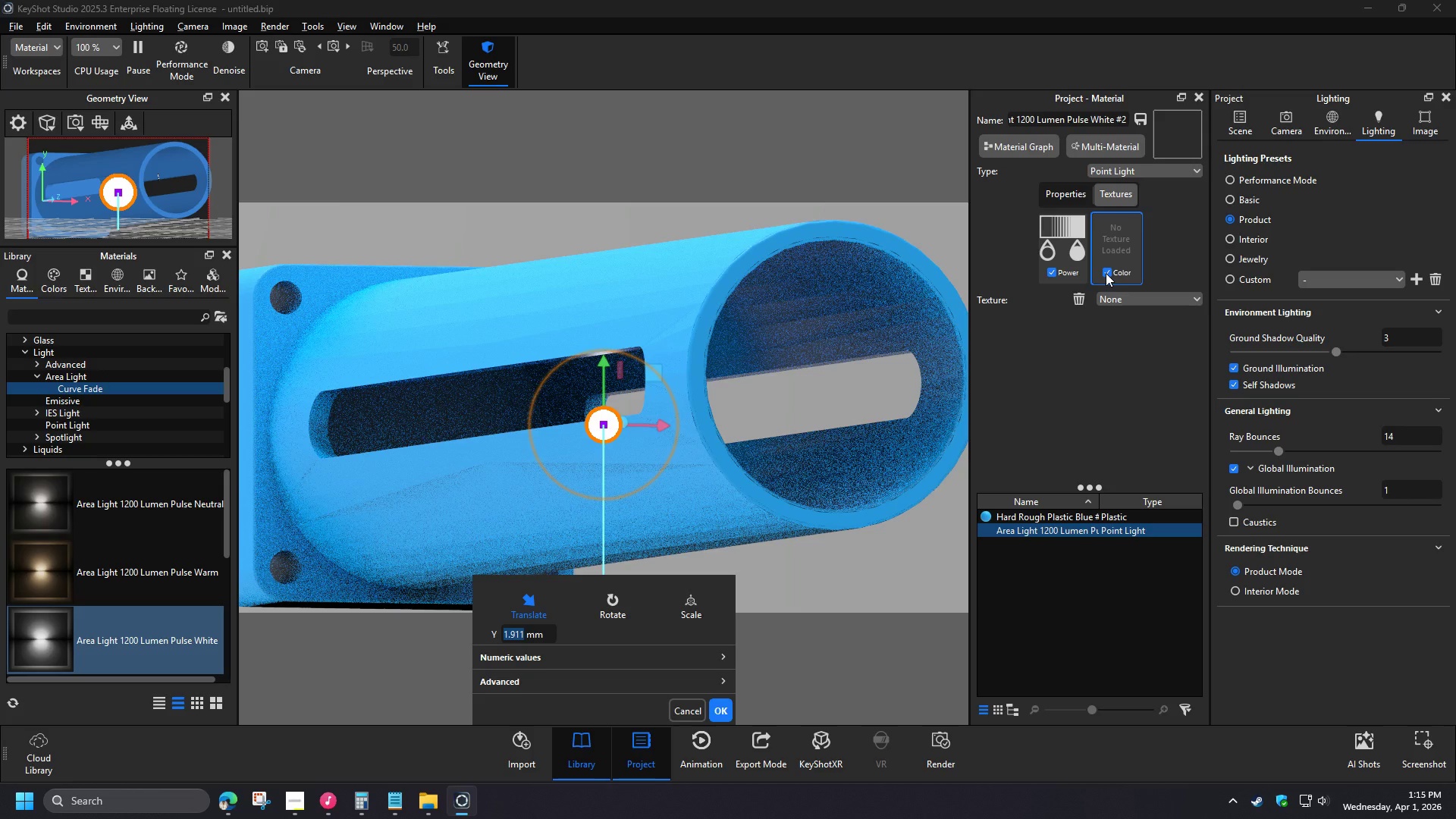 
left_click([1056, 196])
 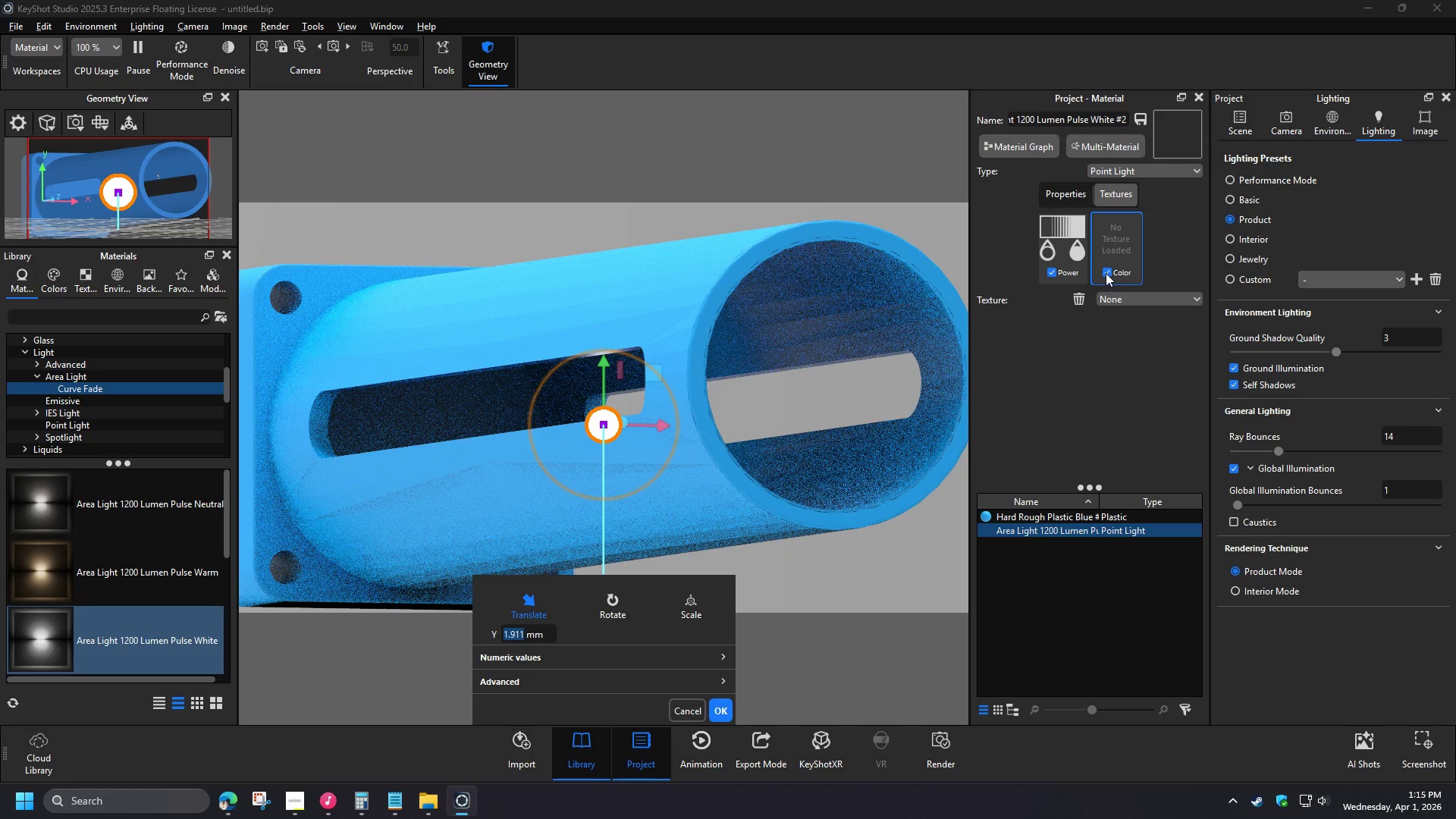 
left_click([1112, 196])
 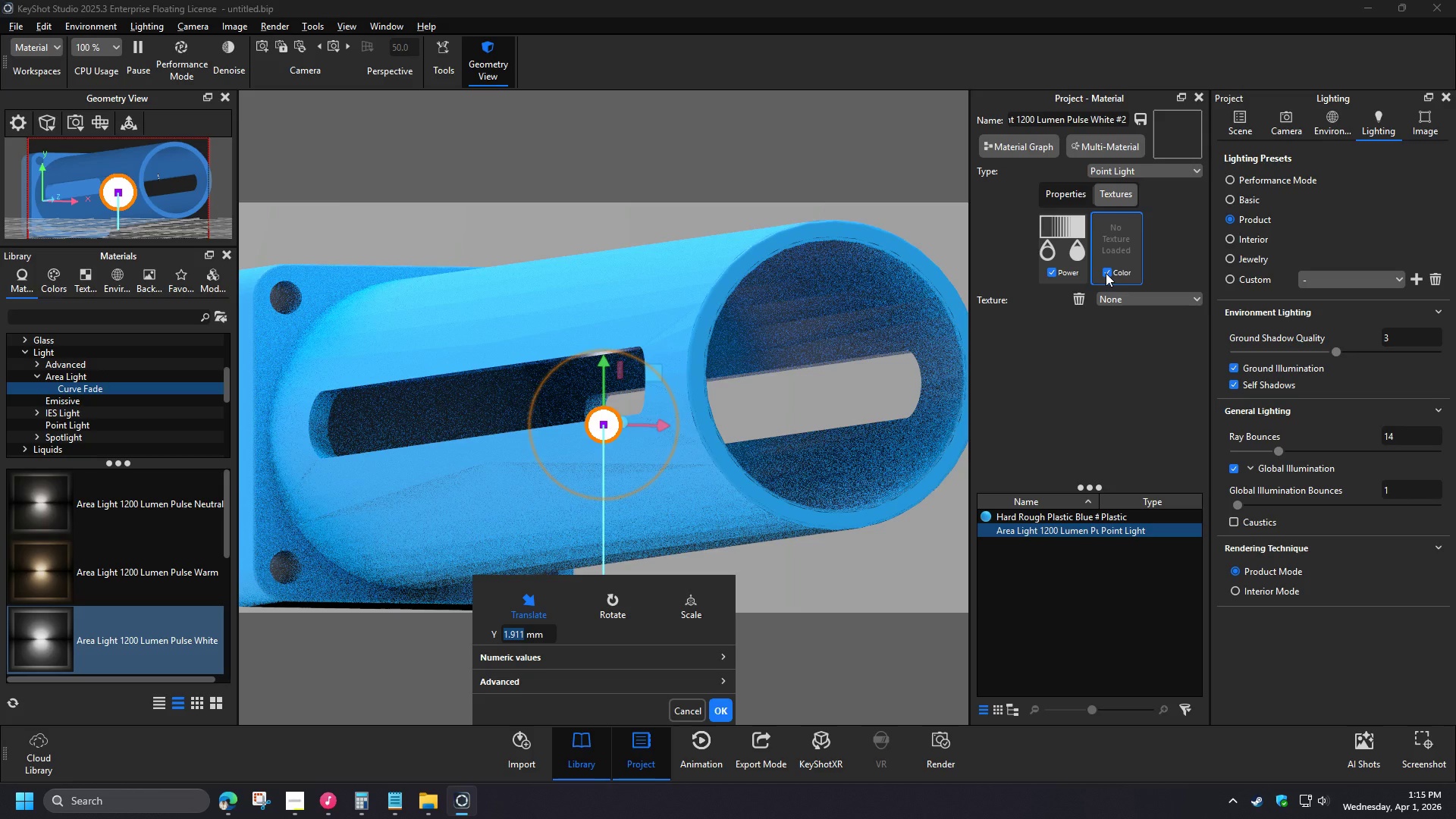 
left_click([1078, 189])
 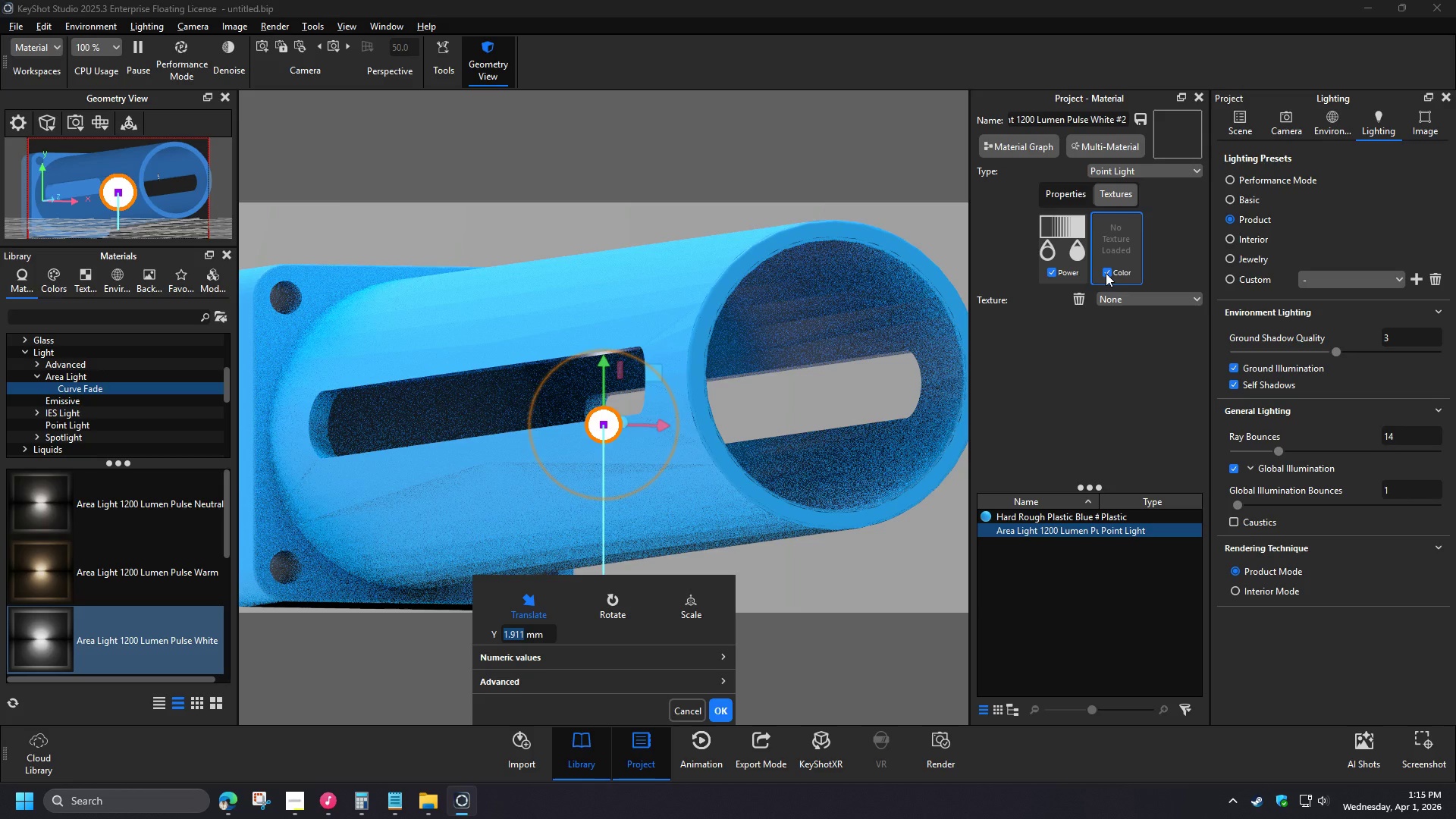 
left_click_drag(start_coordinate=[1066, 254], to_coordinate=[983, 256])
 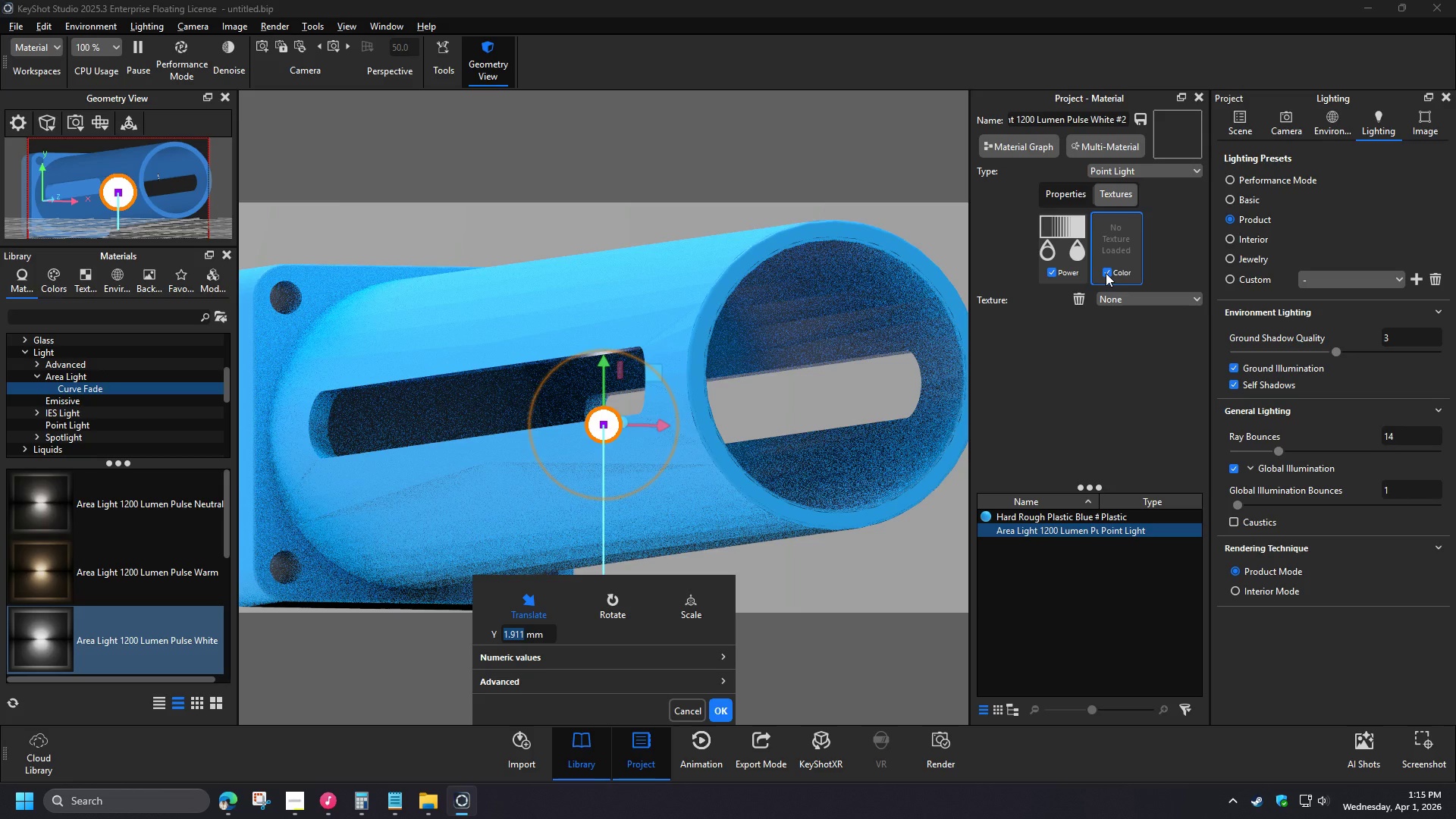 
left_click_drag(start_coordinate=[1101, 240], to_coordinate=[1059, 241])
 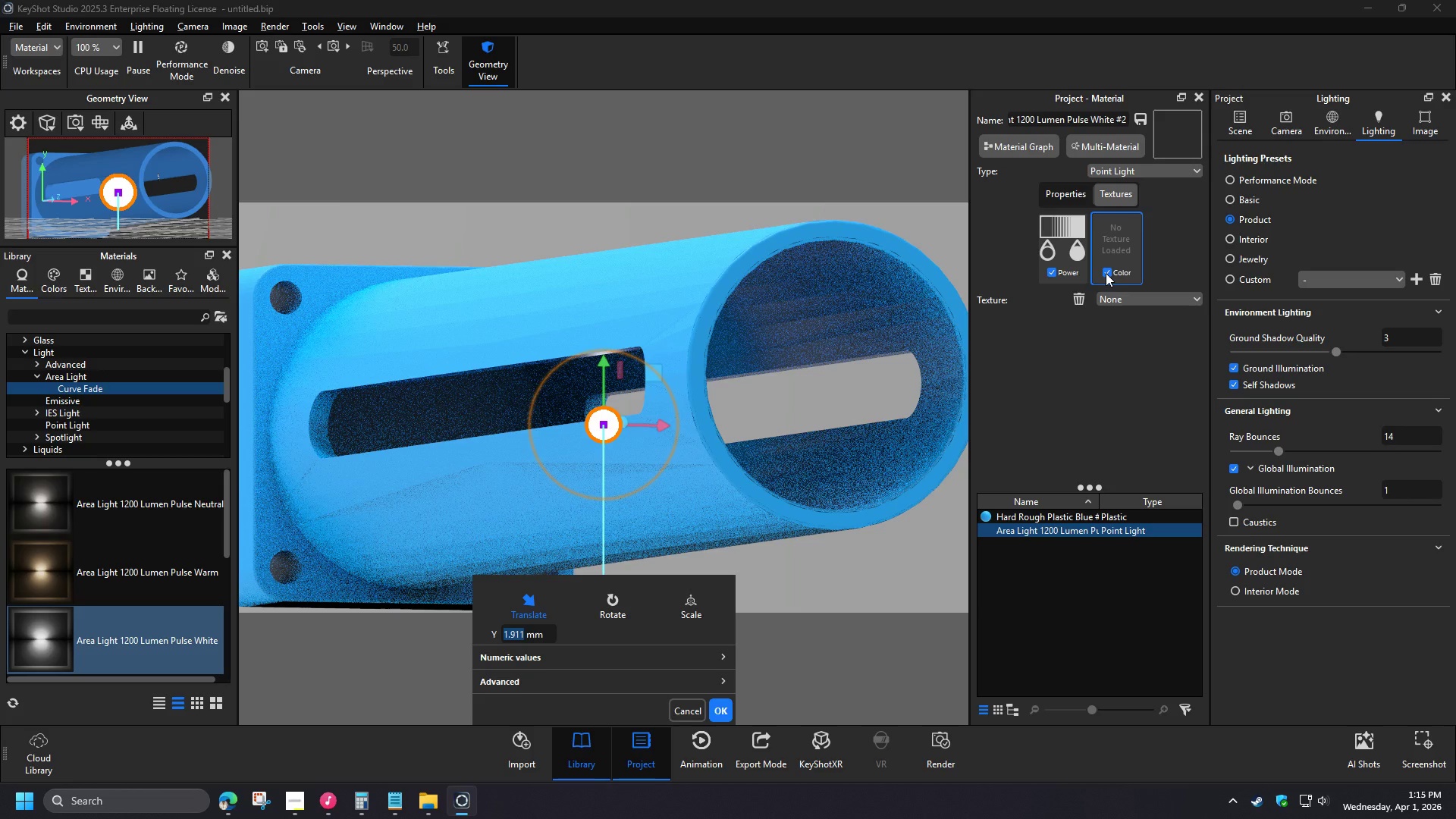 
key(Numpad1)
 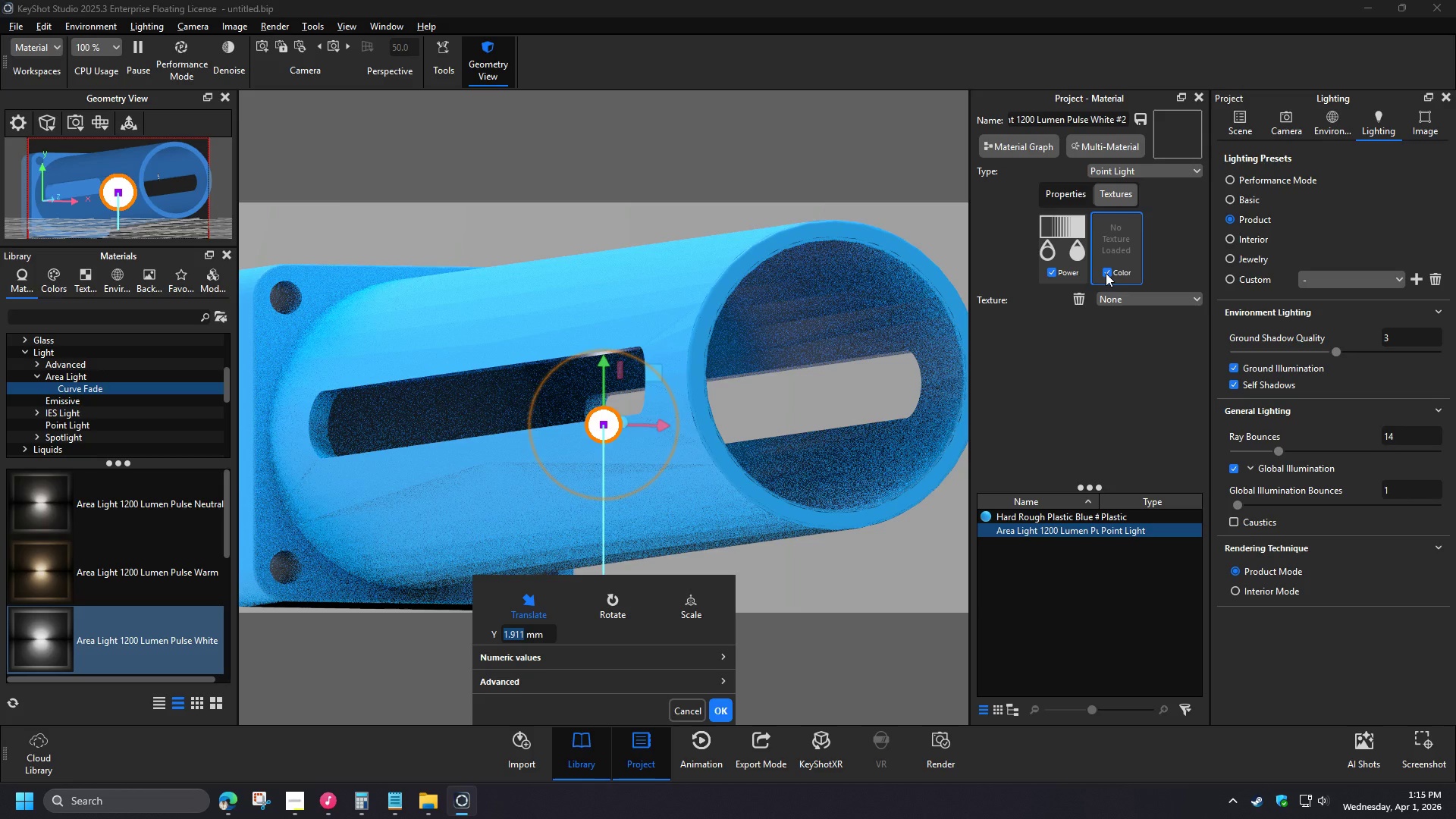 
key(Numpad0)
 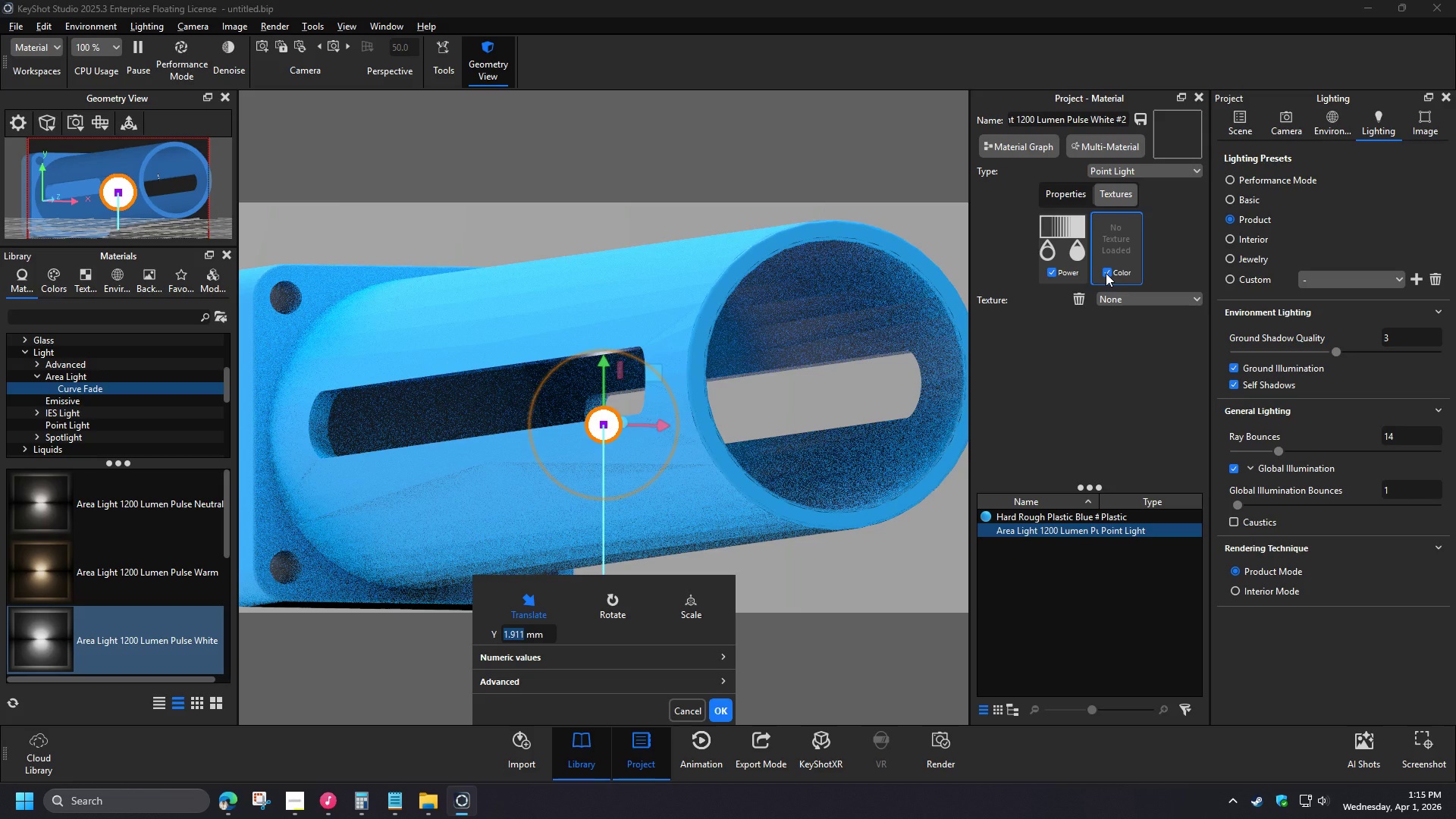 
key(NumpadEnter)
 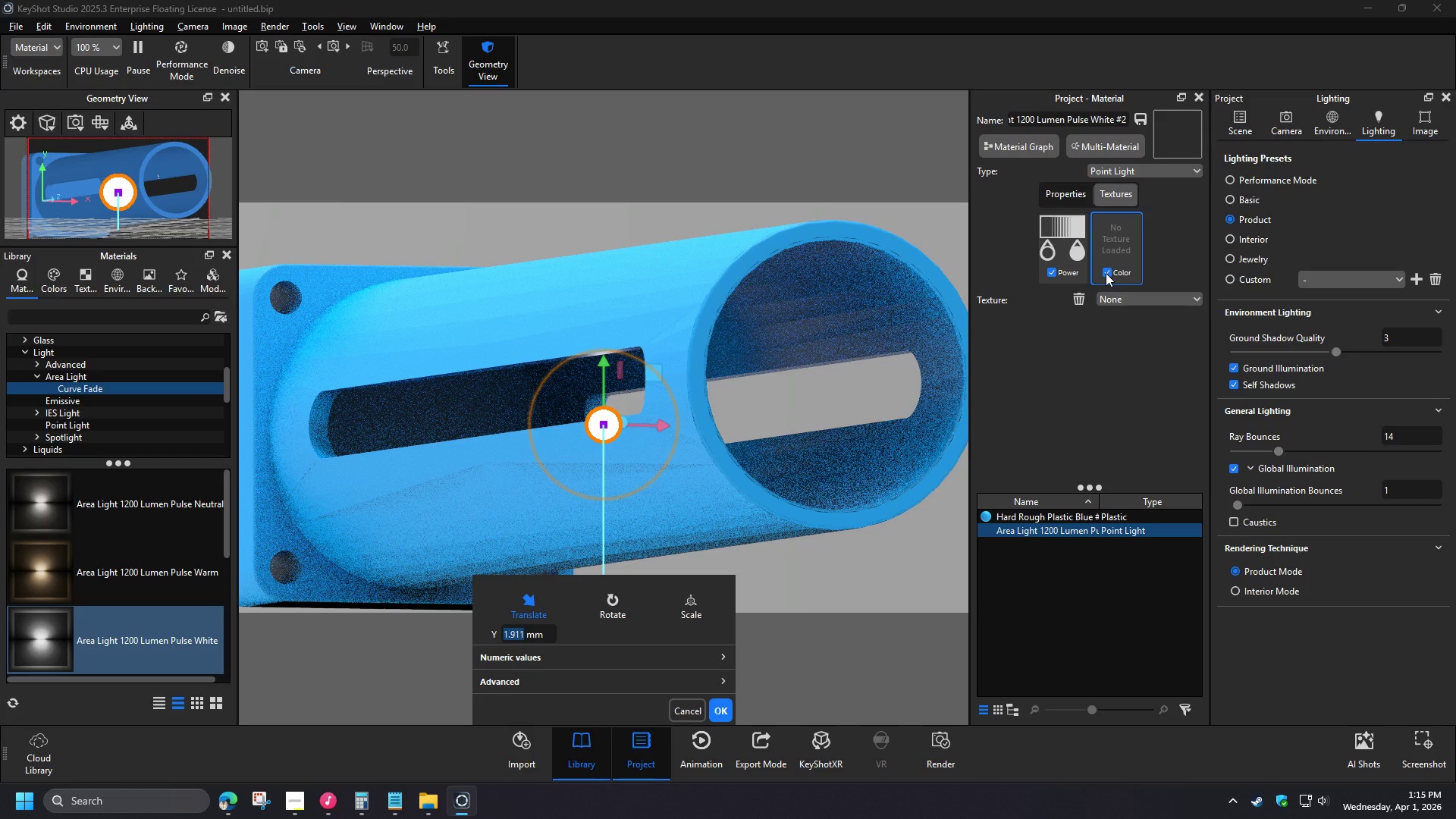 
left_click([1159, 239])
 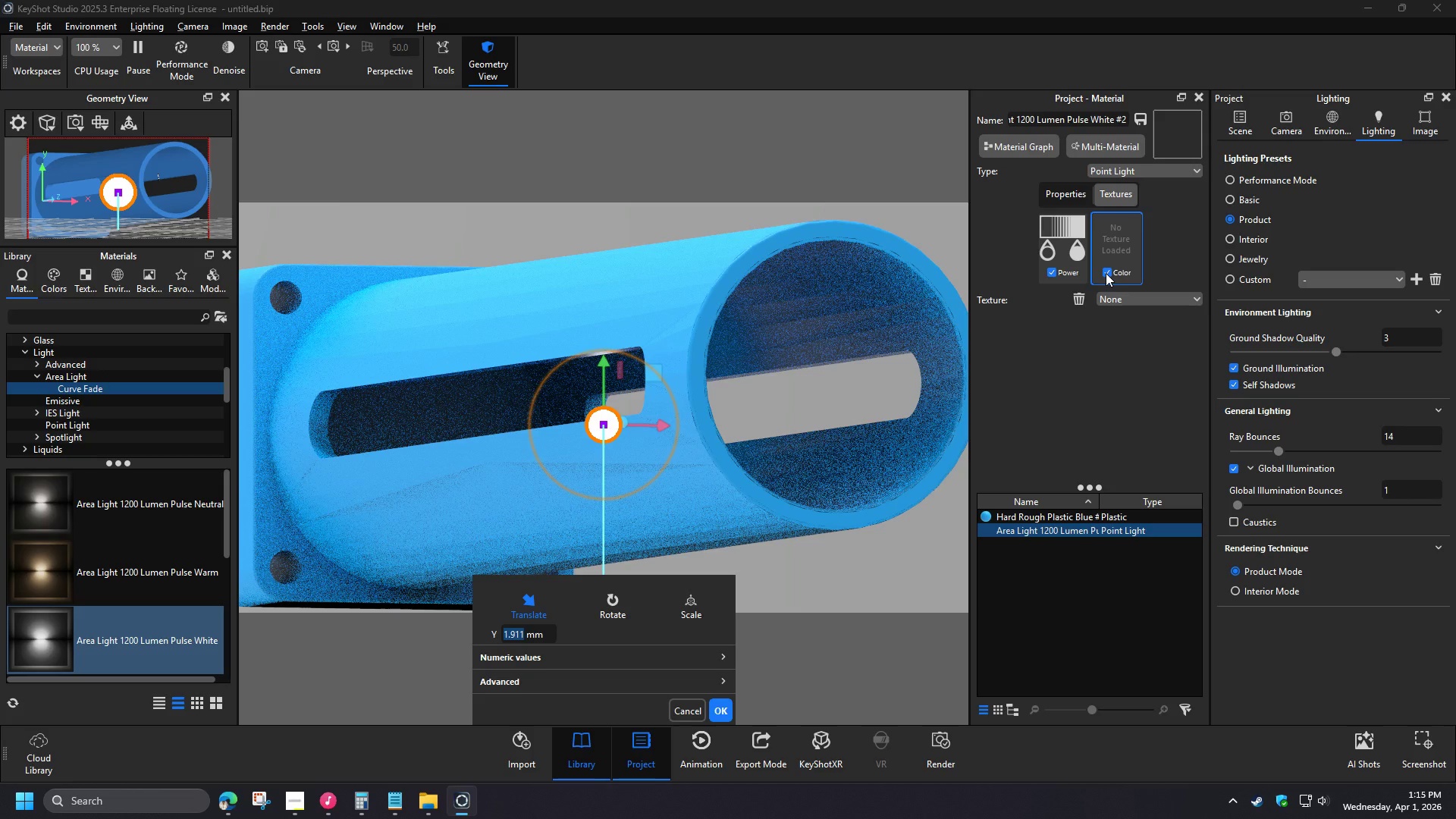 
left_click([1159, 239])
 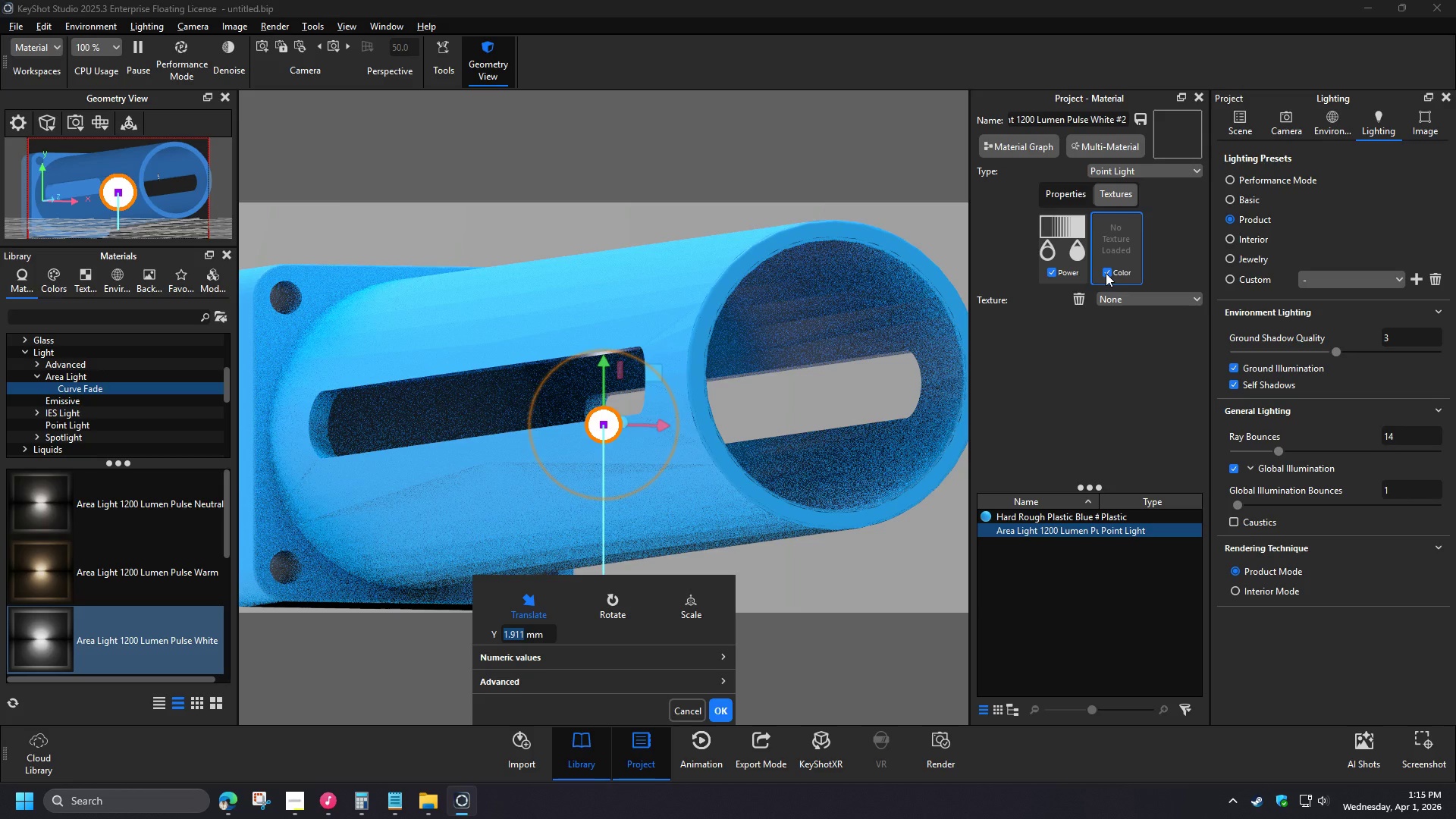 
left_click([1134, 168])
 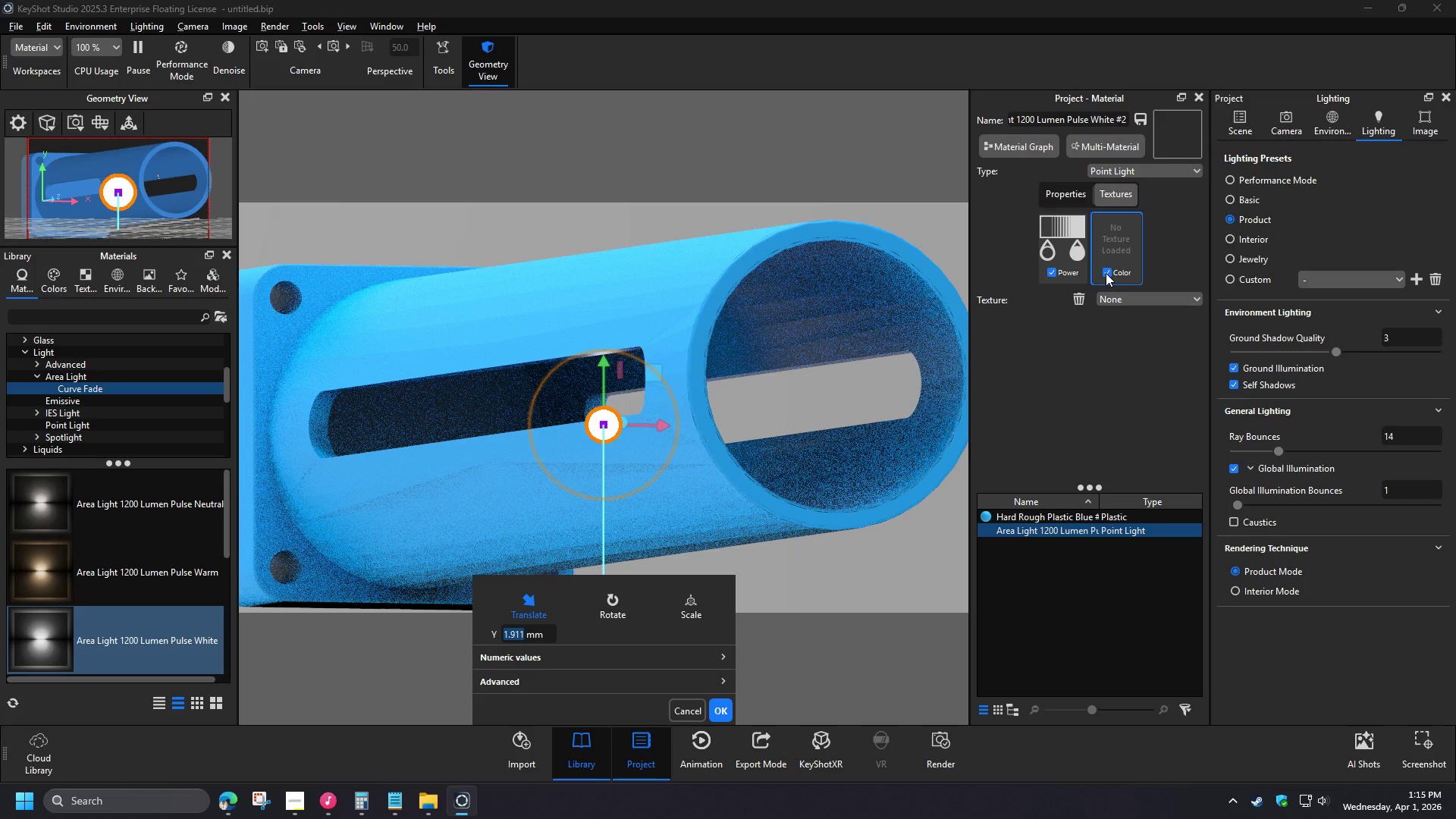 
left_click([1133, 522])
 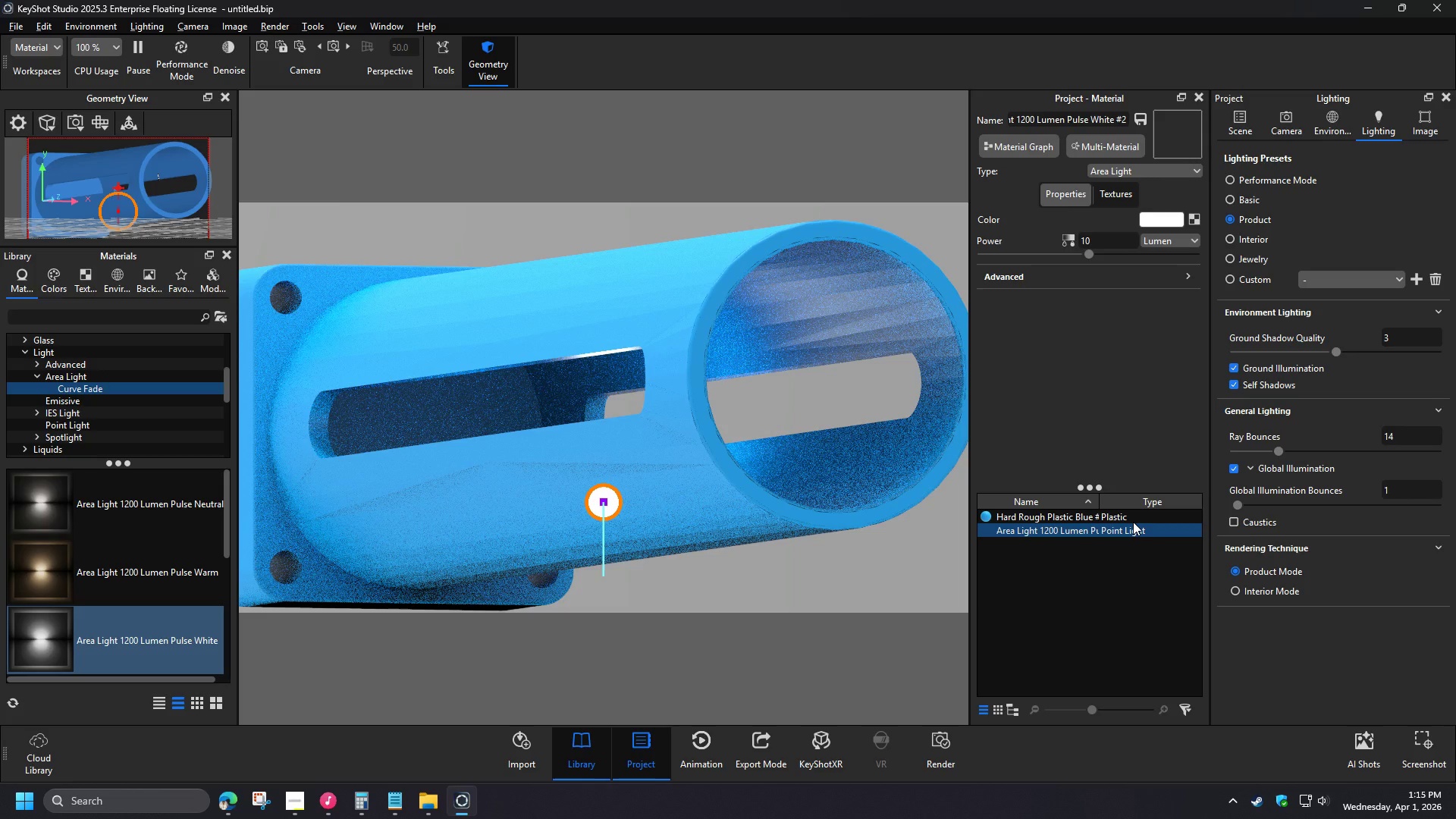 
wait(5.88)
 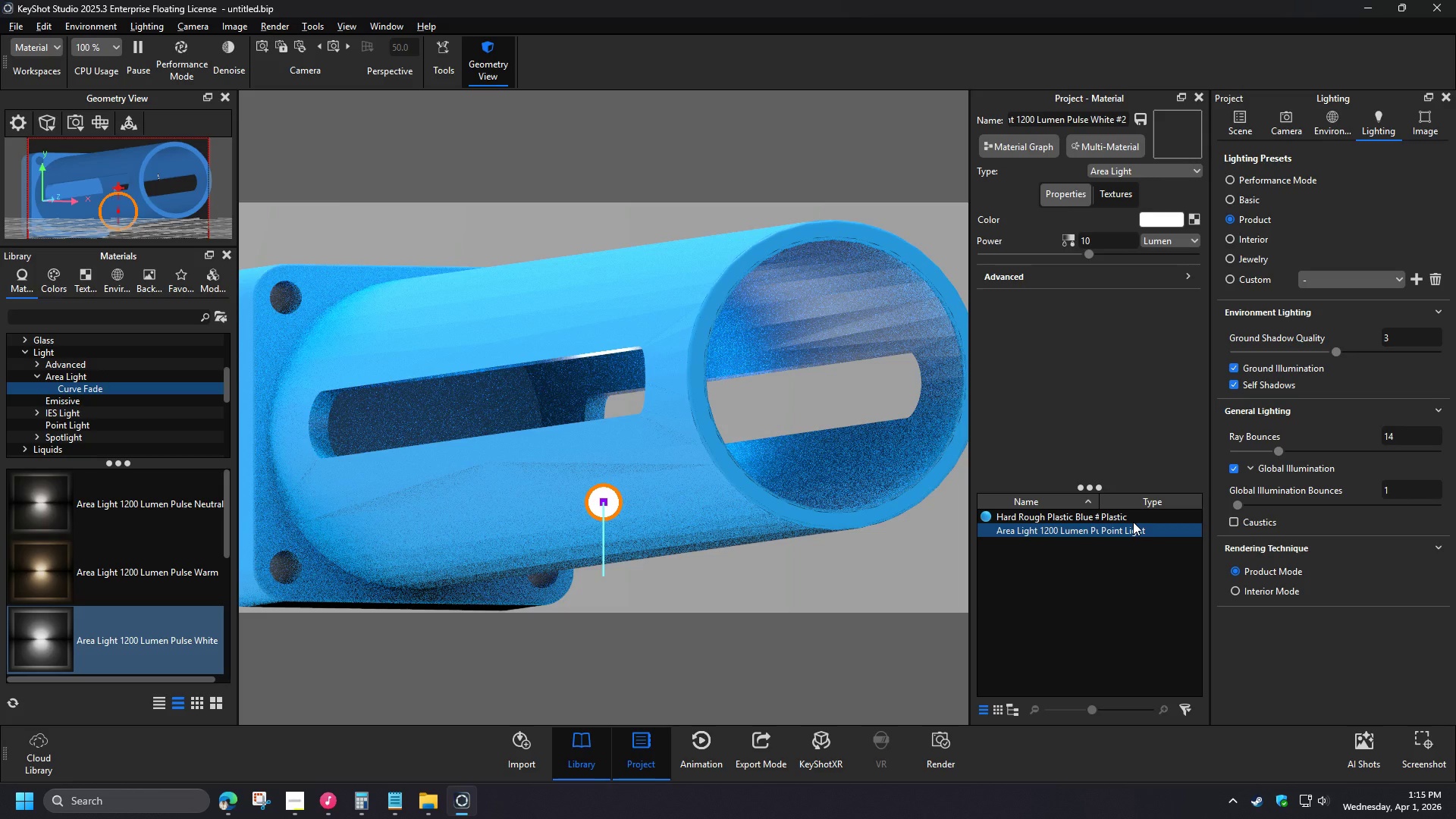 
left_click_drag(start_coordinate=[768, 411], to_coordinate=[730, 429])
 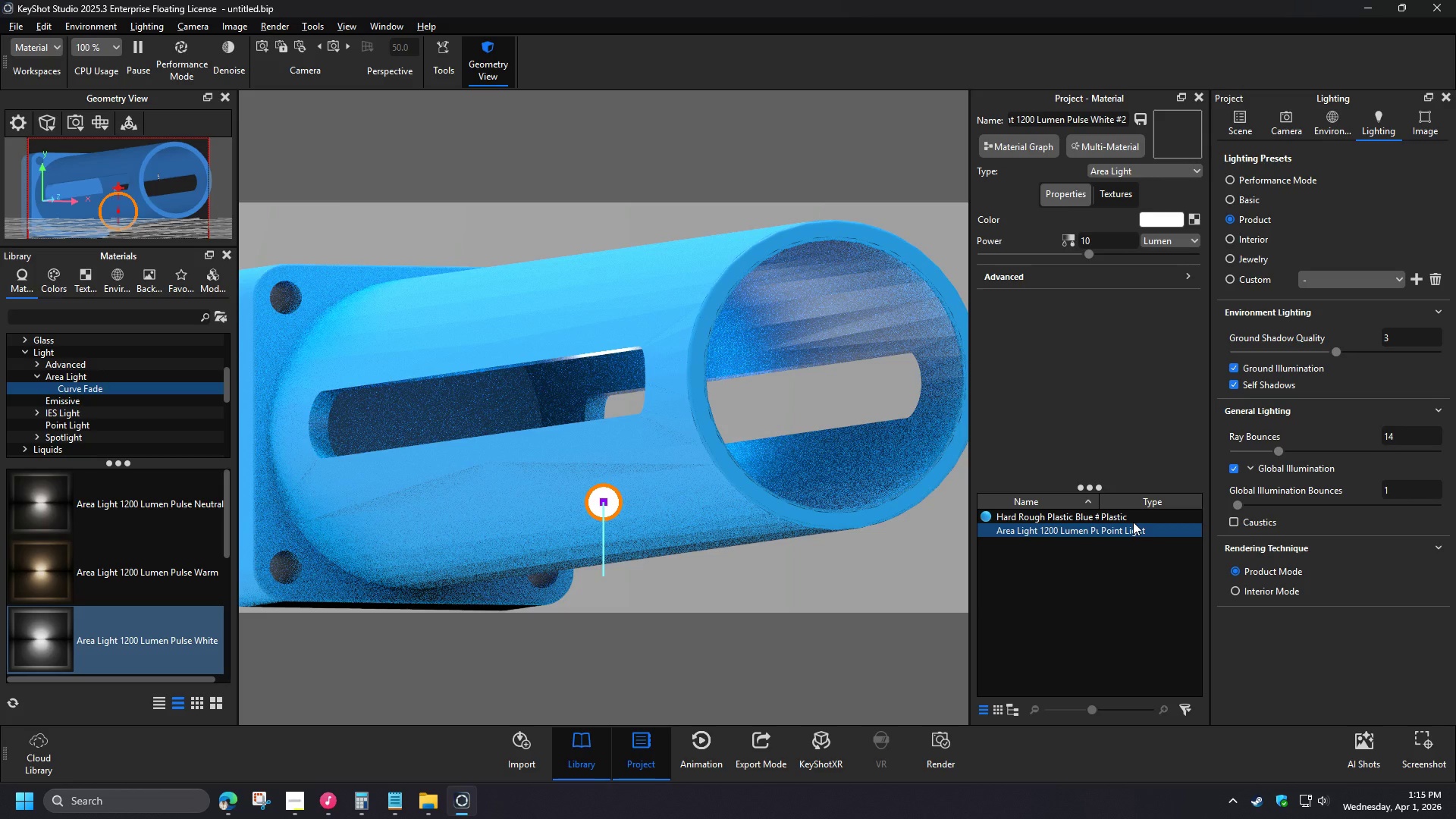 
left_click([634, 482])
 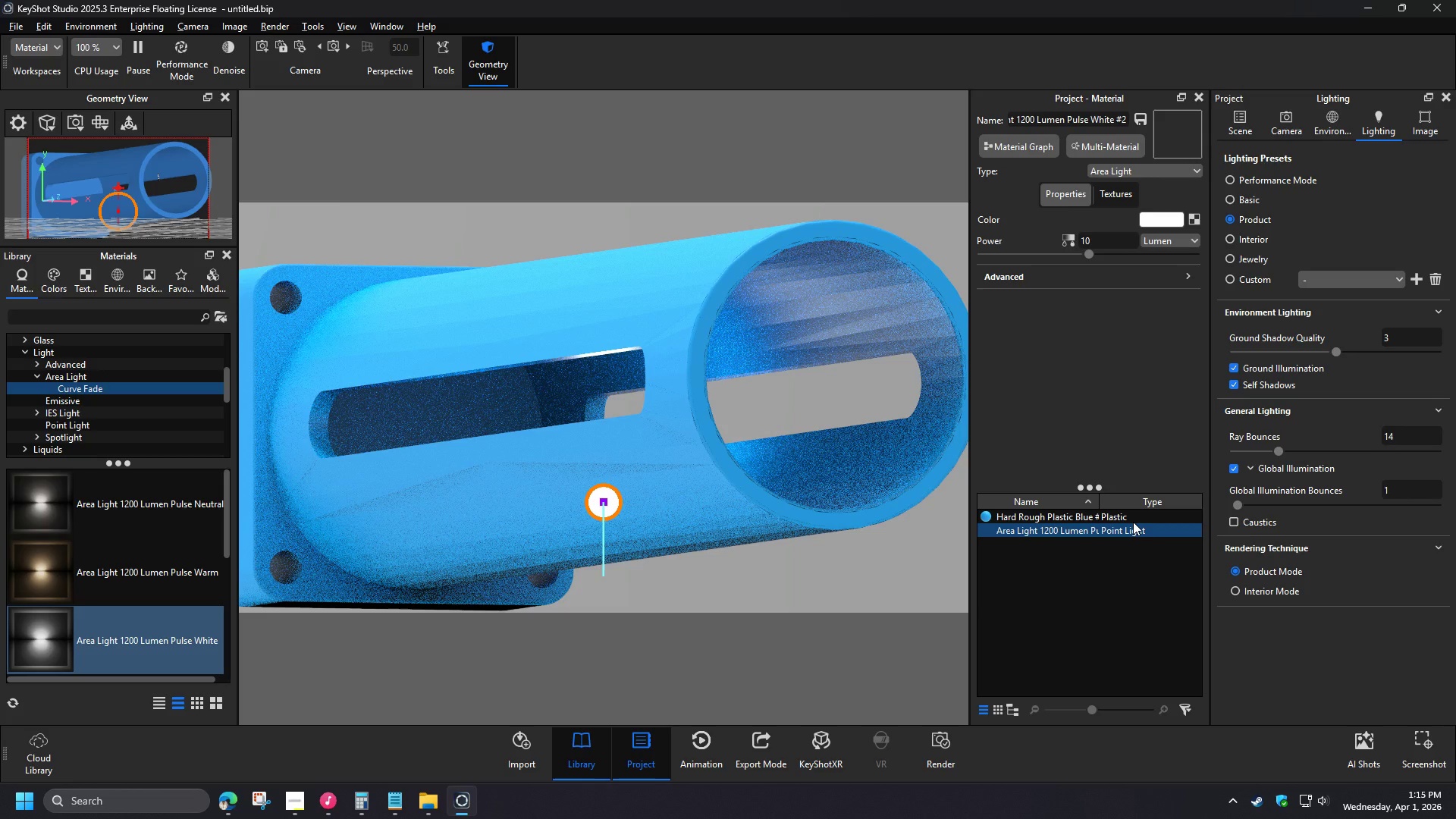 
left_click([1106, 199])
 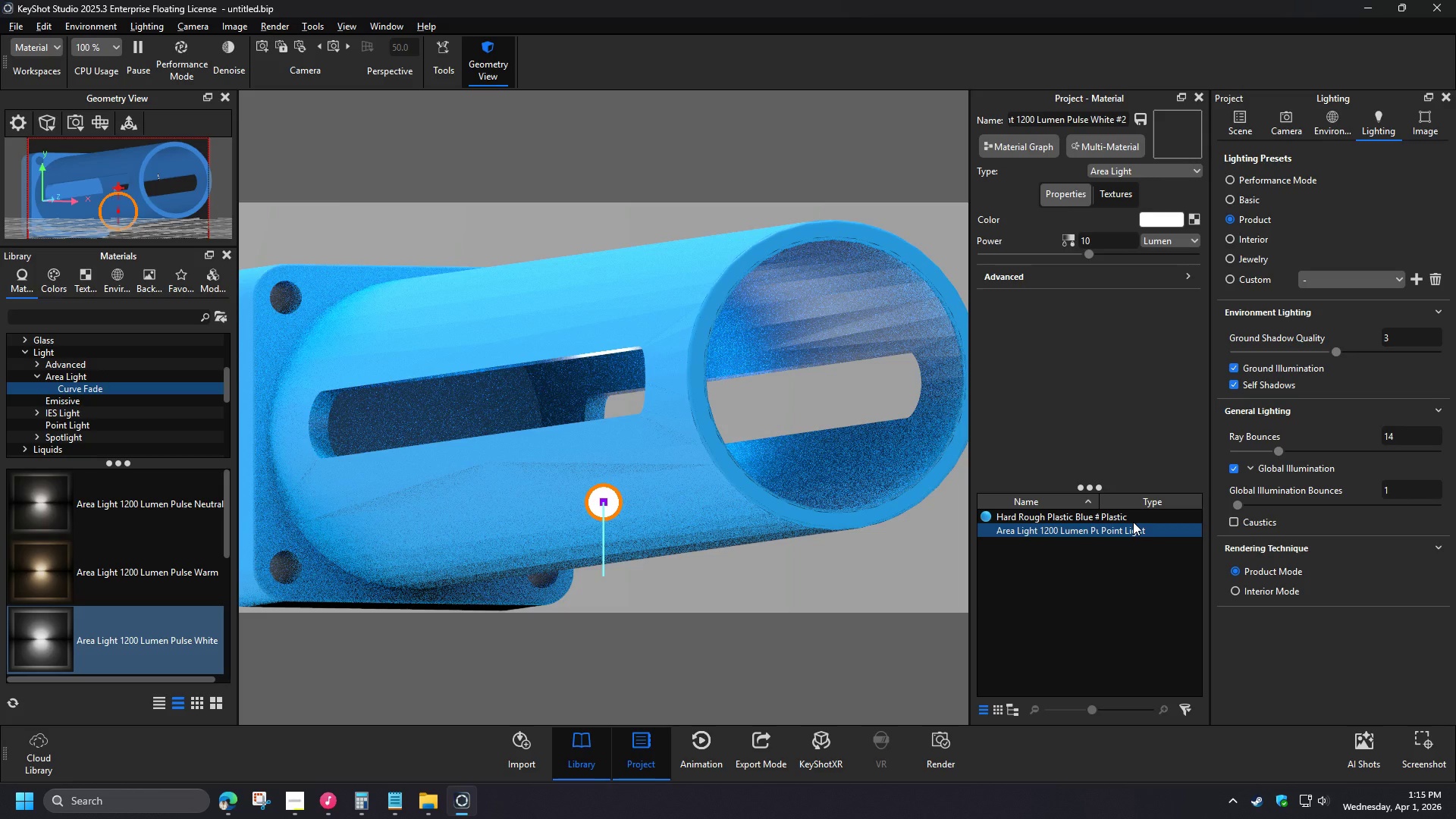 
left_click([1075, 199])
 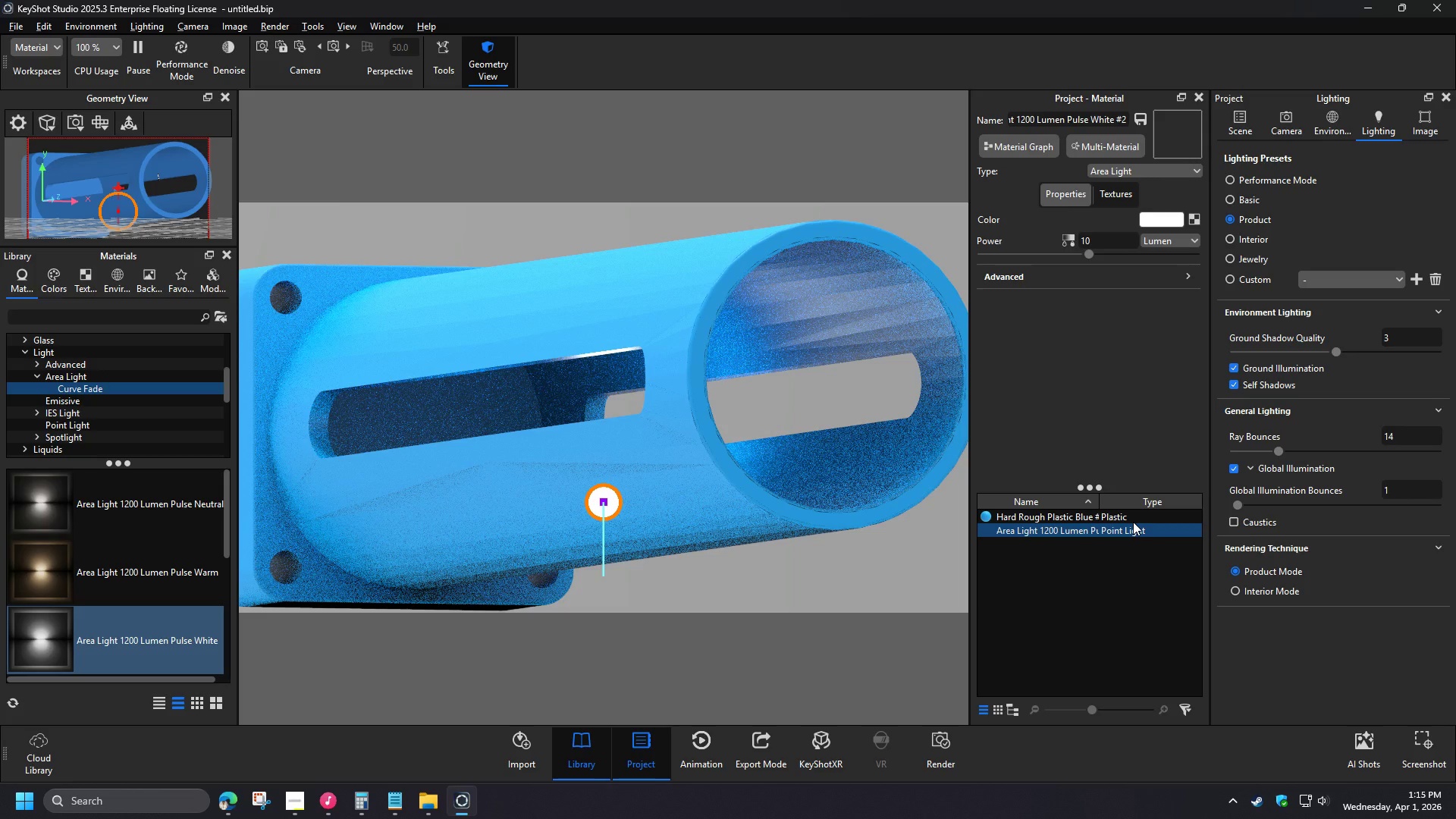 
left_click([1186, 277])
 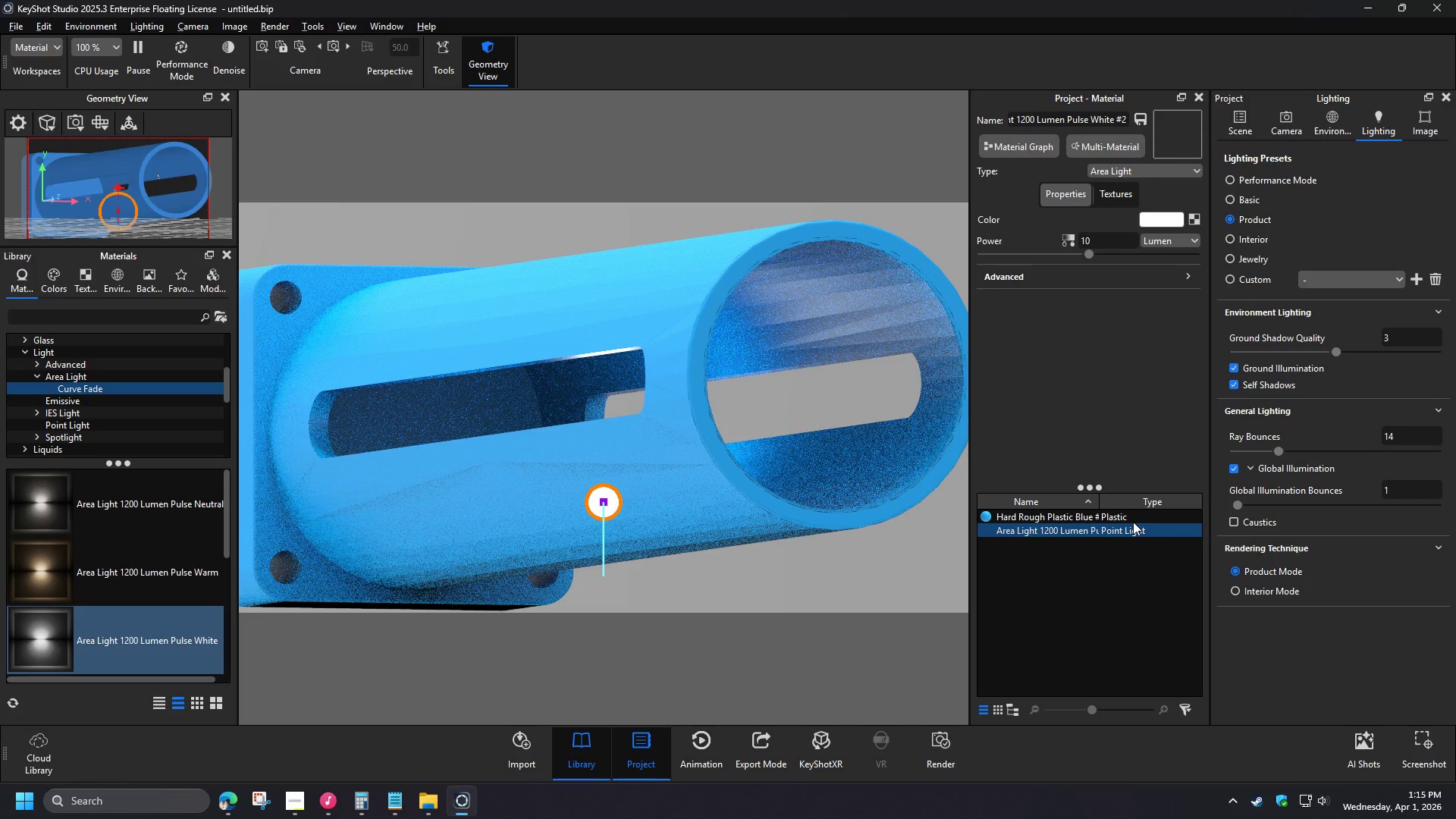 
double_click([992, 347])
 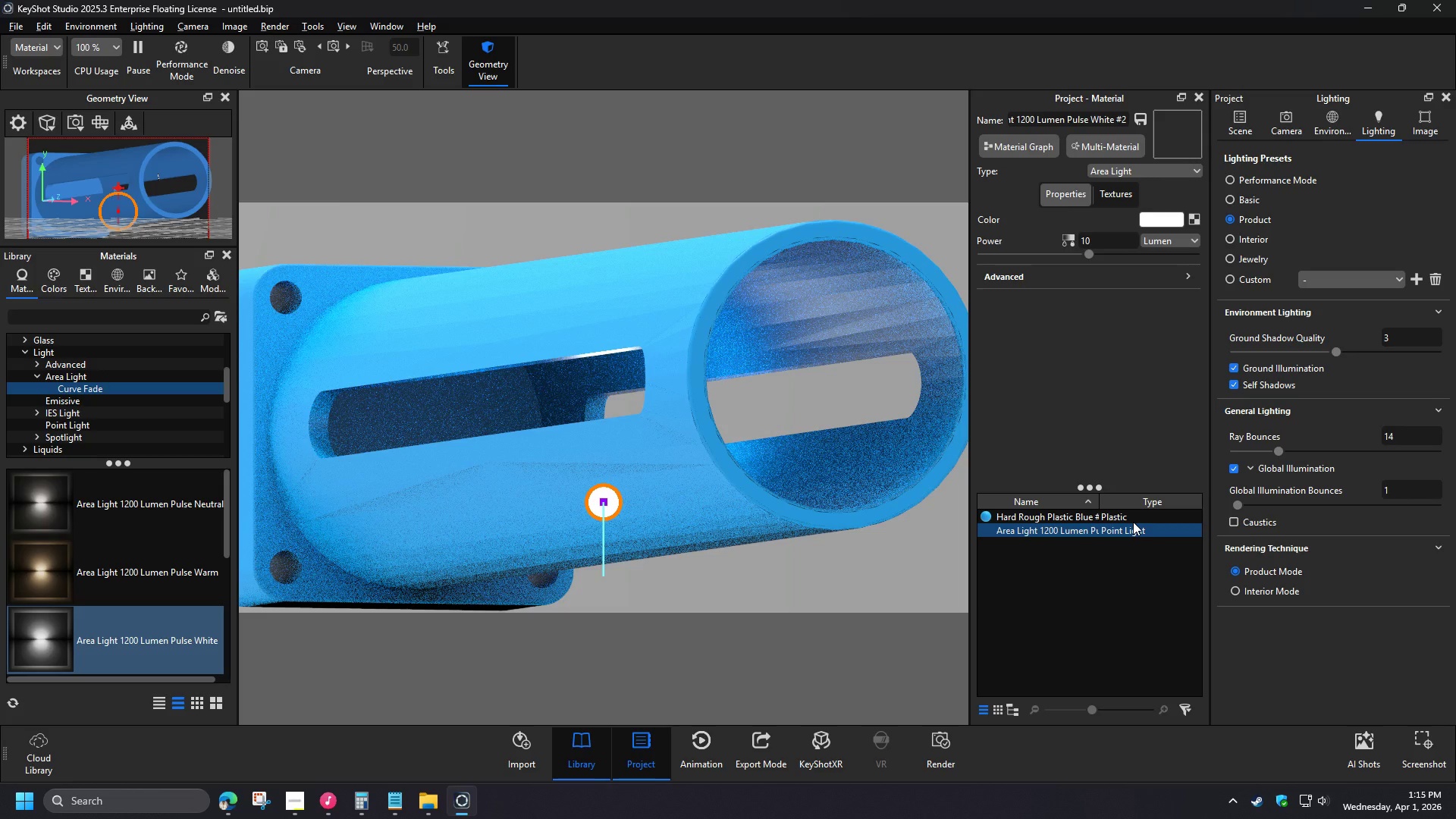 
left_click([1186, 274])
 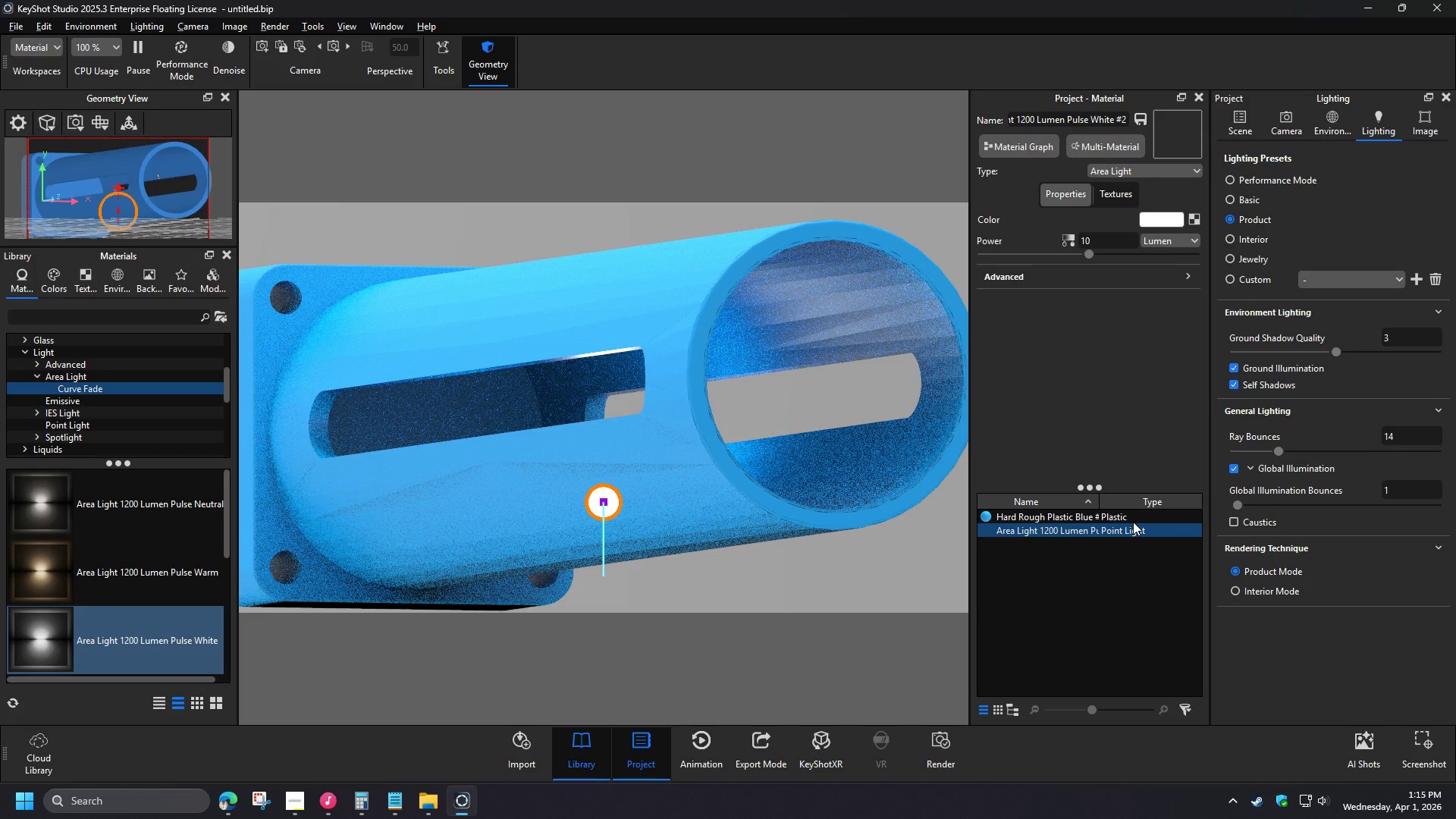 
wait(8.36)
 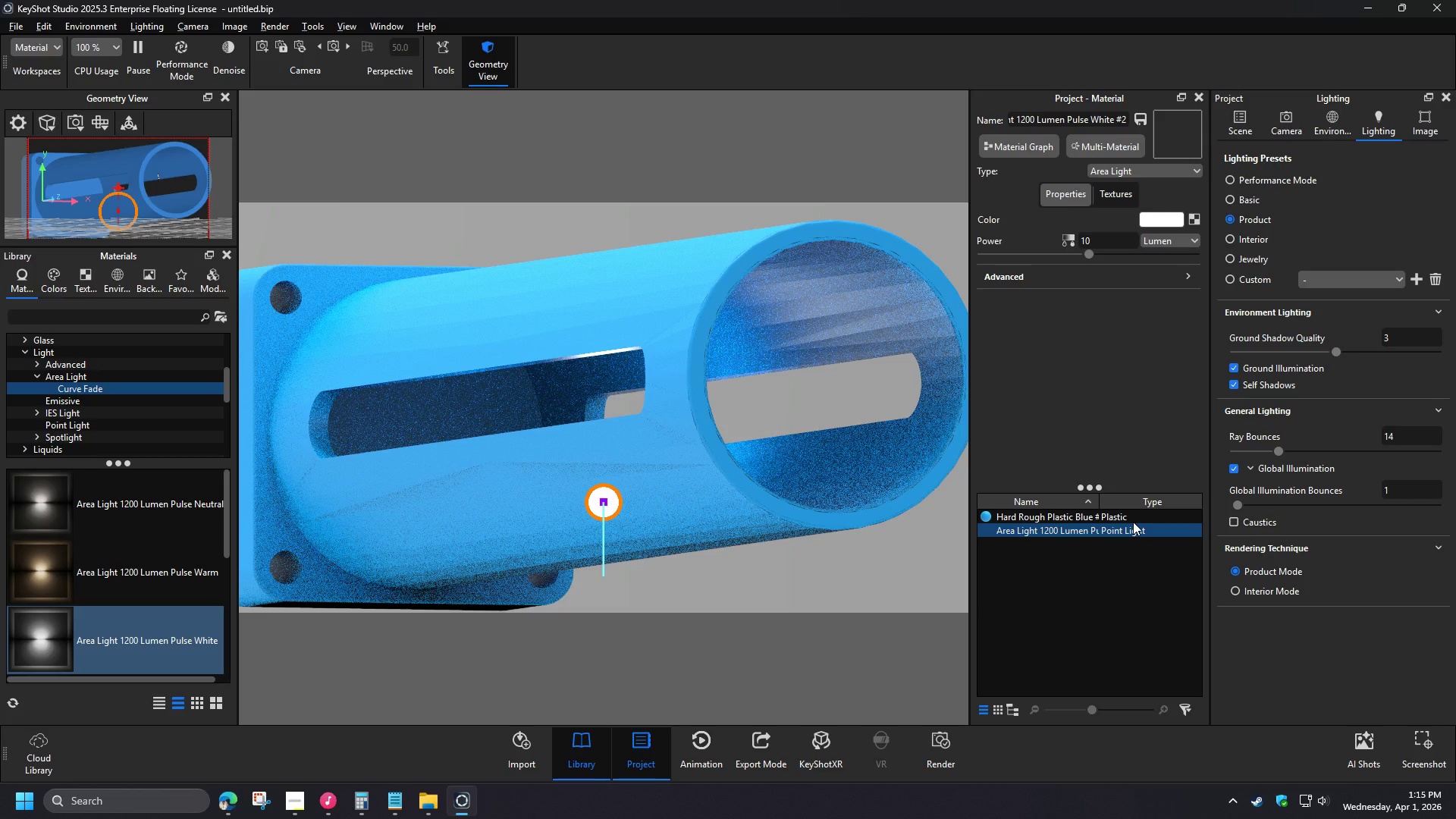 
left_click([1076, 198])
 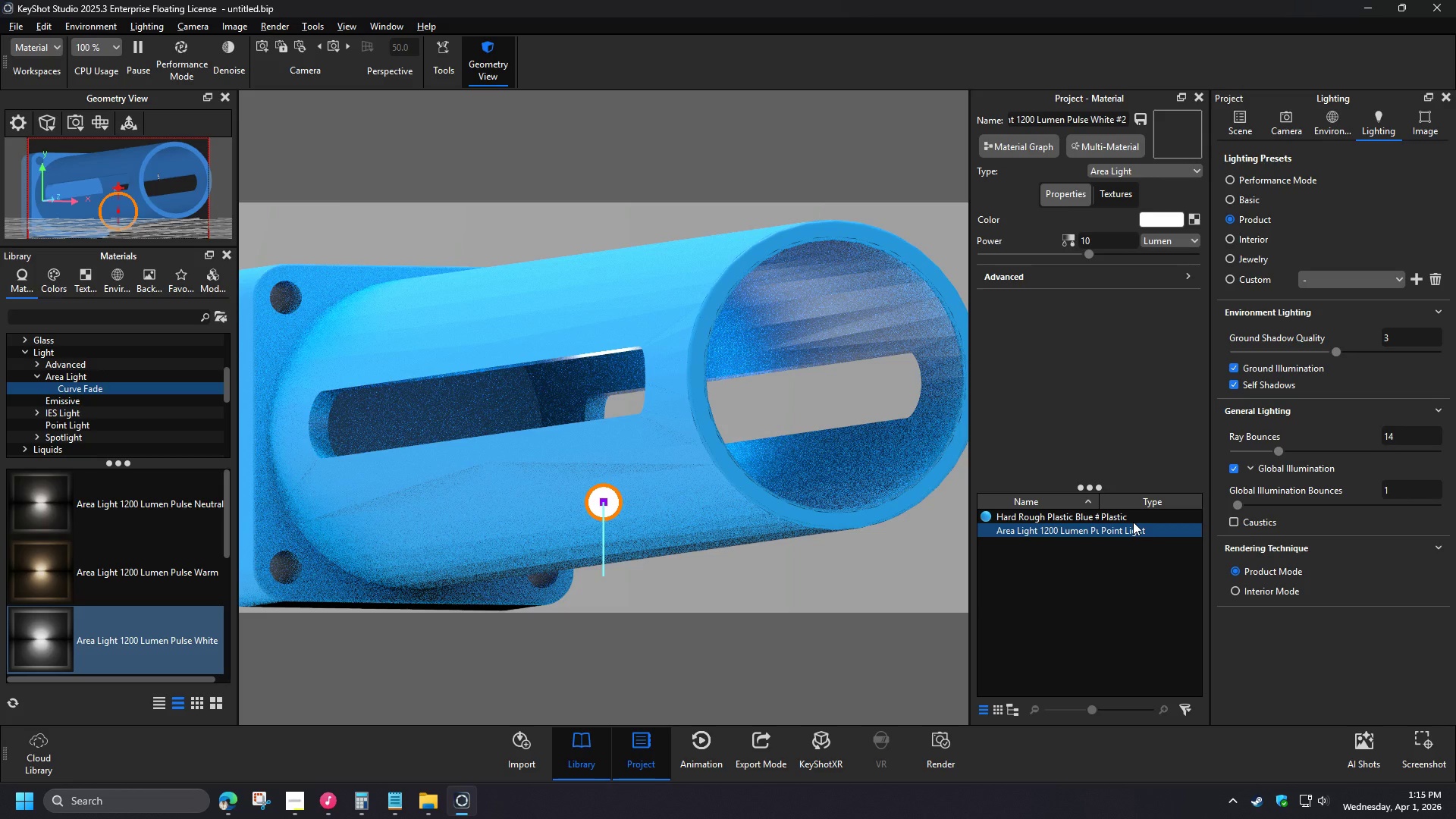 
right_click([611, 487])
 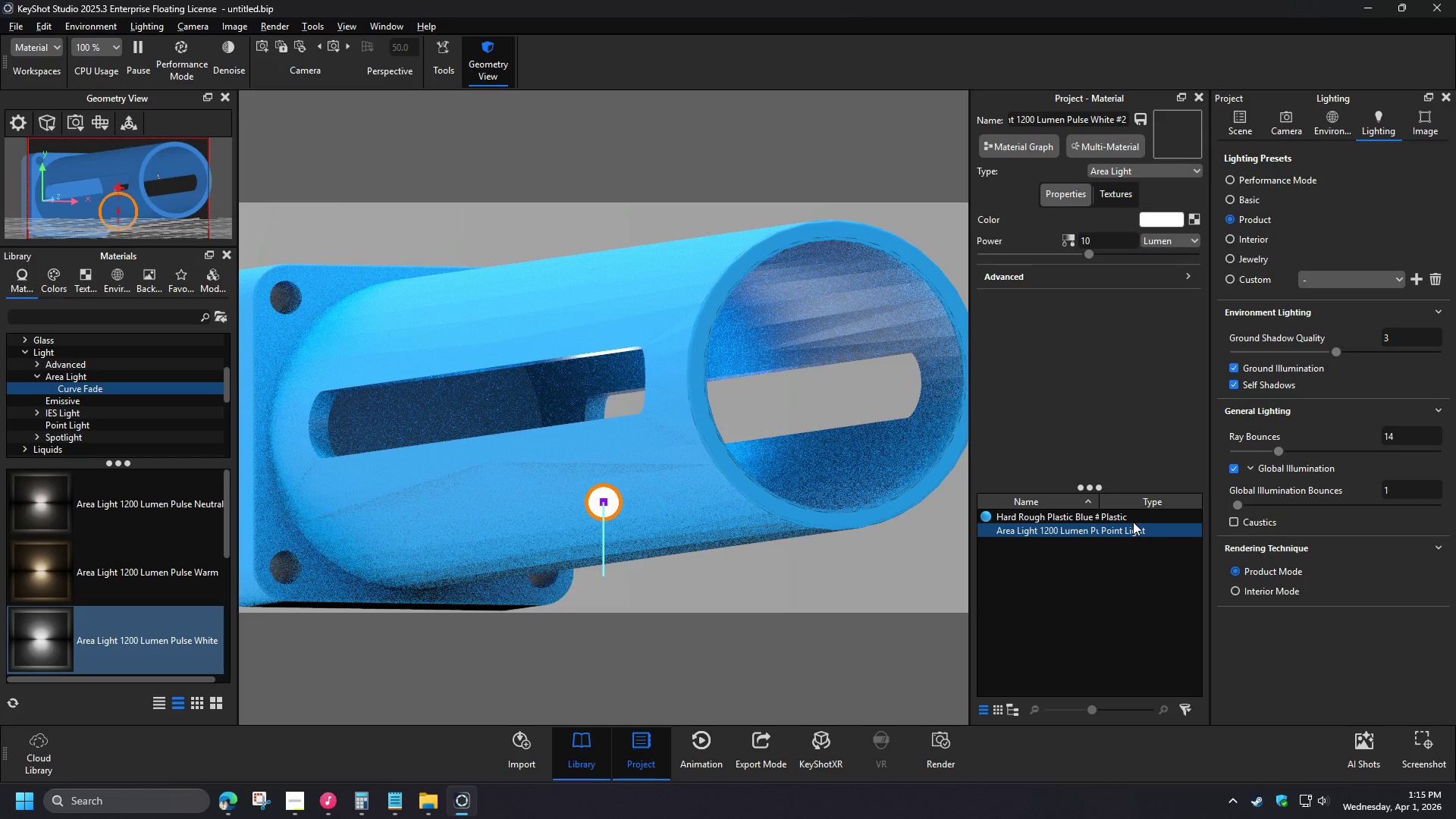 
wait(6.06)
 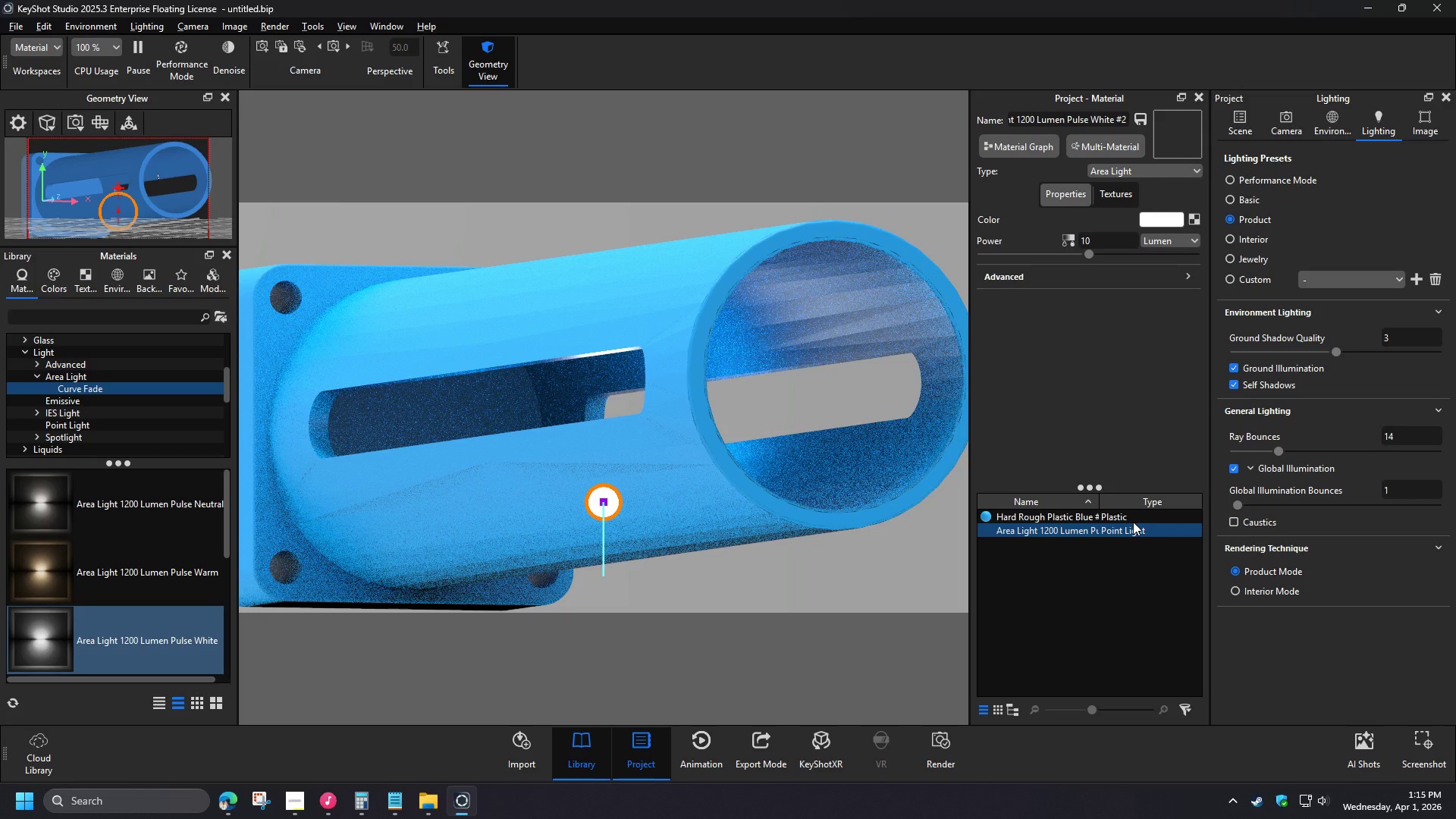 
left_click([772, 45])
 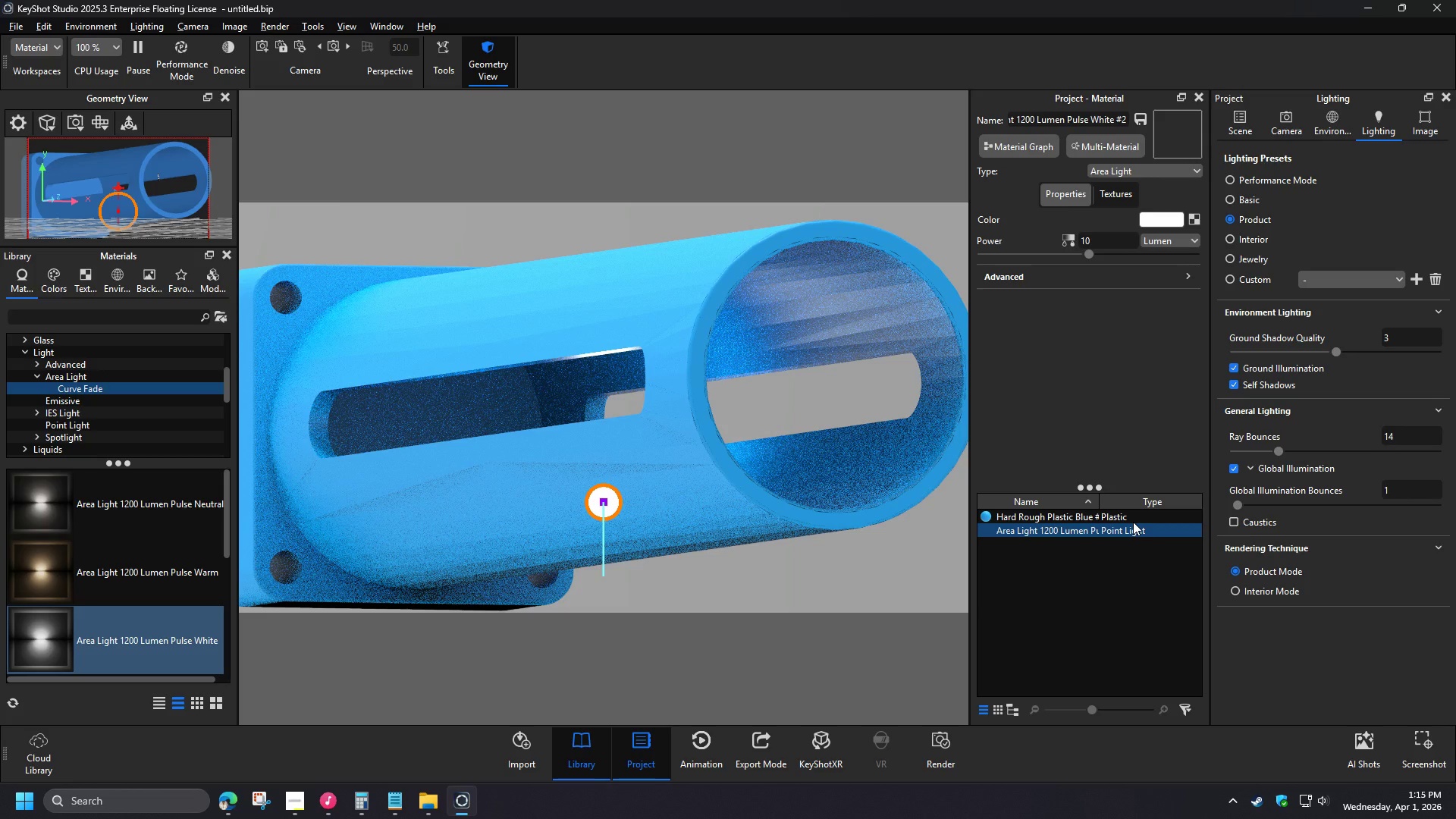 
left_click_drag(start_coordinate=[603, 439], to_coordinate=[609, 359])
 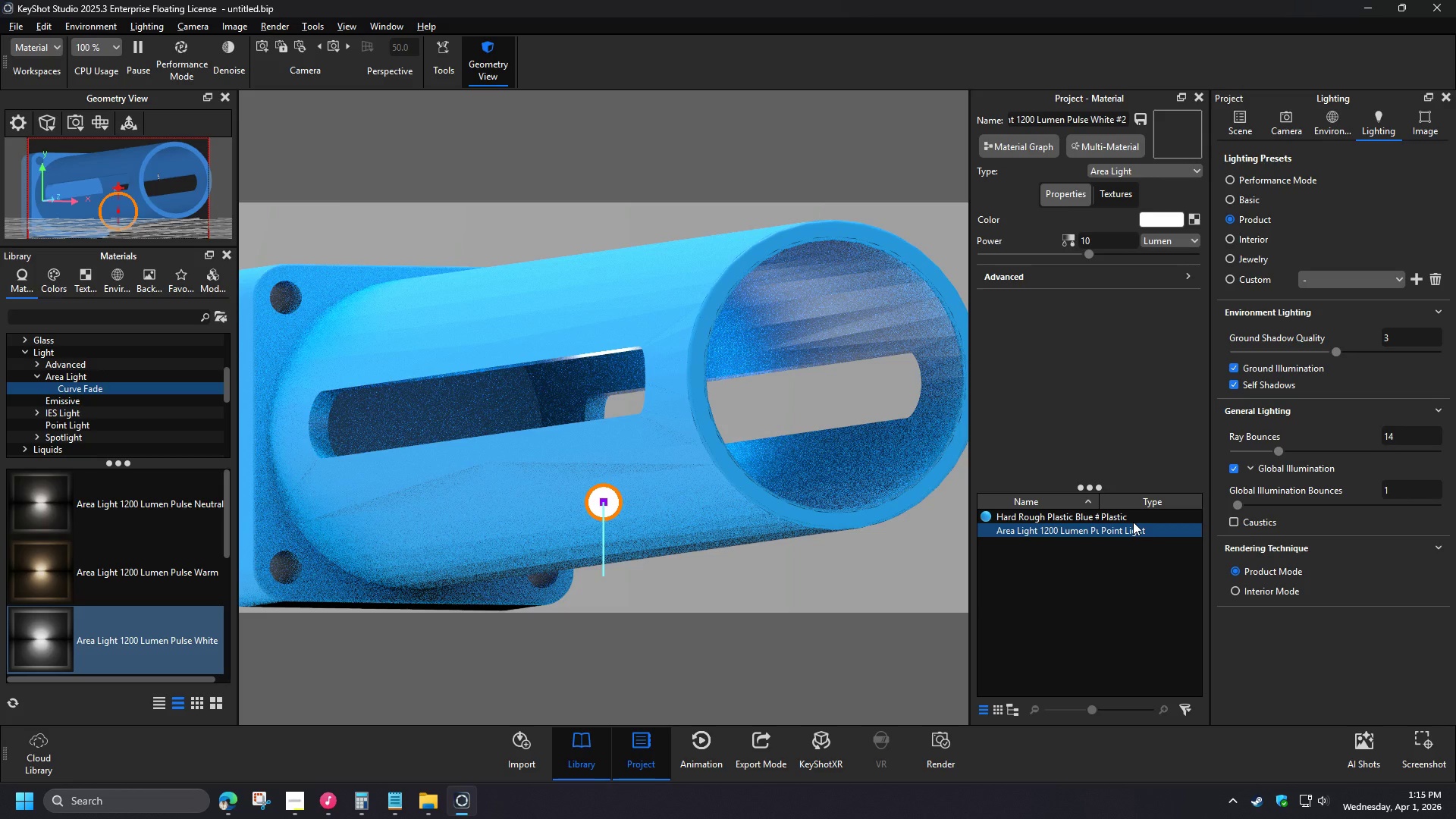 
left_click([1279, 128])
 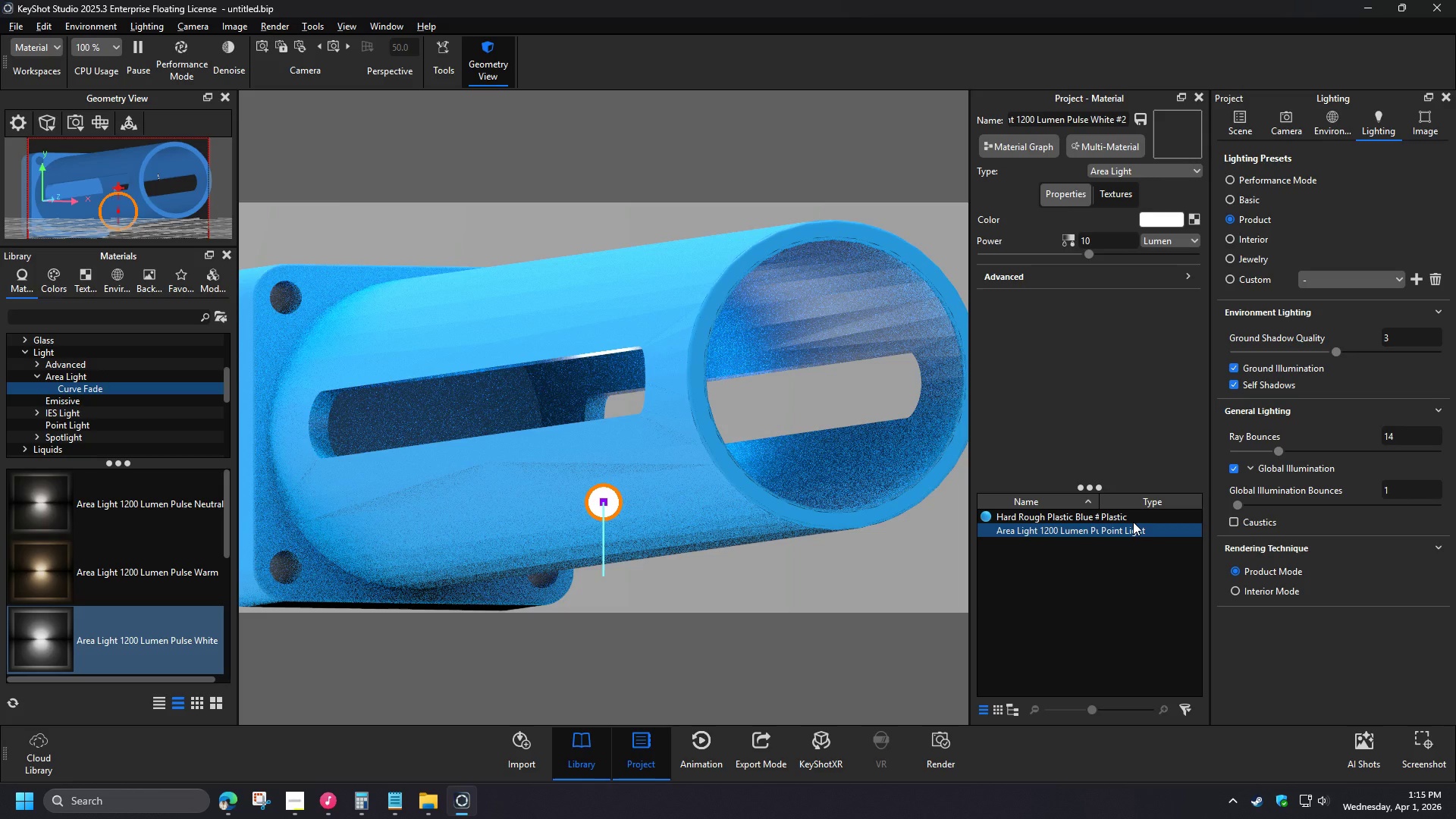 
double_click([1297, 165])
 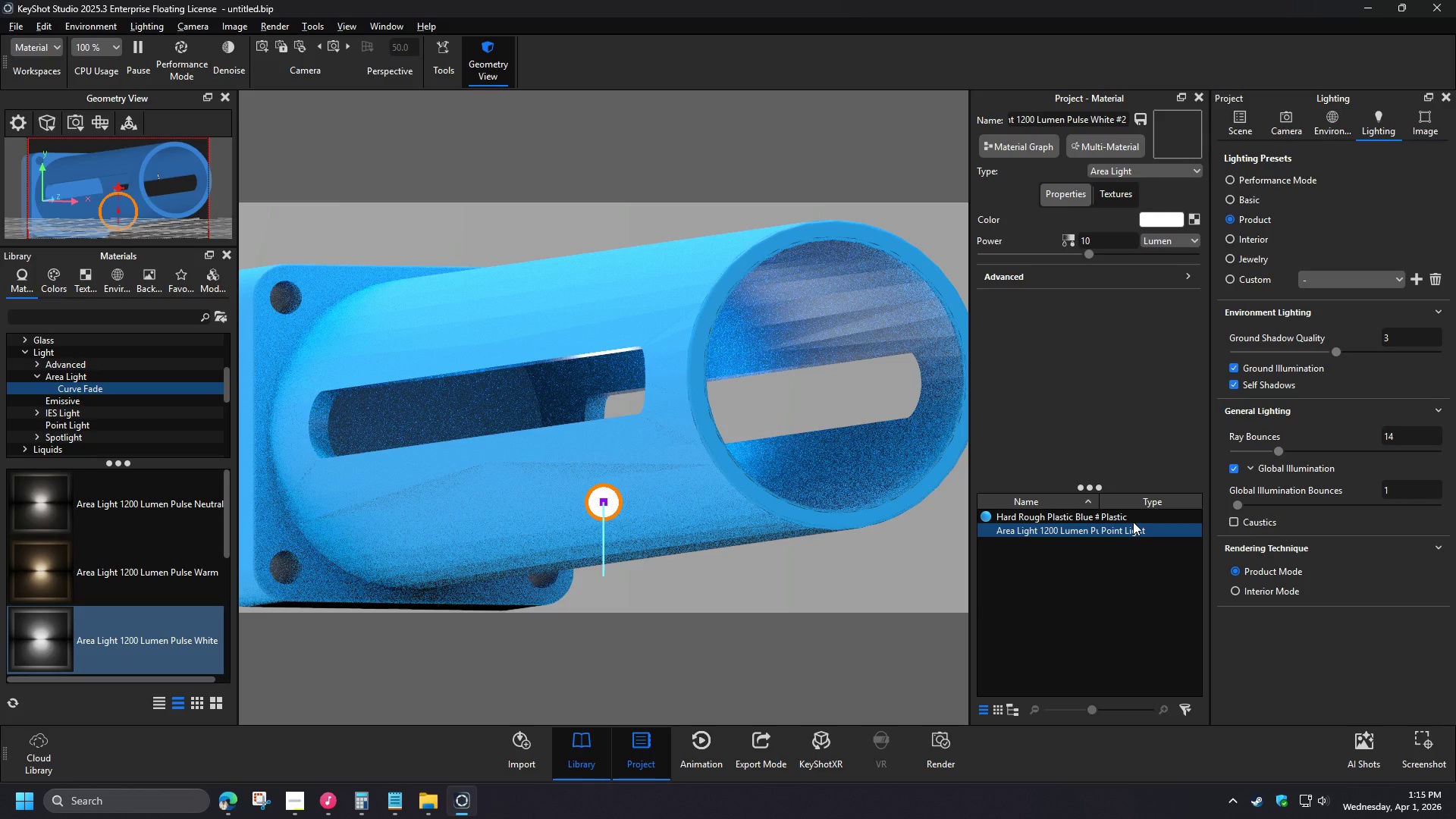 
wait(7.88)
 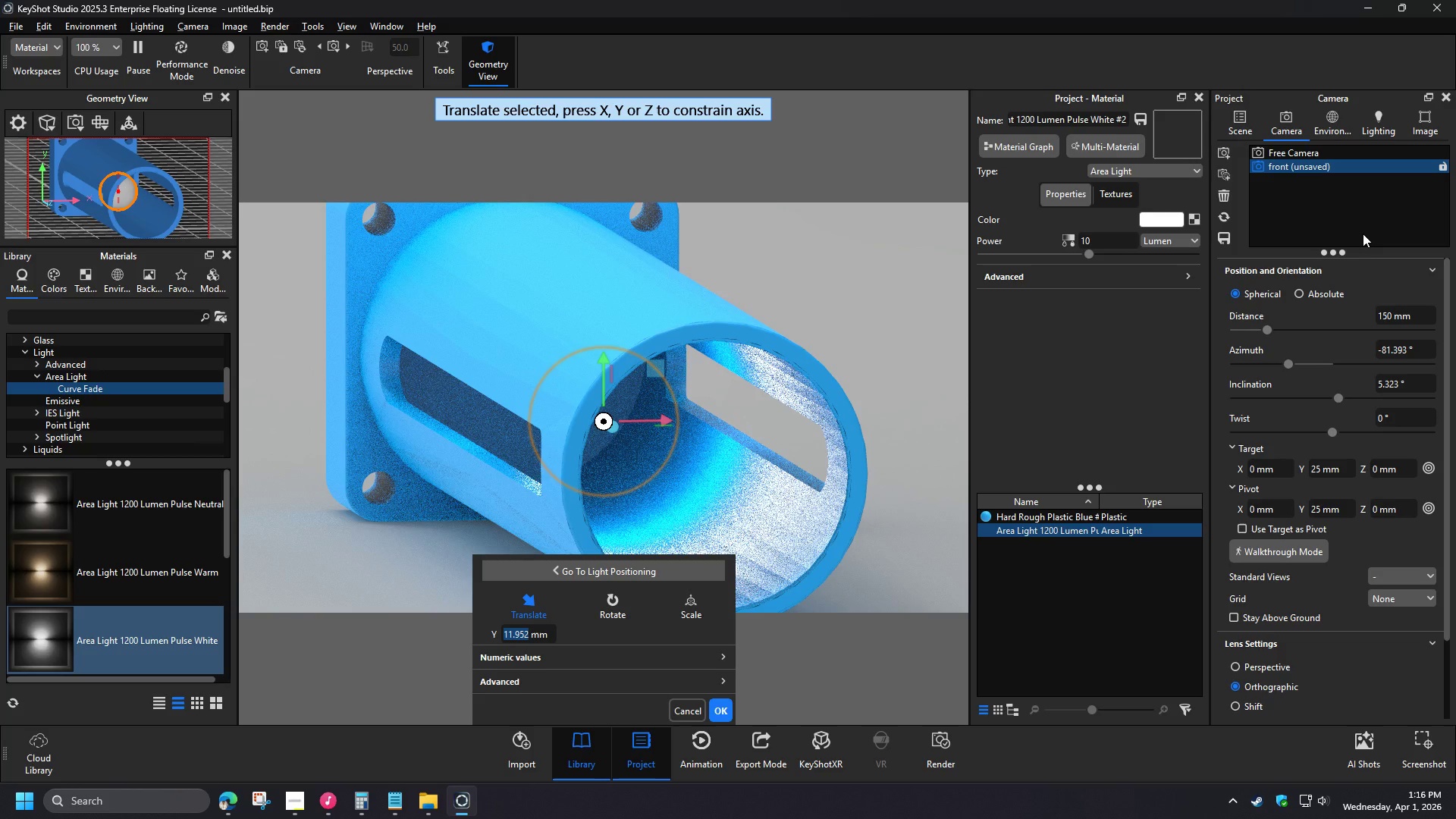 
left_click([714, 711])
 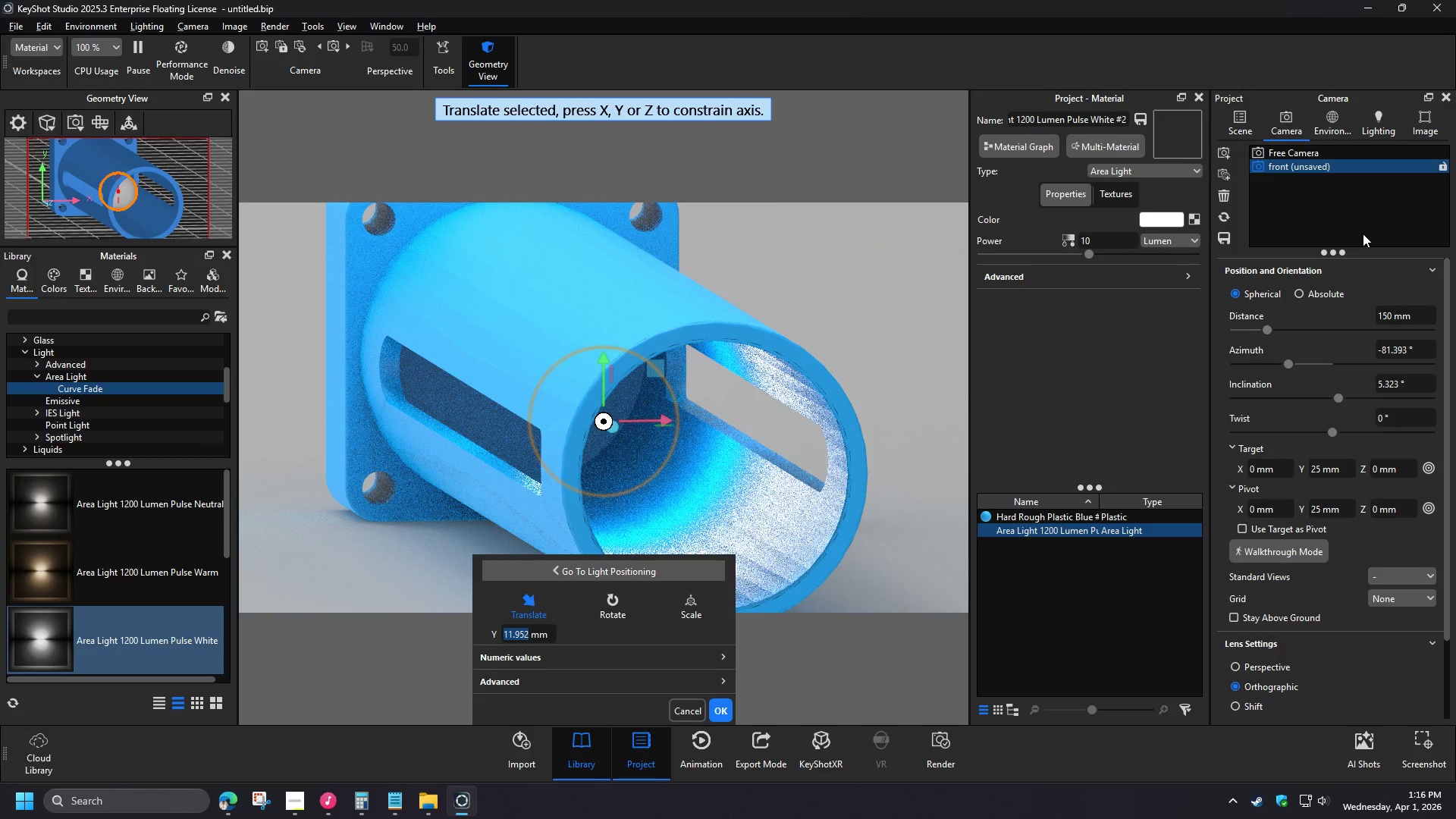 
mouse_move([1345, 231])
 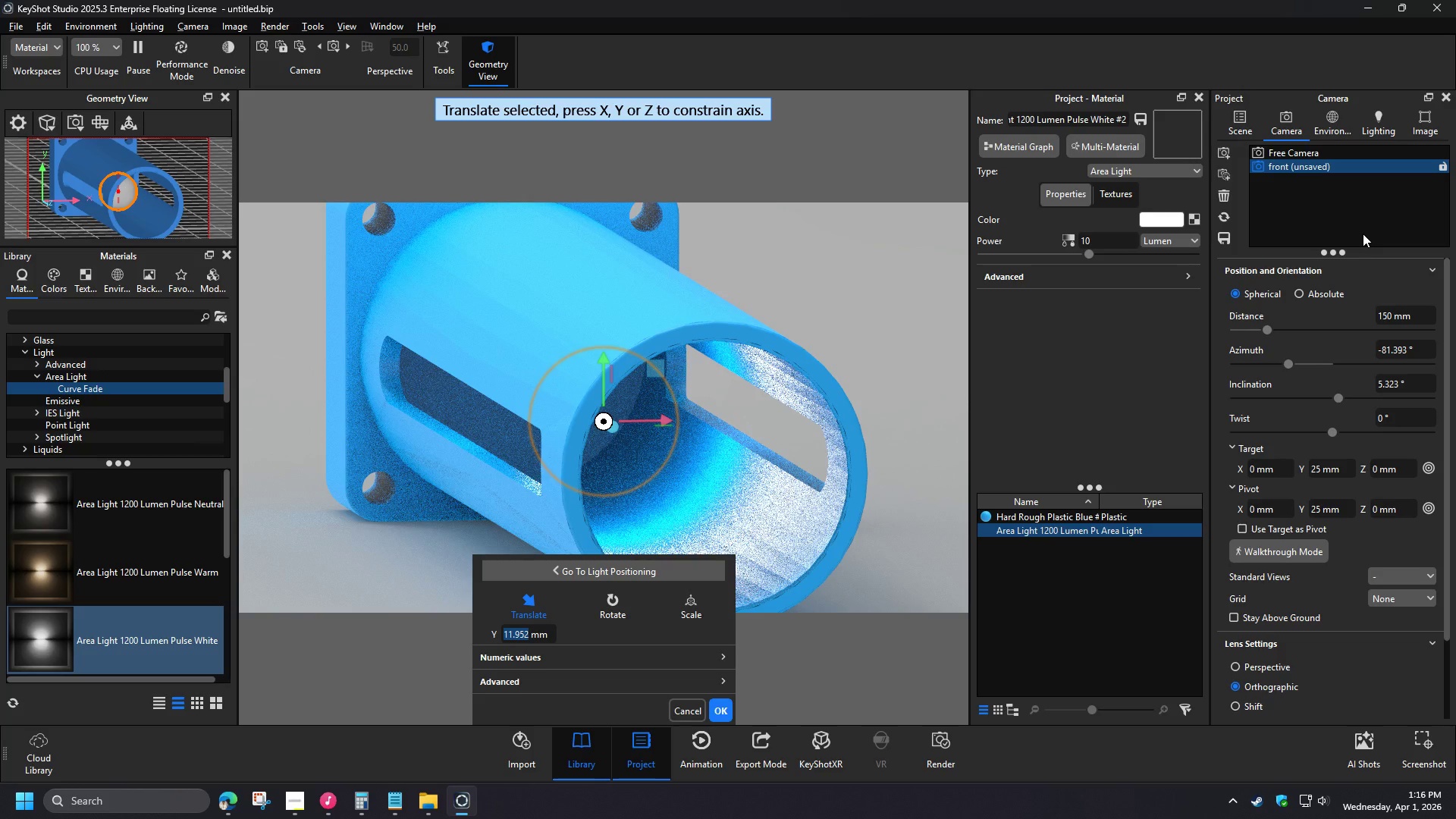 
left_click([102, 122])
 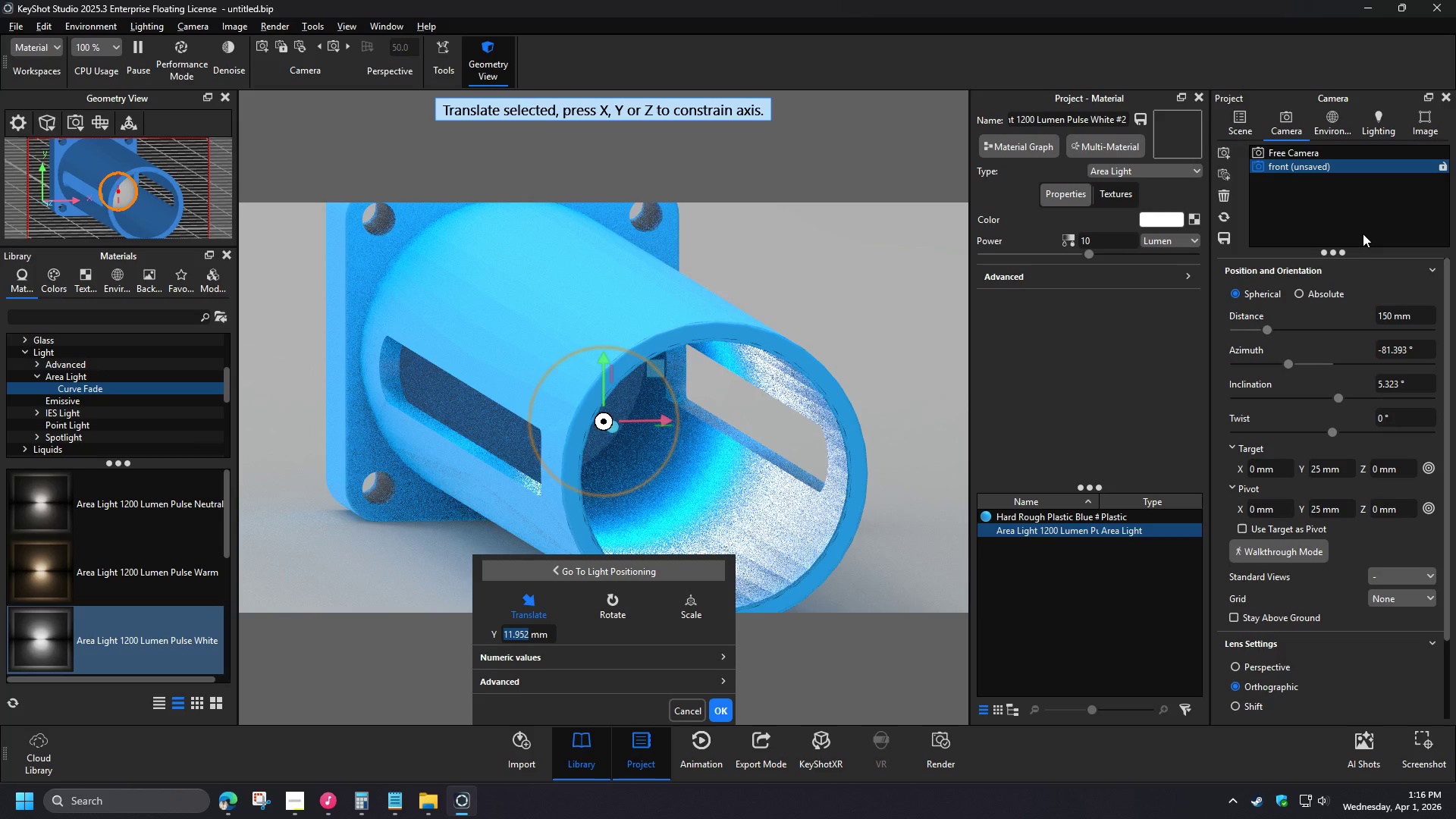 
left_click([122, 149])
 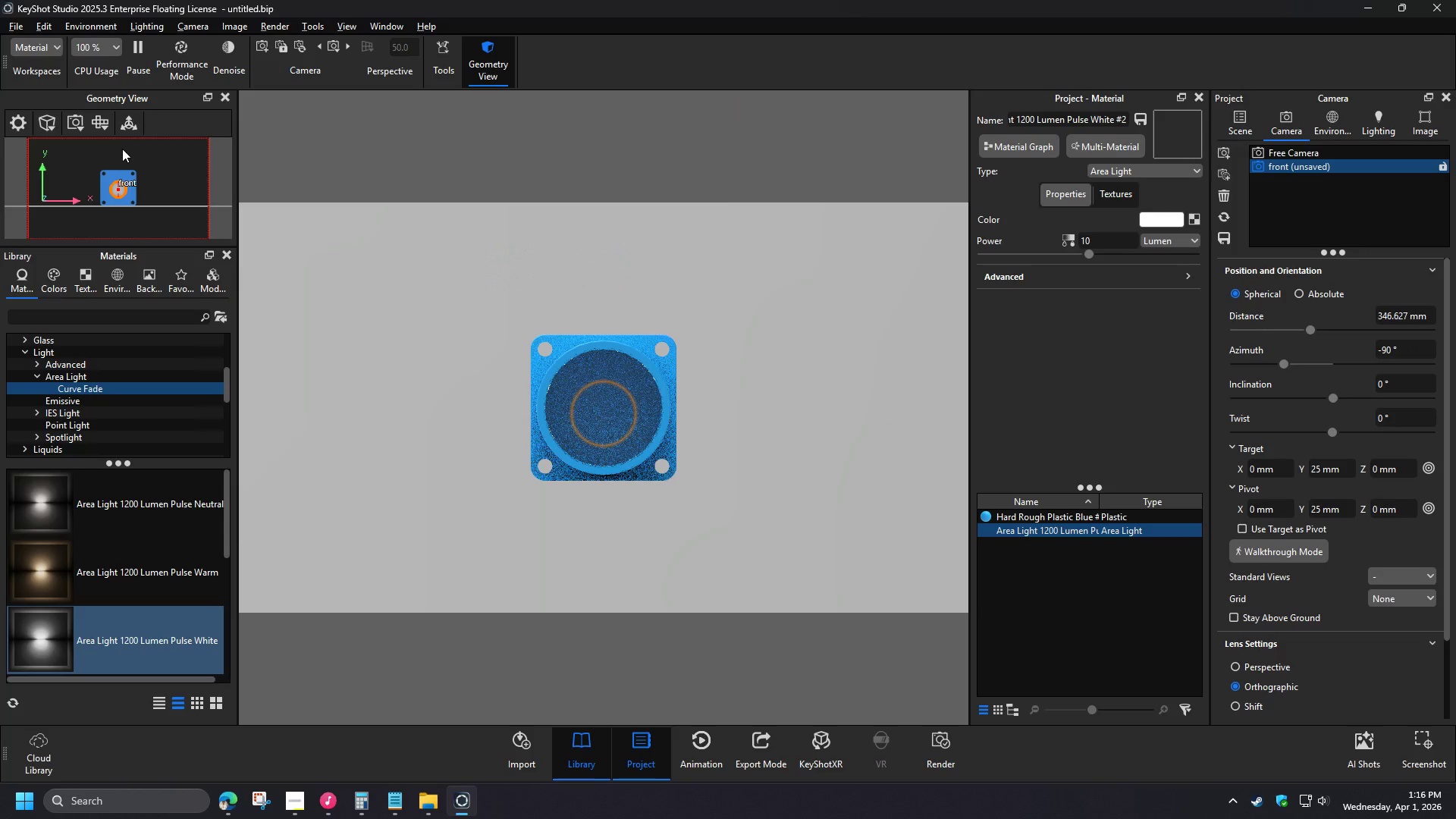 
left_click_drag(start_coordinate=[1429, 321], to_coordinate=[1373, 318])
 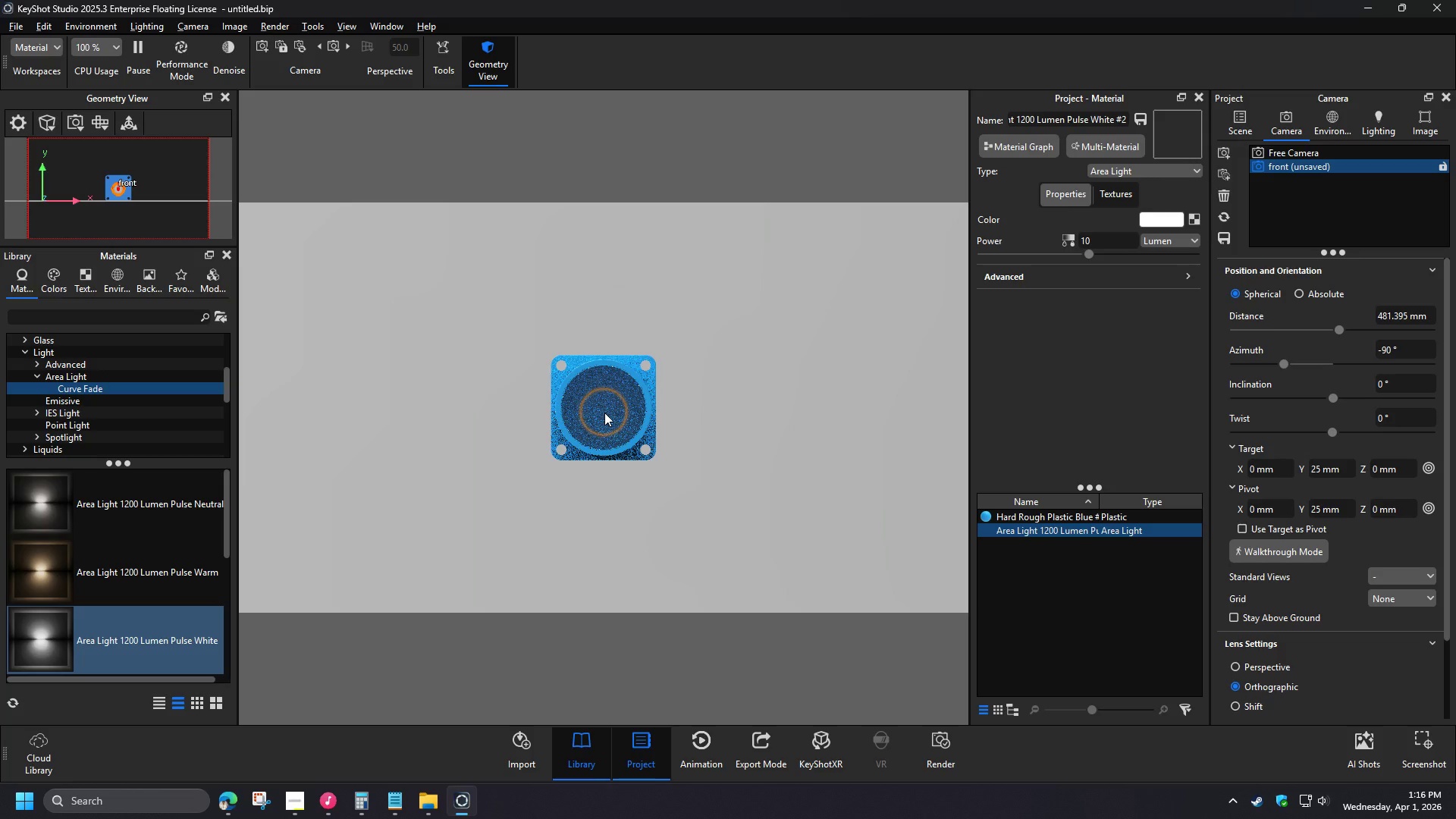 
scroll: coordinate [604, 407], scroll_direction: down, amount: 7.0
 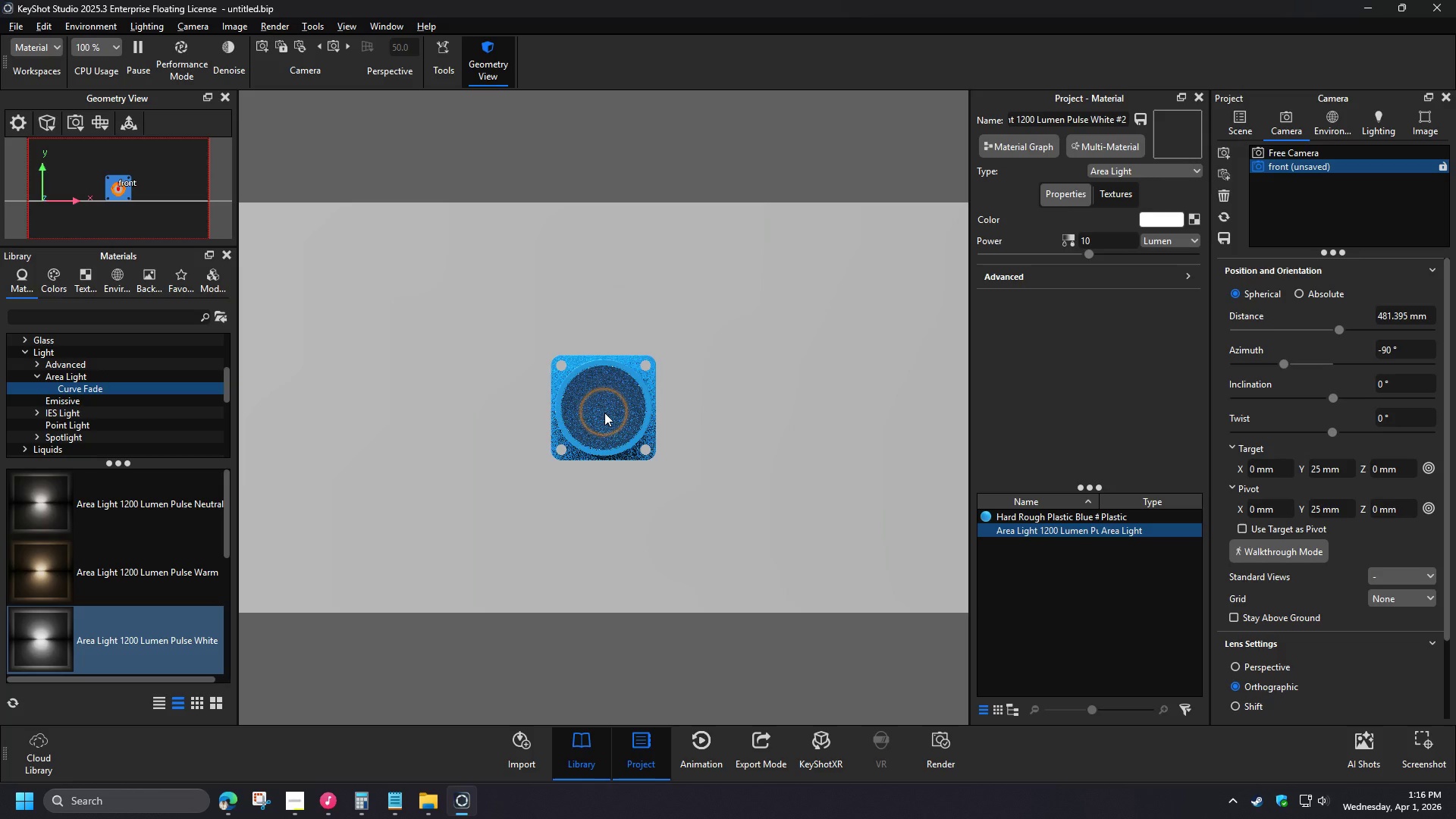 
key(Numpad1)
 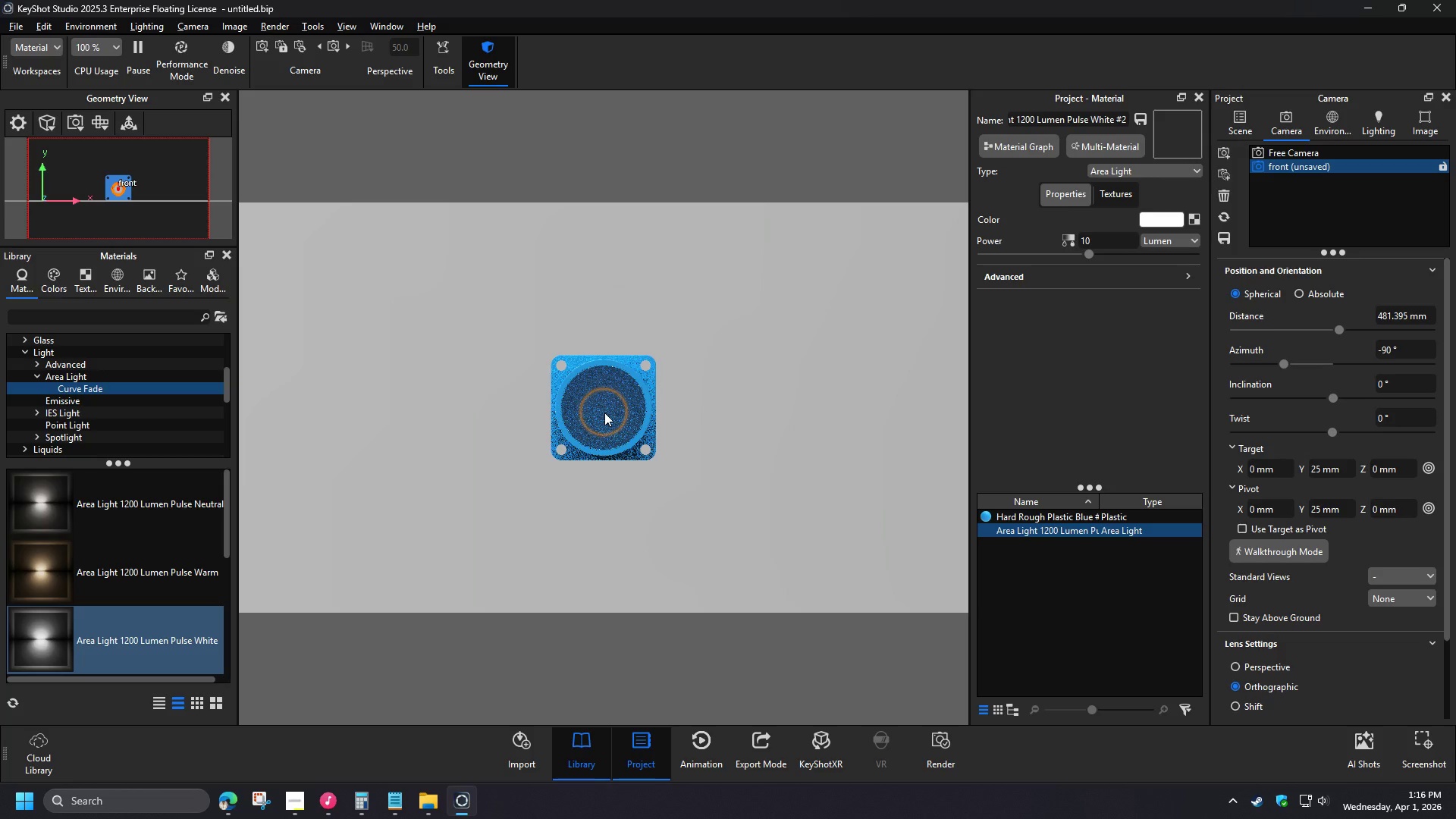 
key(Numpad5)
 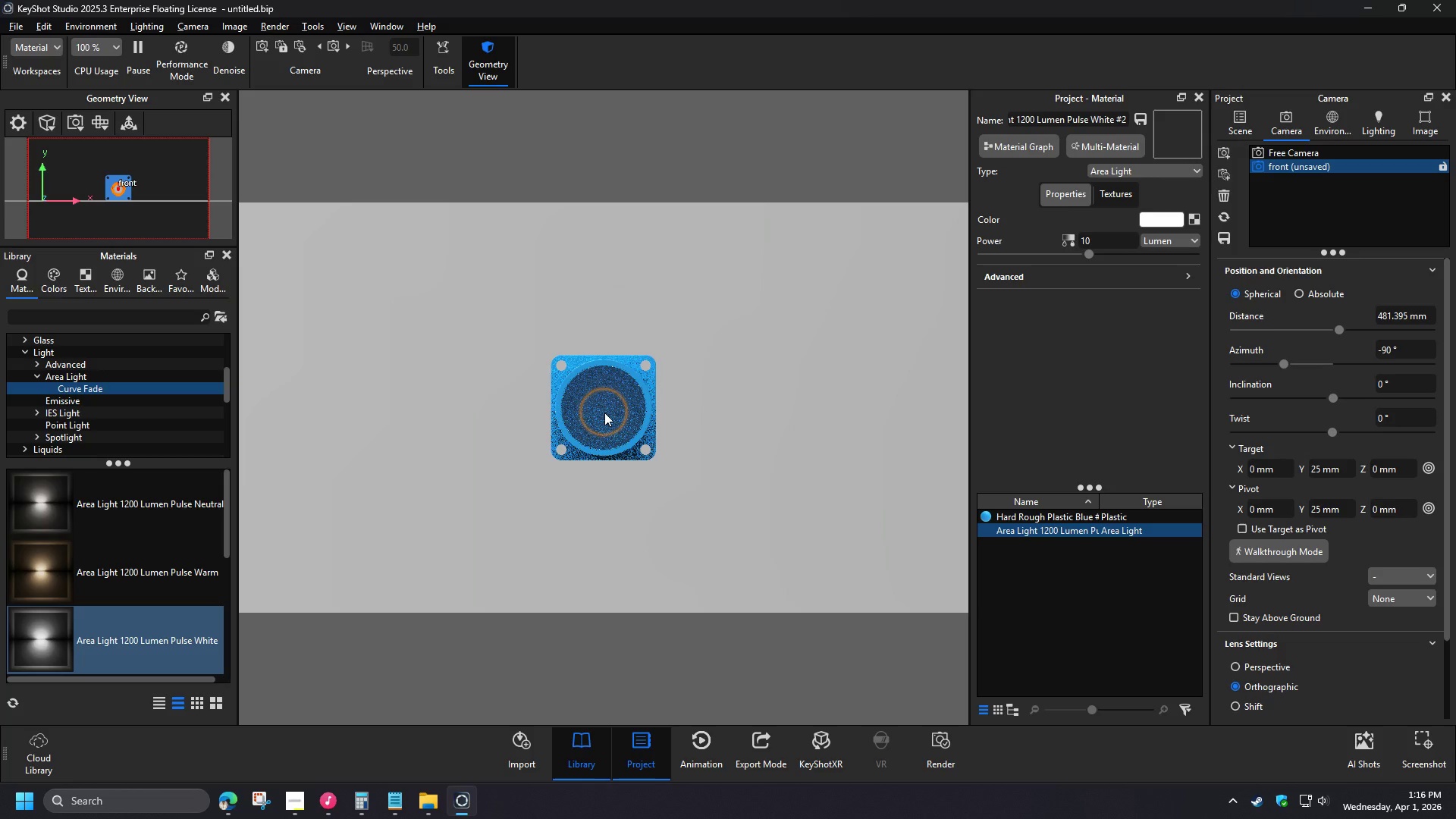 
key(Numpad0)
 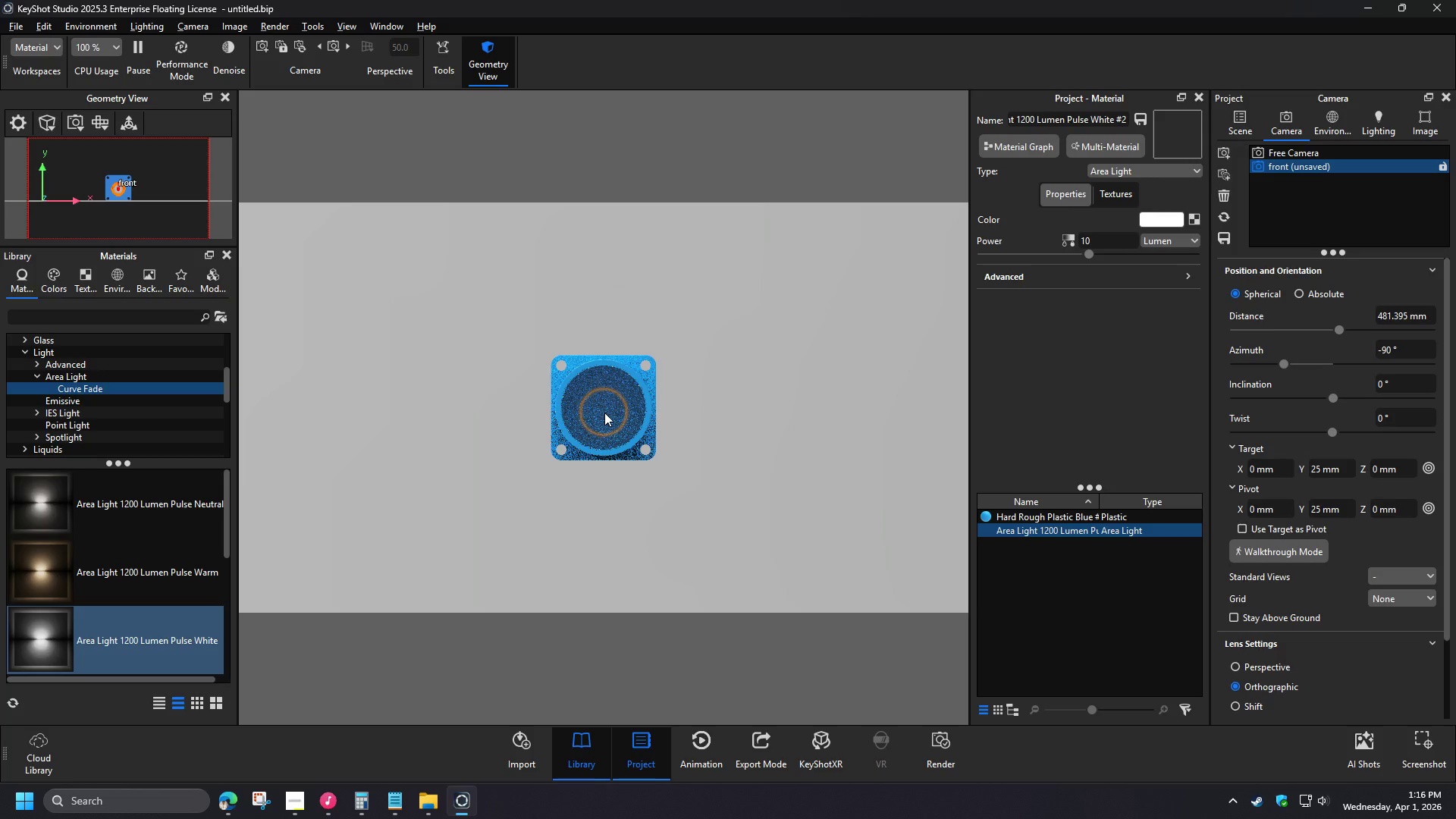 
key(NumpadEnter)
 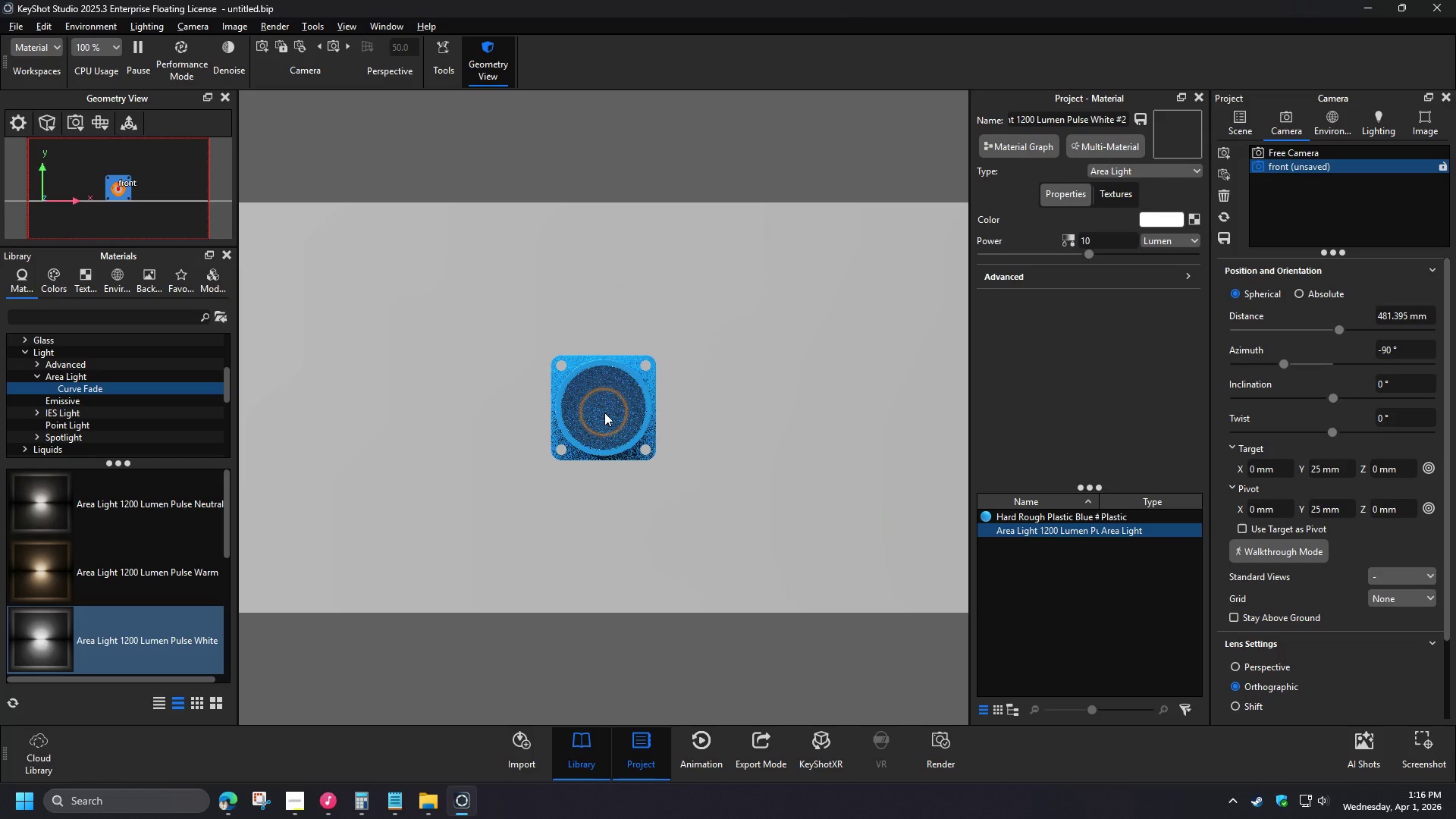 
left_click([1218, 240])
 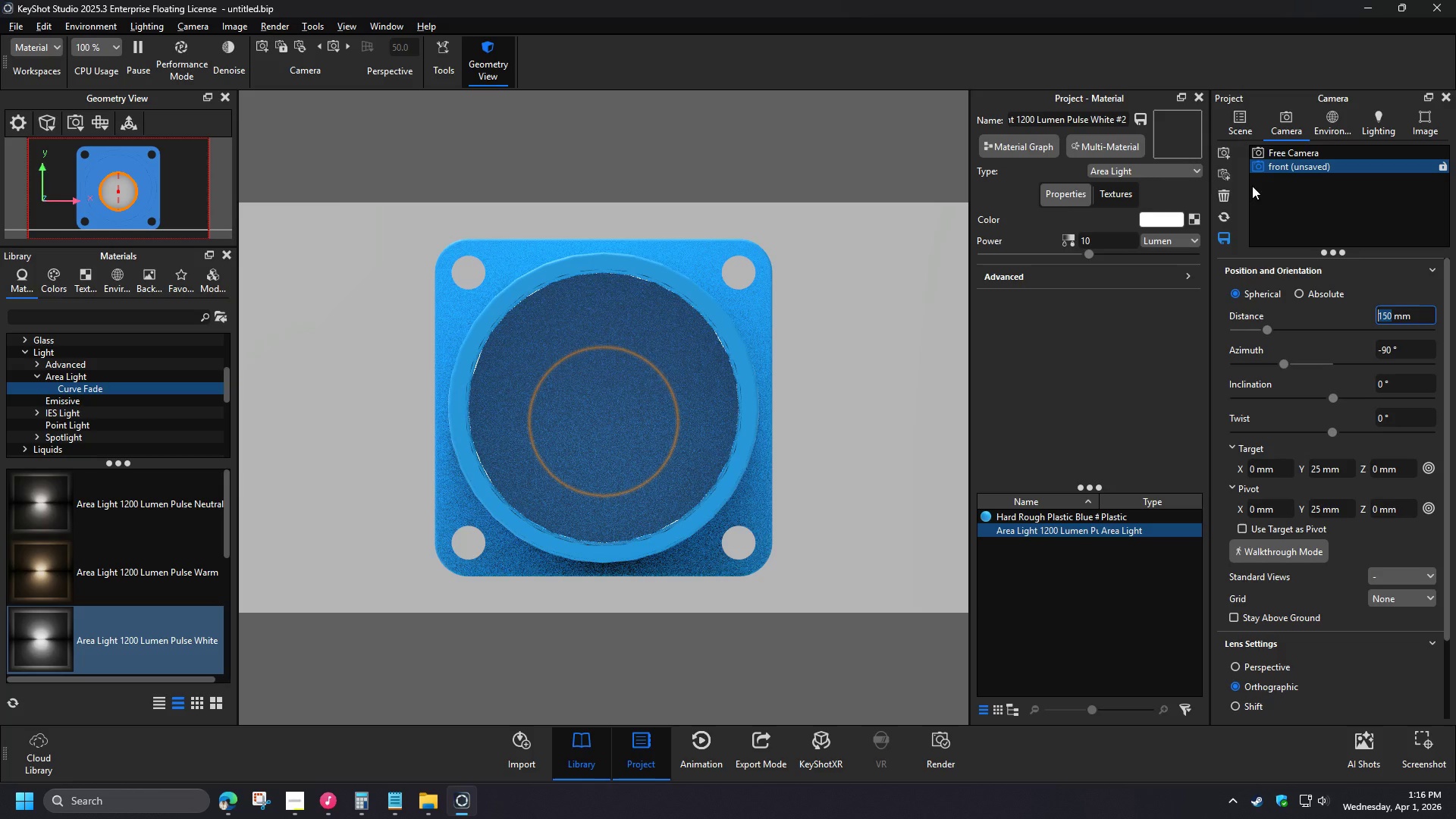 
left_click([1445, 168])
 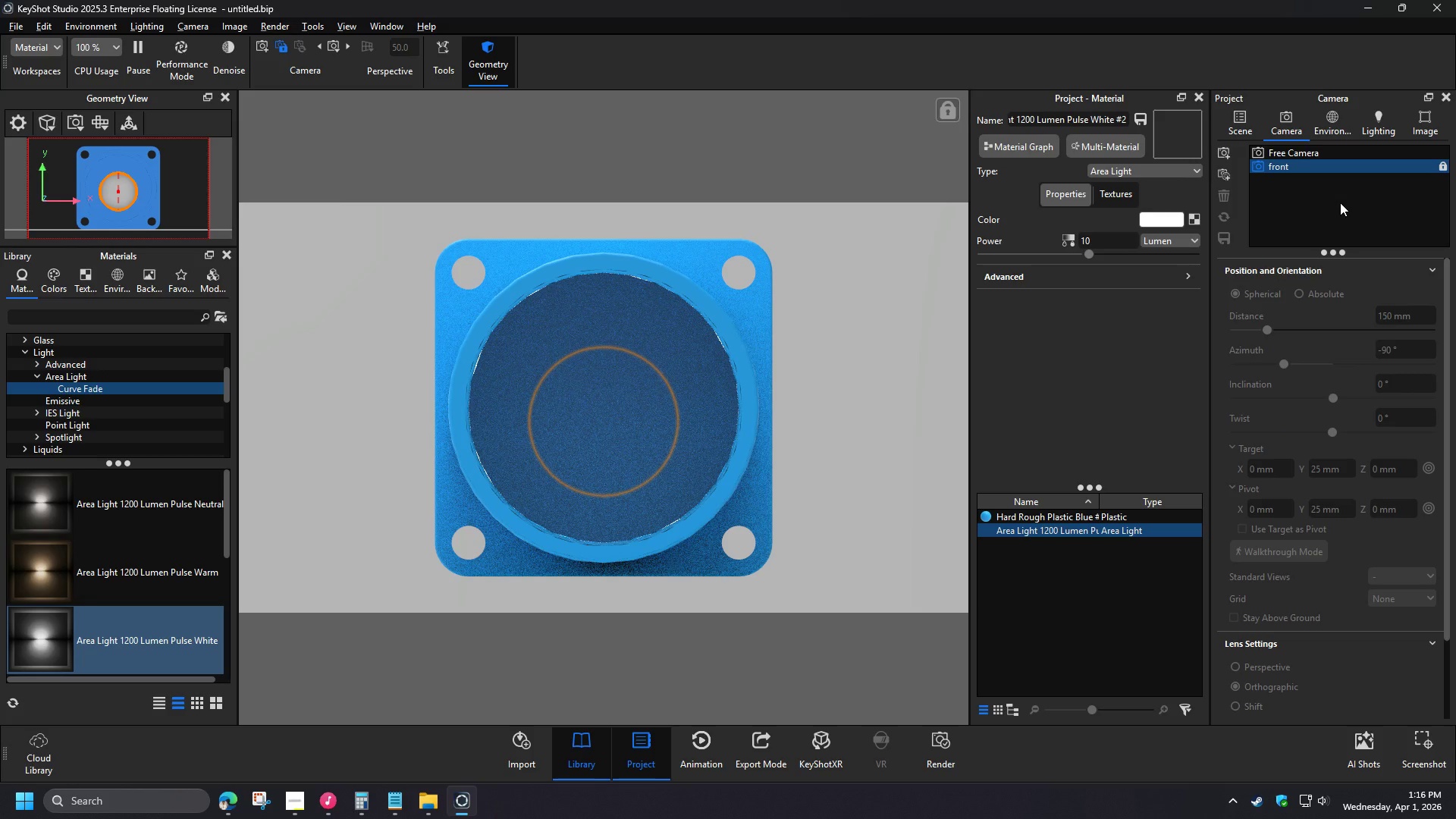 
wait(6.47)
 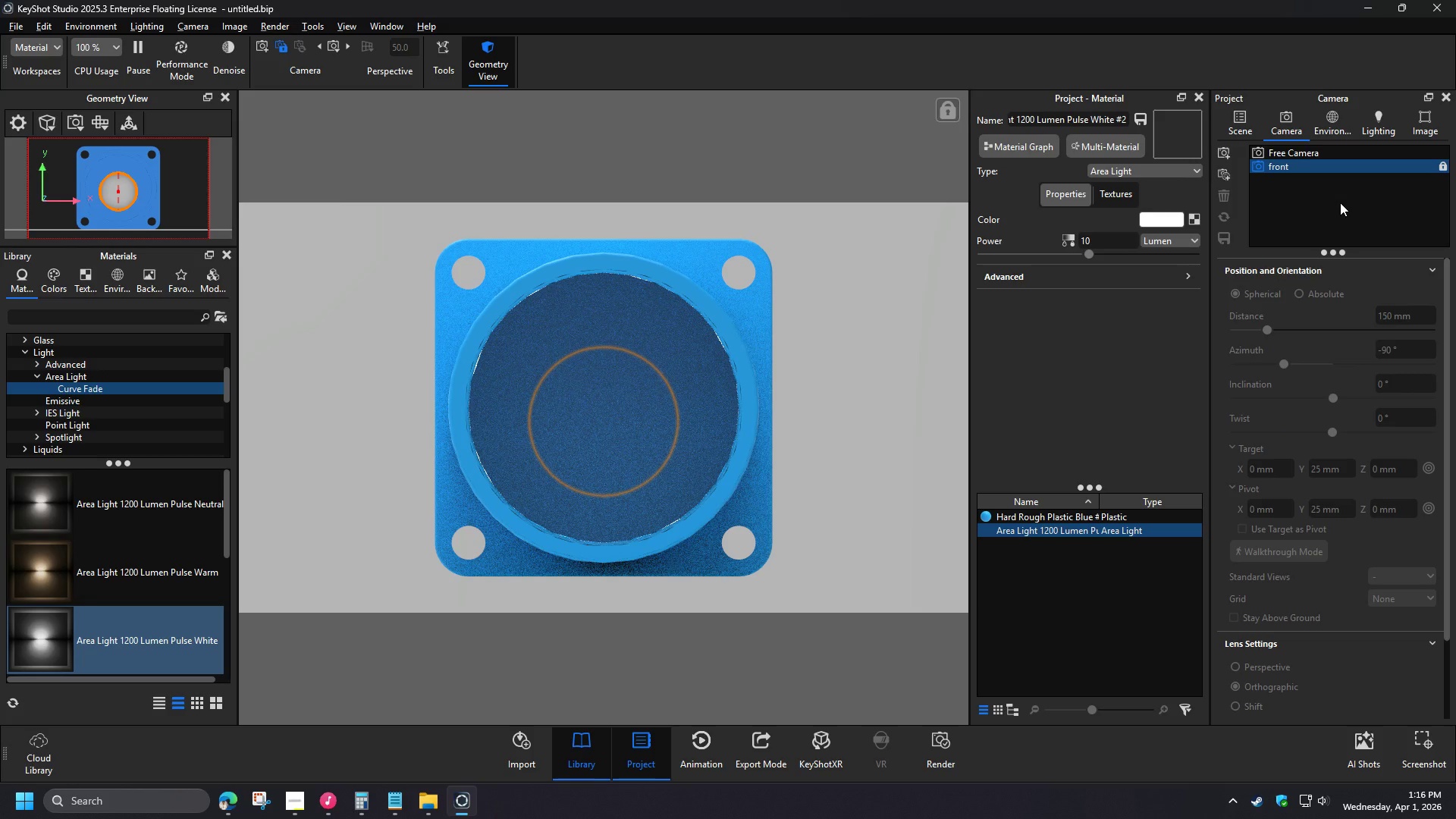 
left_click_drag(start_coordinate=[1089, 253], to_coordinate=[1276, 289])
 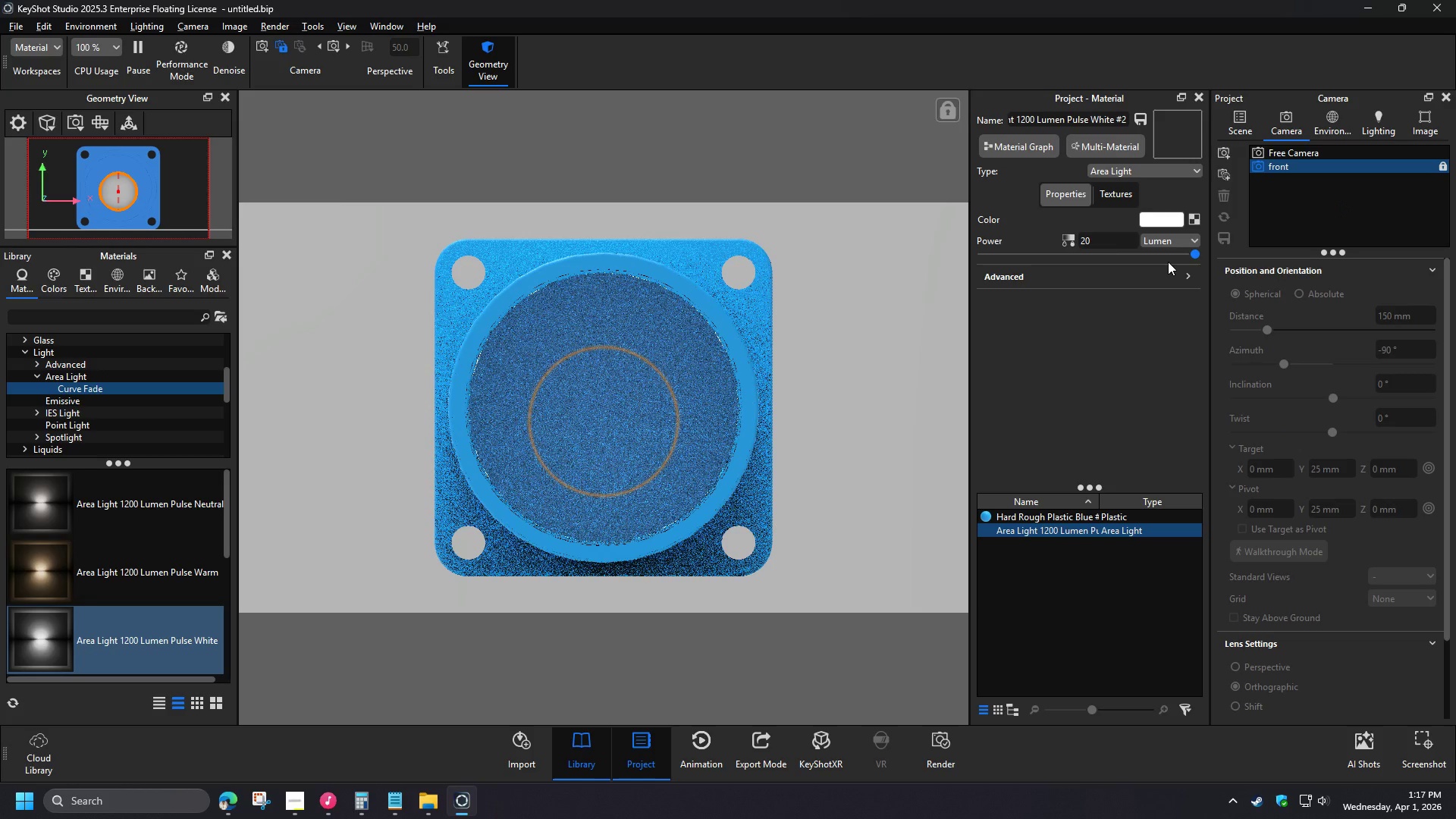 
left_click_drag(start_coordinate=[1159, 256], to_coordinate=[1210, 266])
 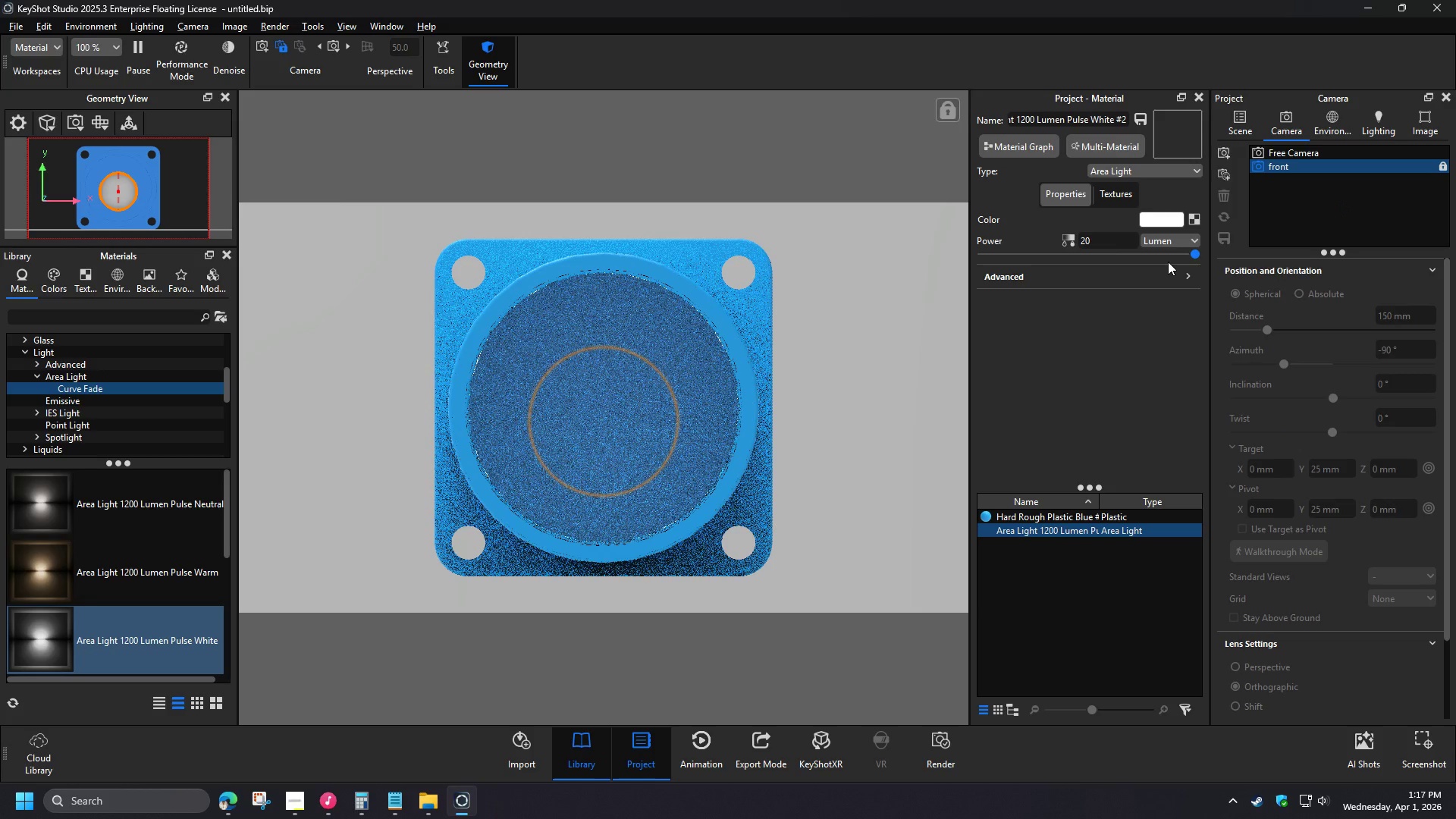 
left_click_drag(start_coordinate=[1117, 243], to_coordinate=[1056, 241])
 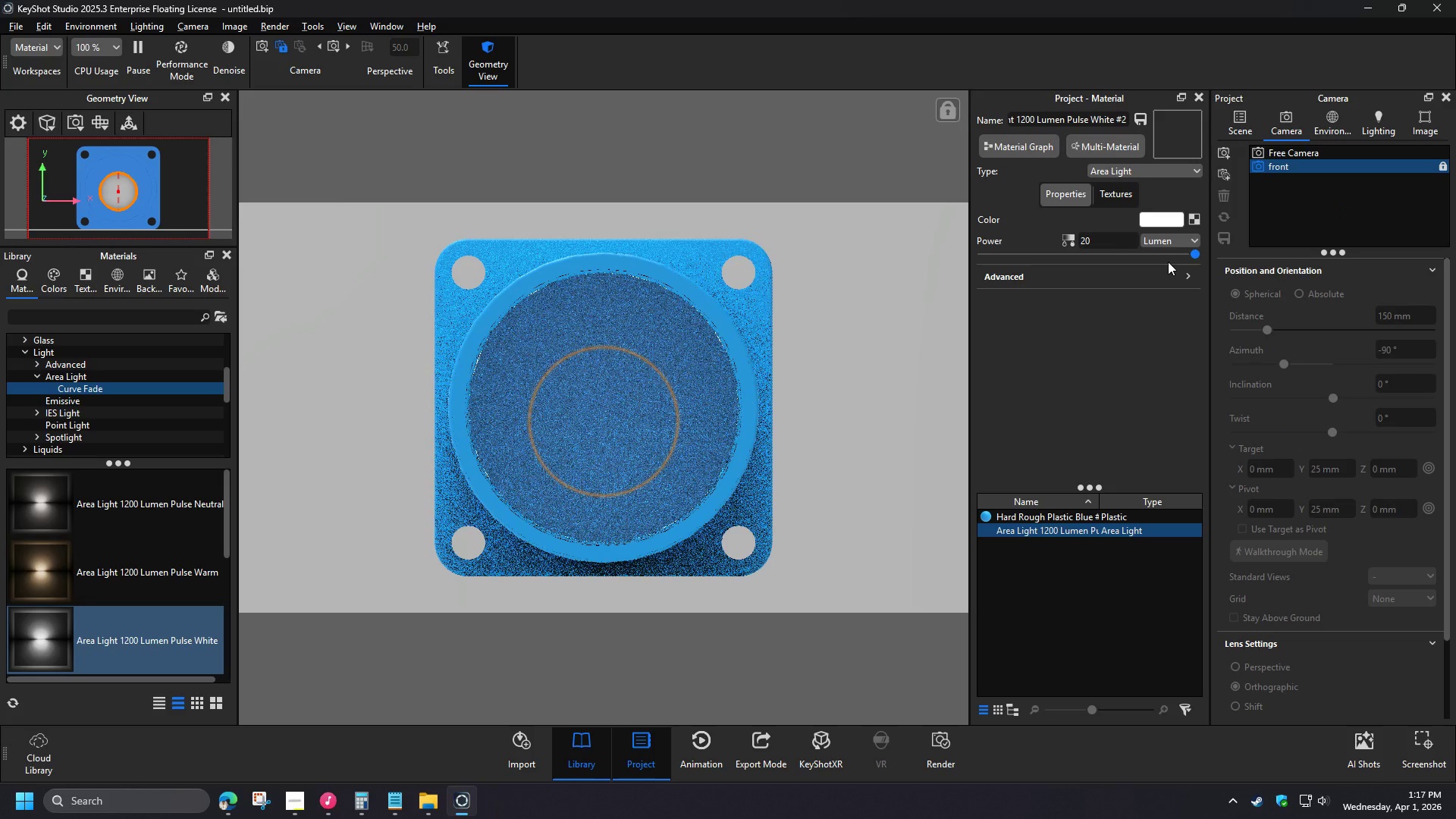 
key(Numpad3)
 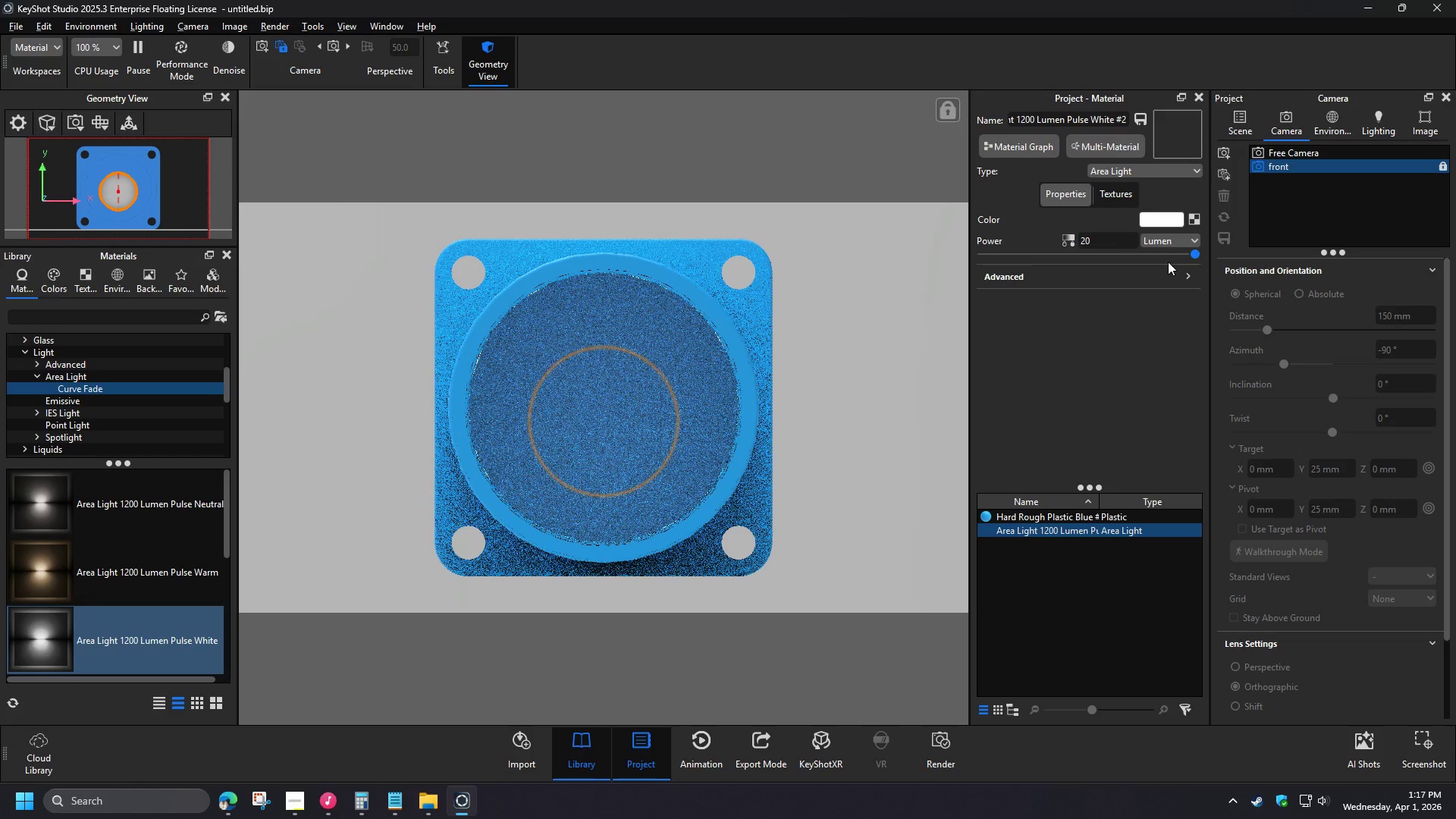 
key(Numpad0)
 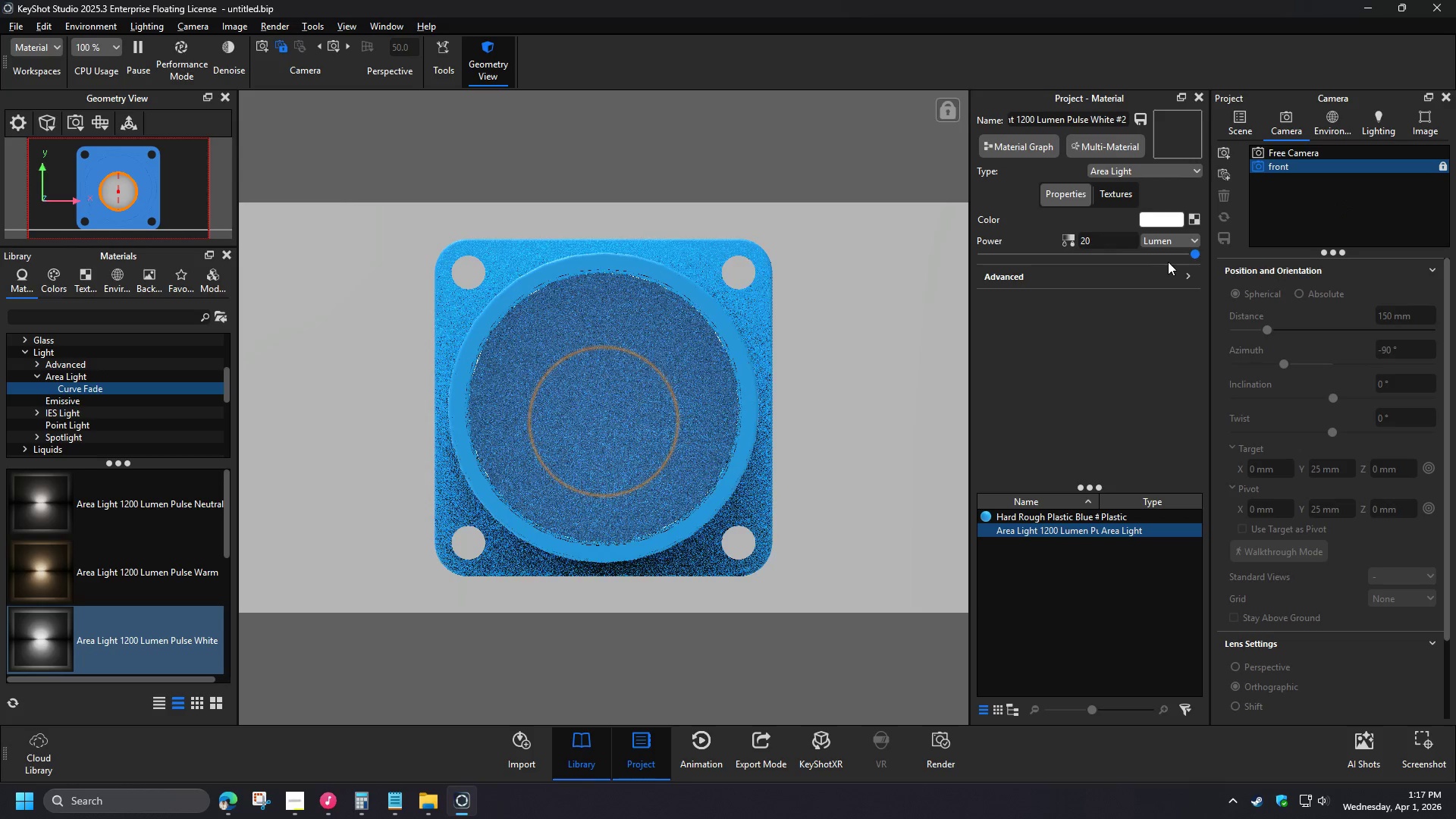 
key(NumpadEnter)
 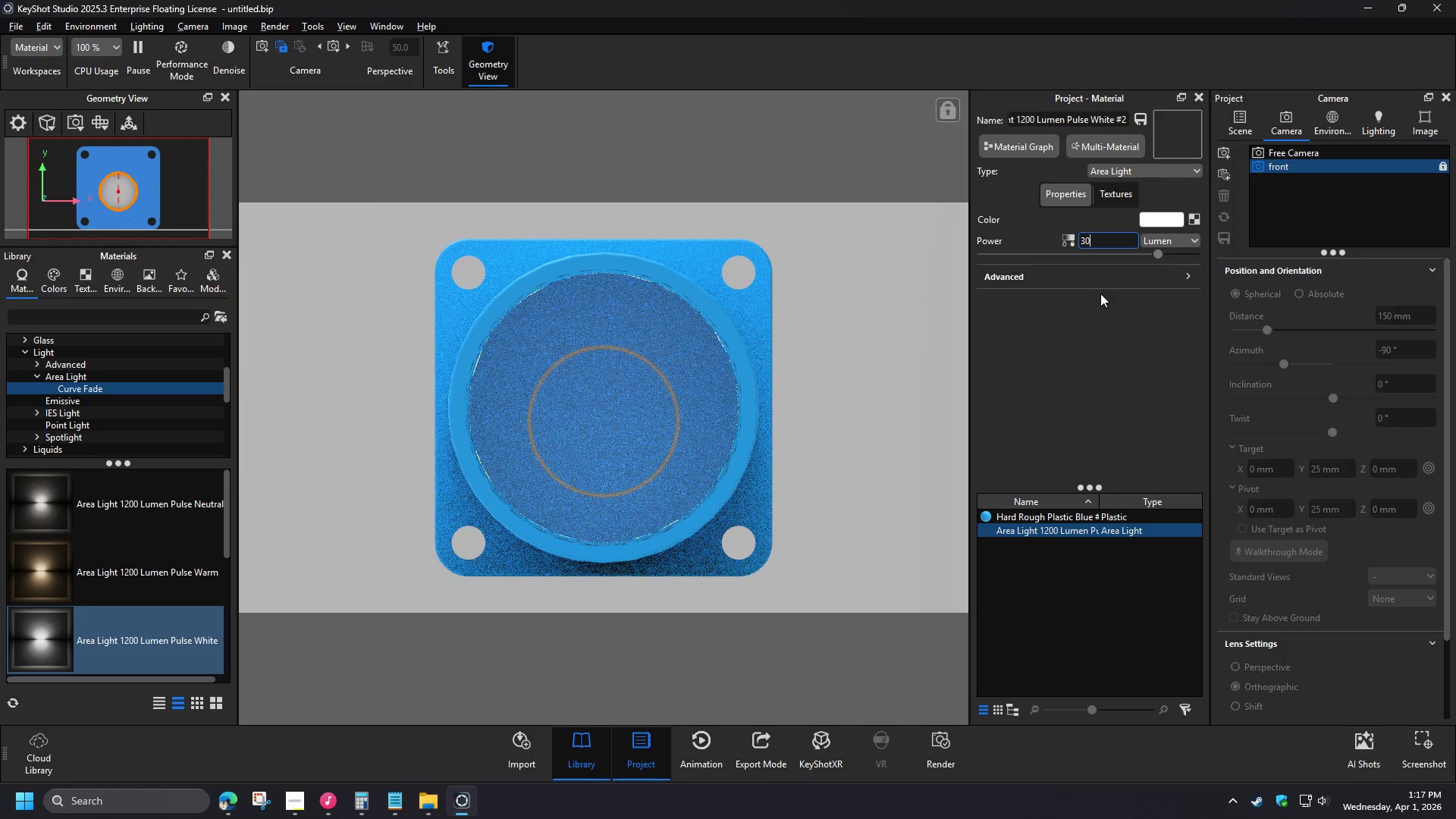 
wait(6.2)
 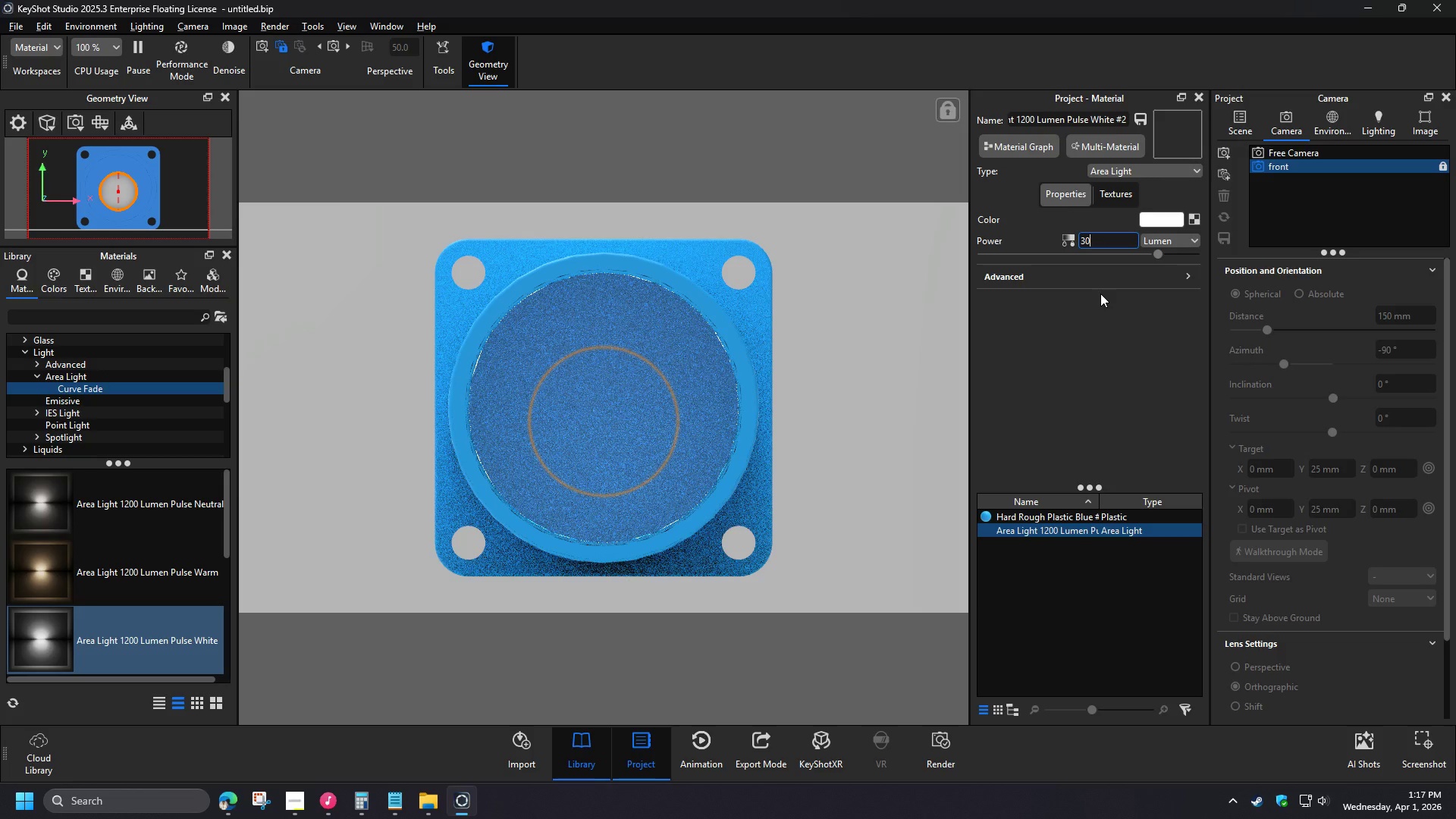 
double_click([1285, 152])
 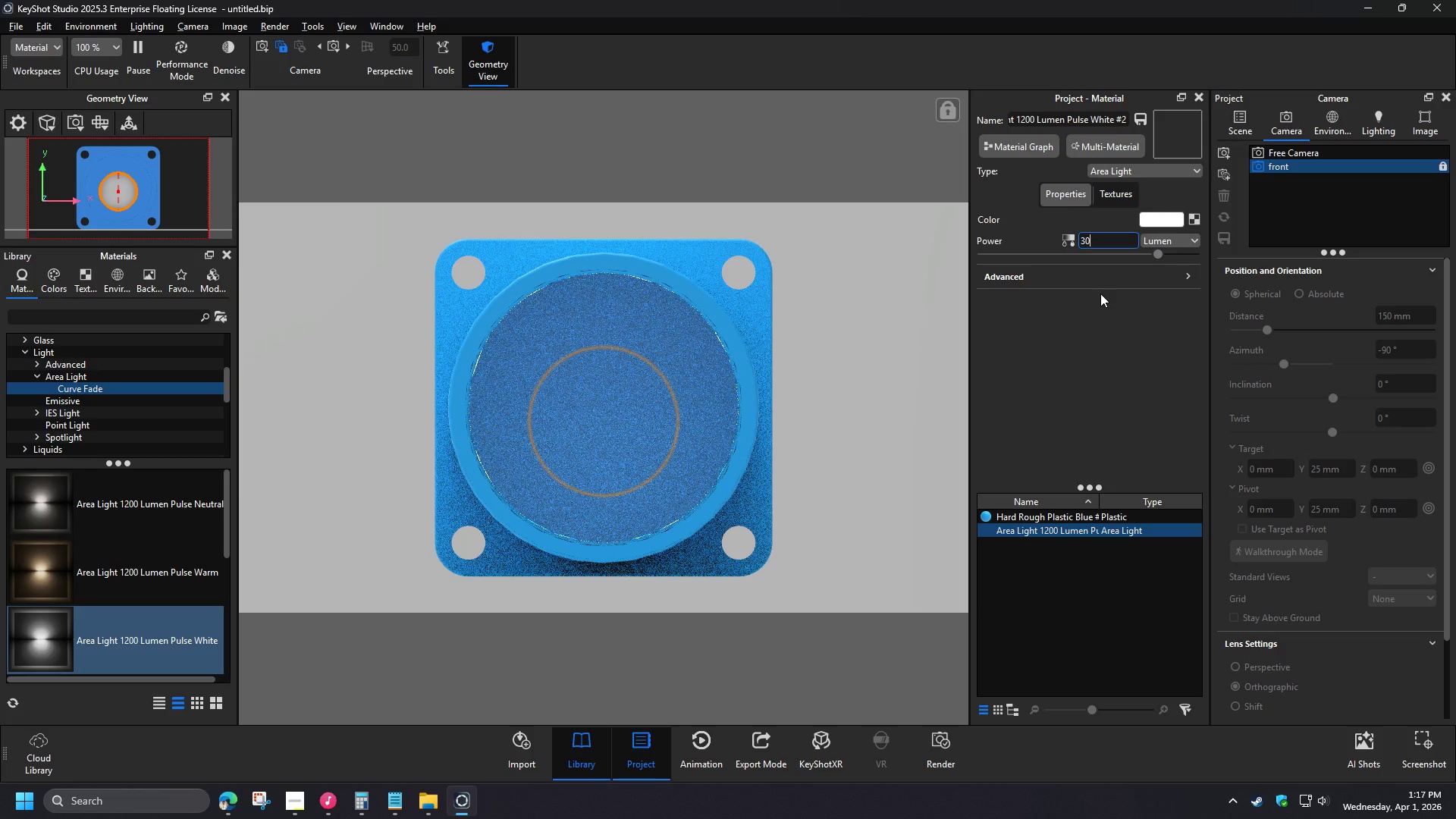 
left_click([105, 127])
 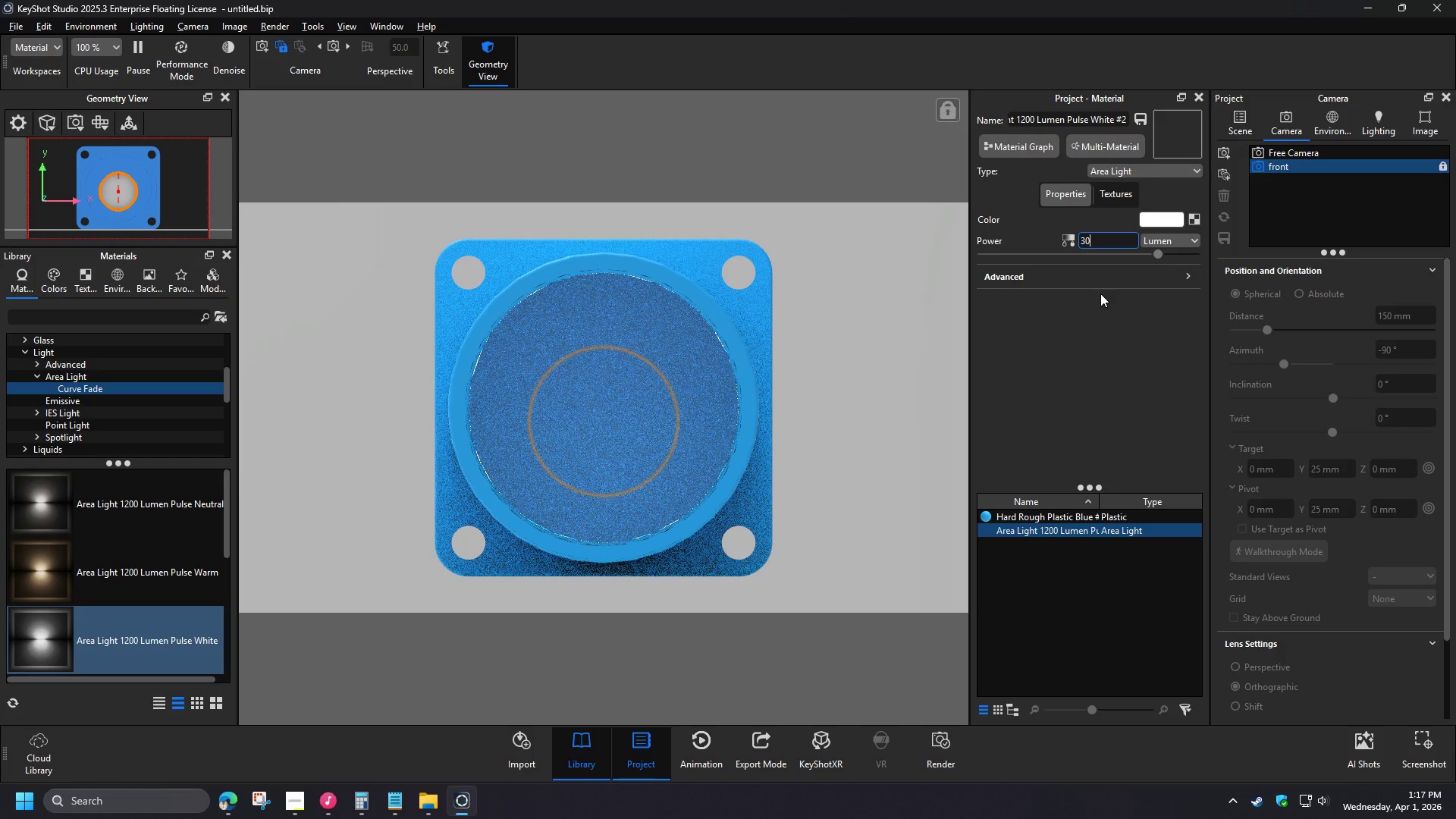 
left_click([125, 251])
 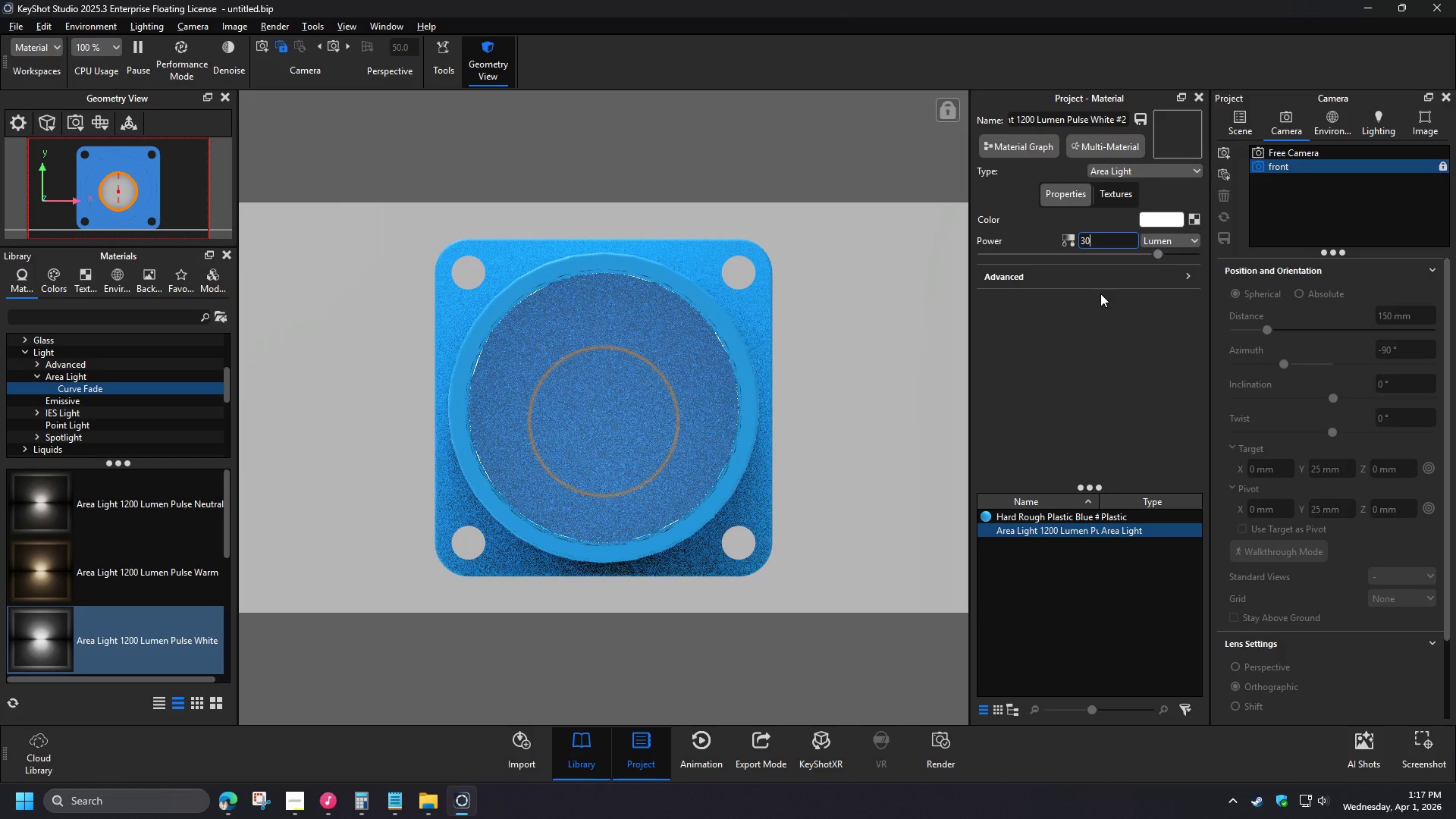 
right_click([609, 424])
 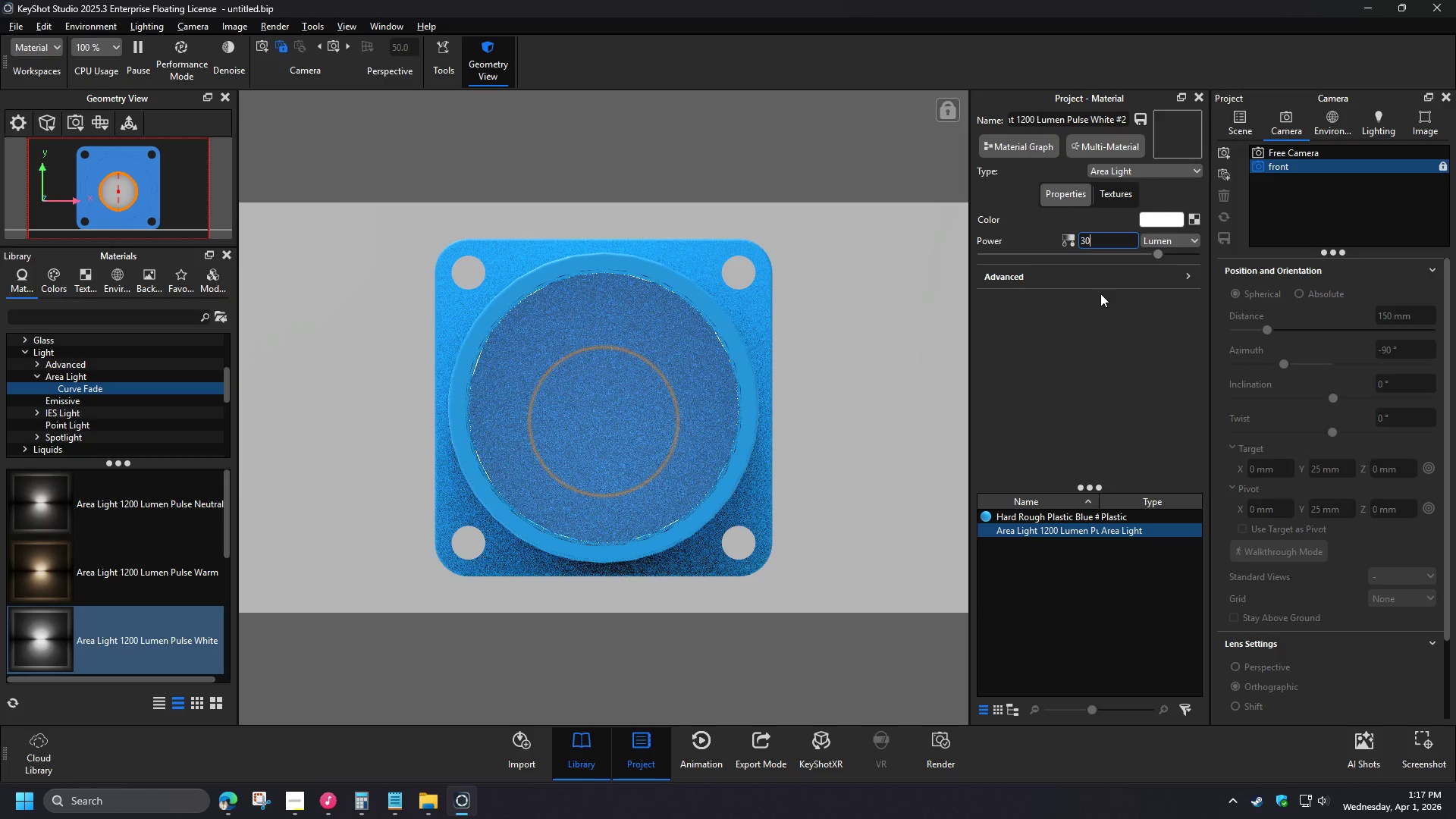 
left_click([654, 52])
 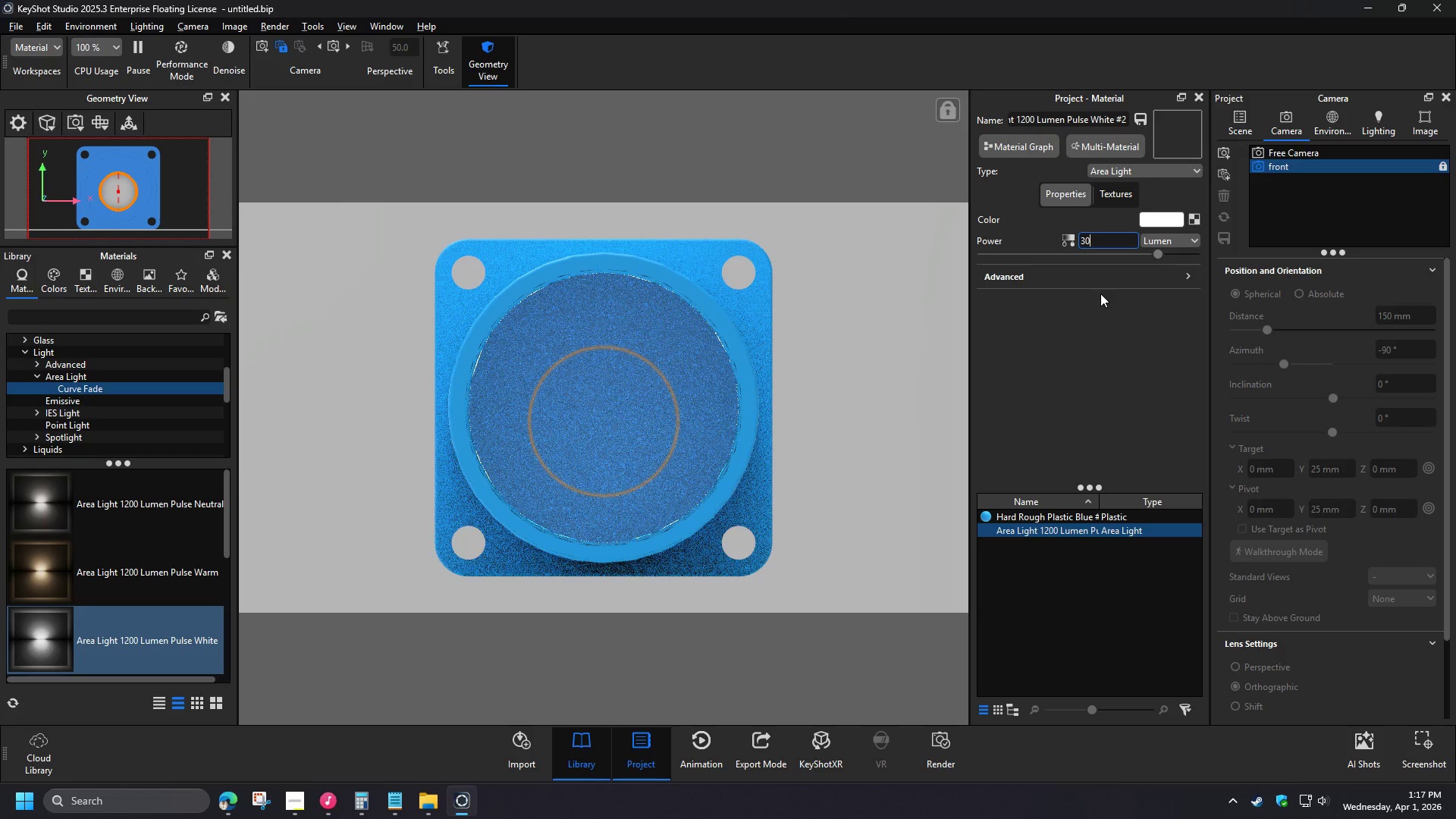 
left_click_drag(start_coordinate=[648, 439], to_coordinate=[839, 544])
 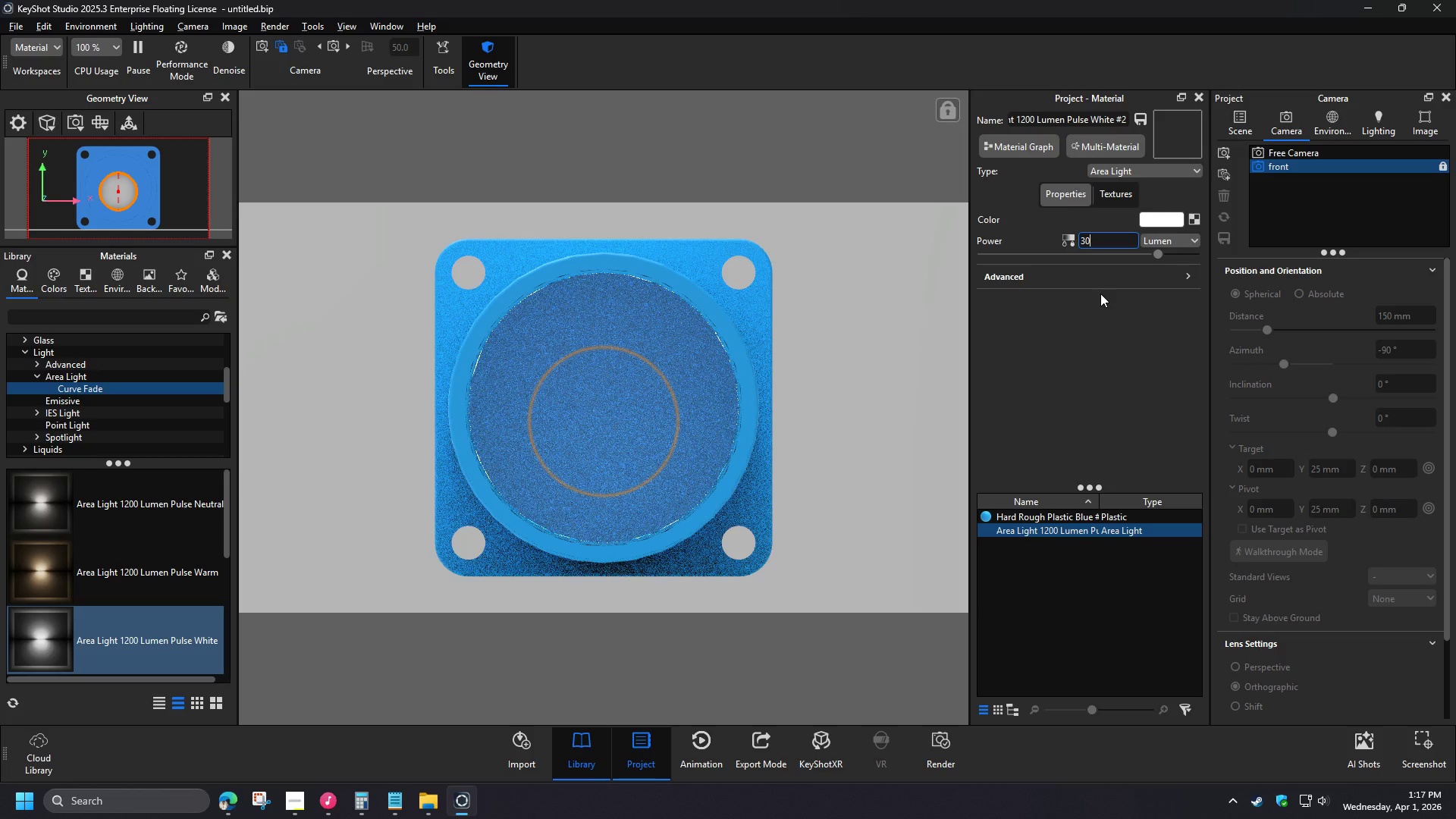 
left_click([1285, 165])
 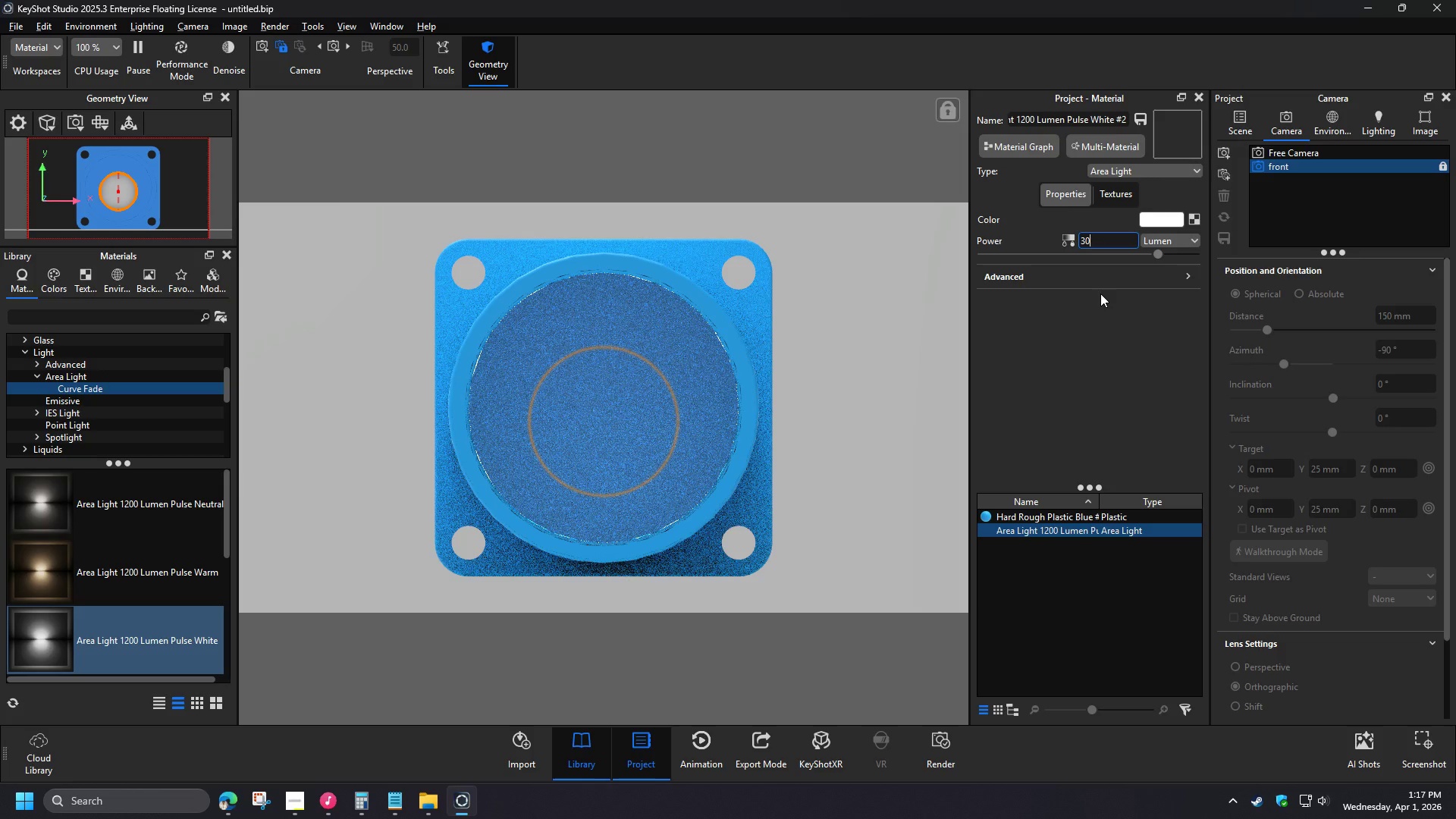 
left_click_drag(start_coordinate=[1090, 256], to_coordinate=[1197, 271])
 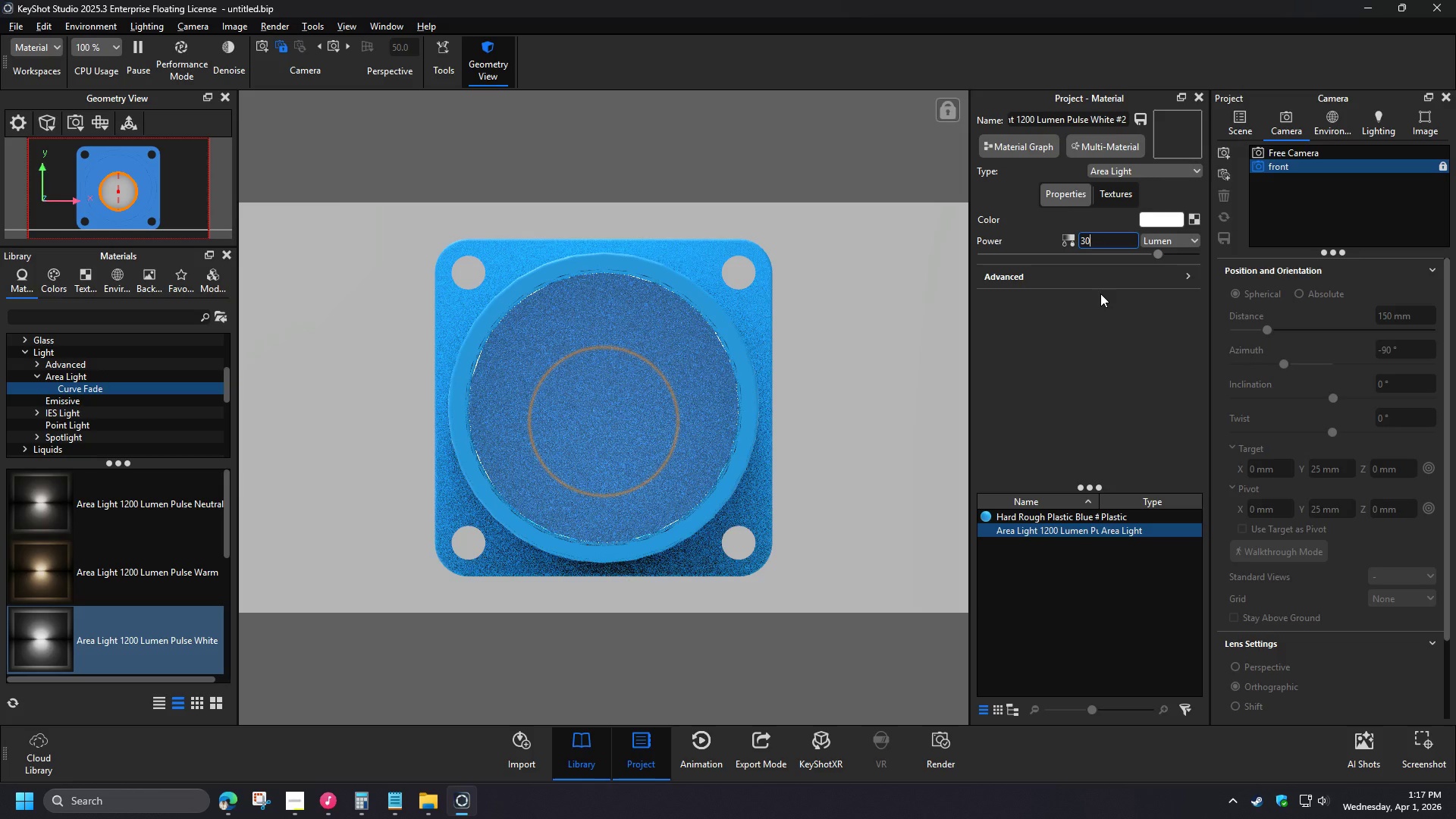 
left_click([1153, 174])
 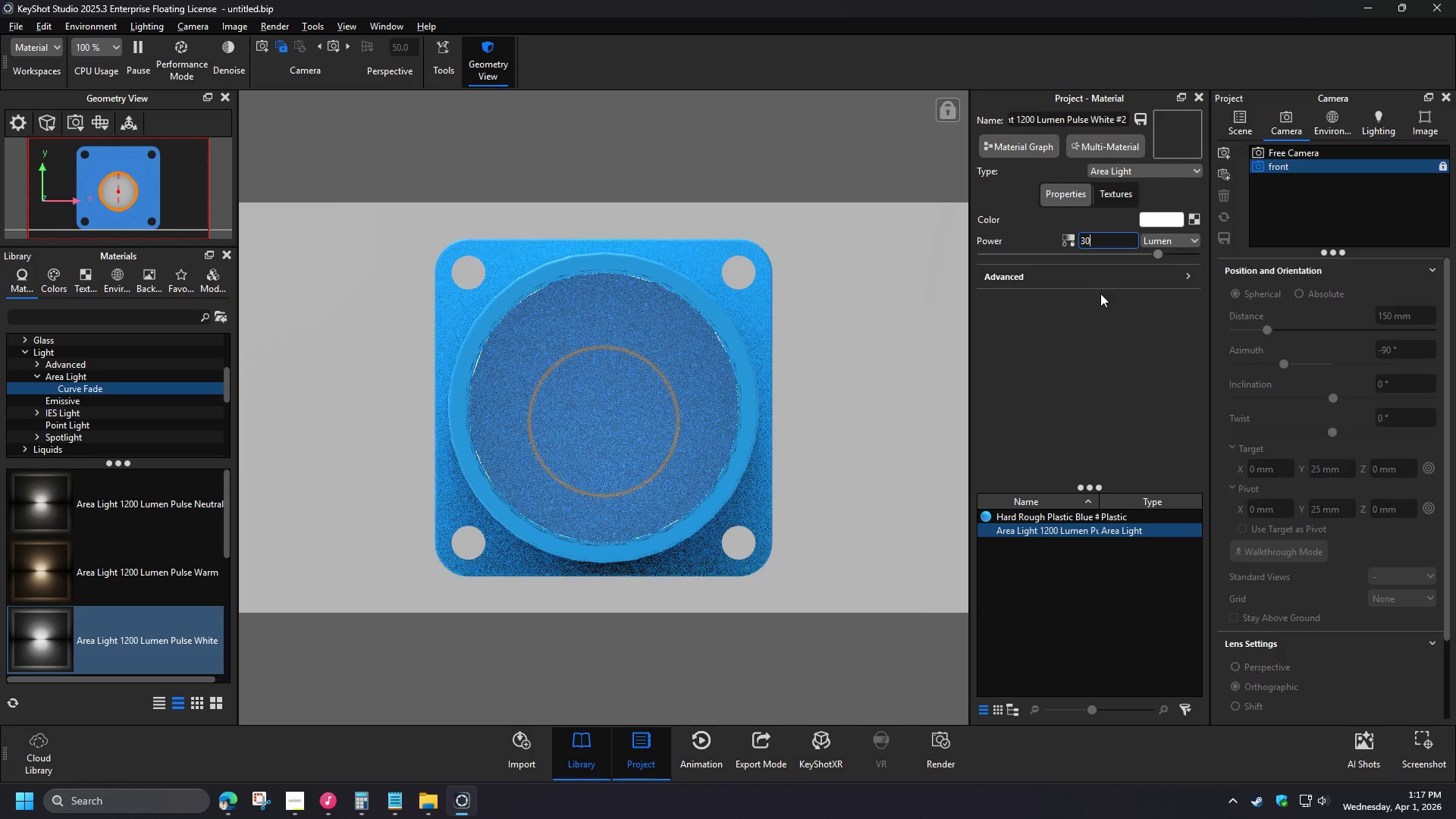 
wait(10.98)
 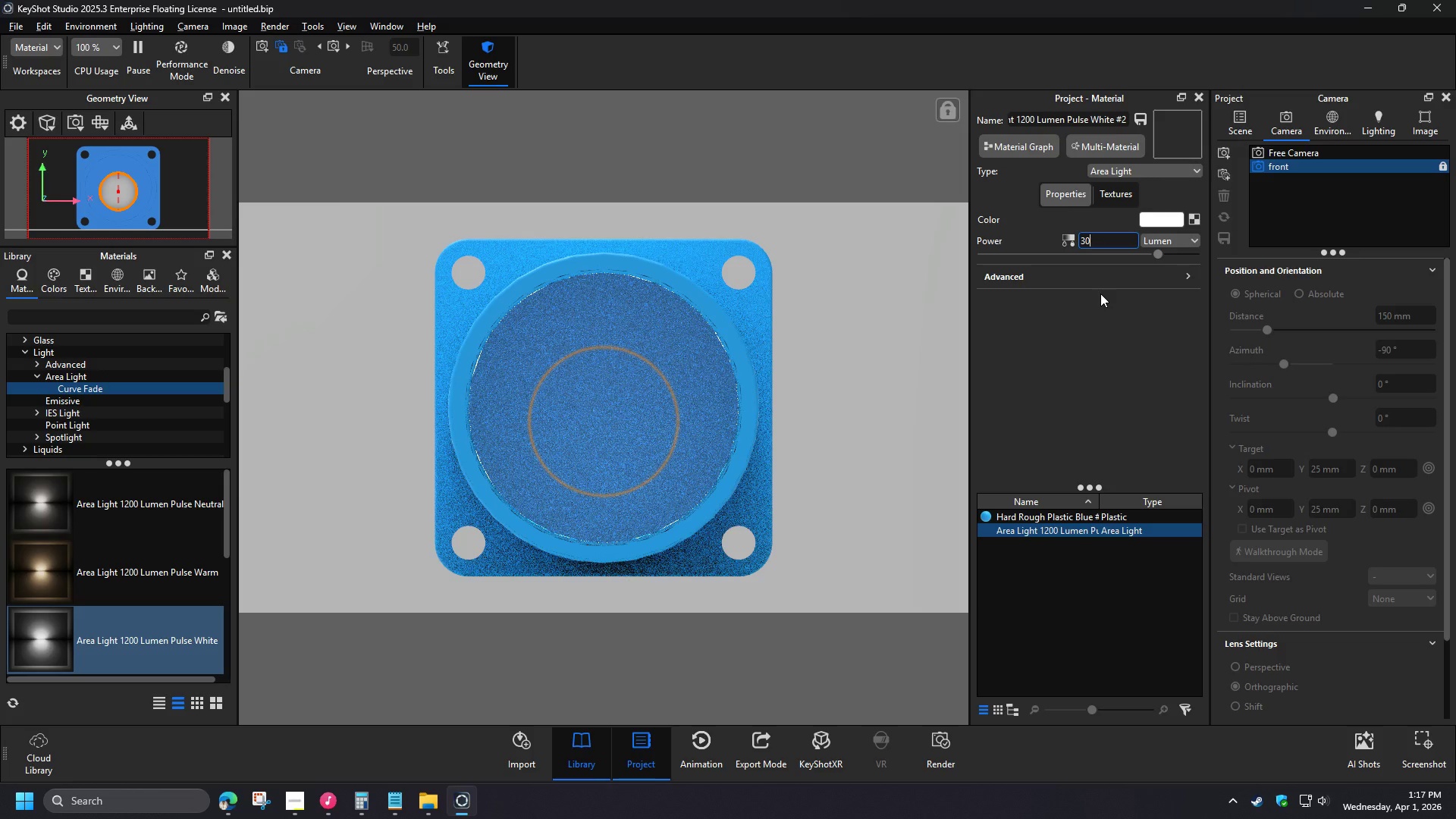 
left_click([1116, 535])
 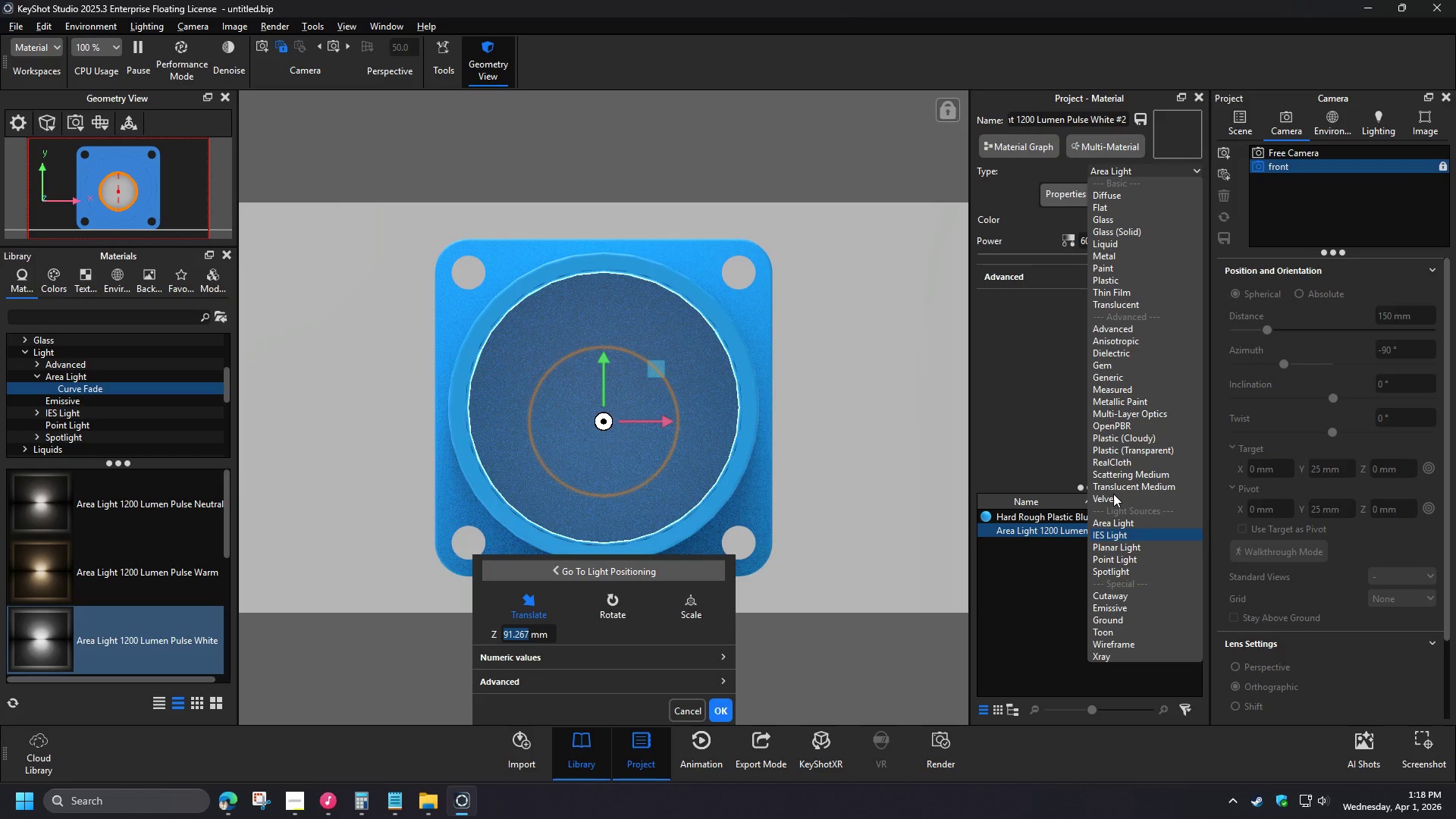 
wait(9.22)
 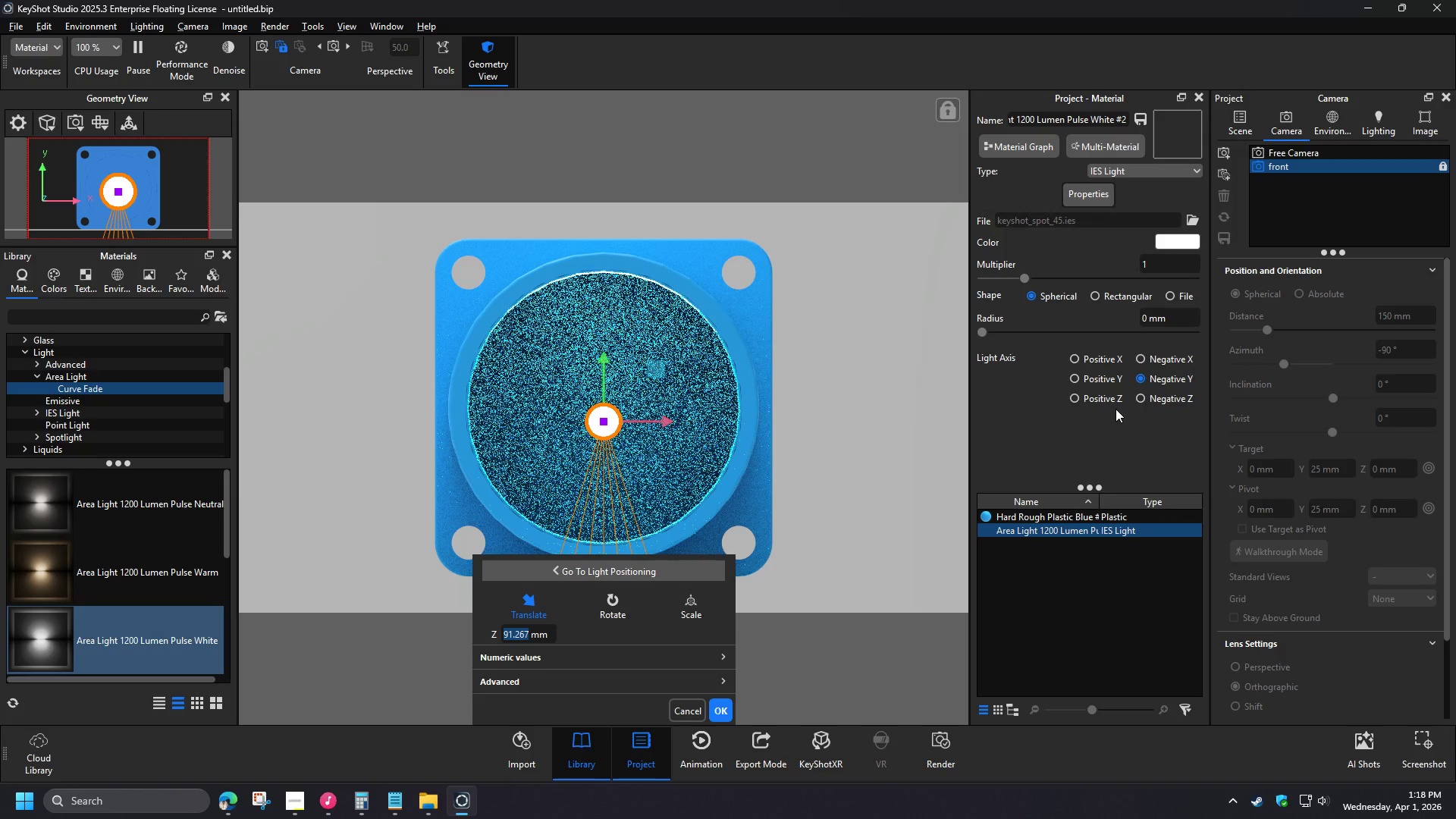 
left_click([1144, 399])
 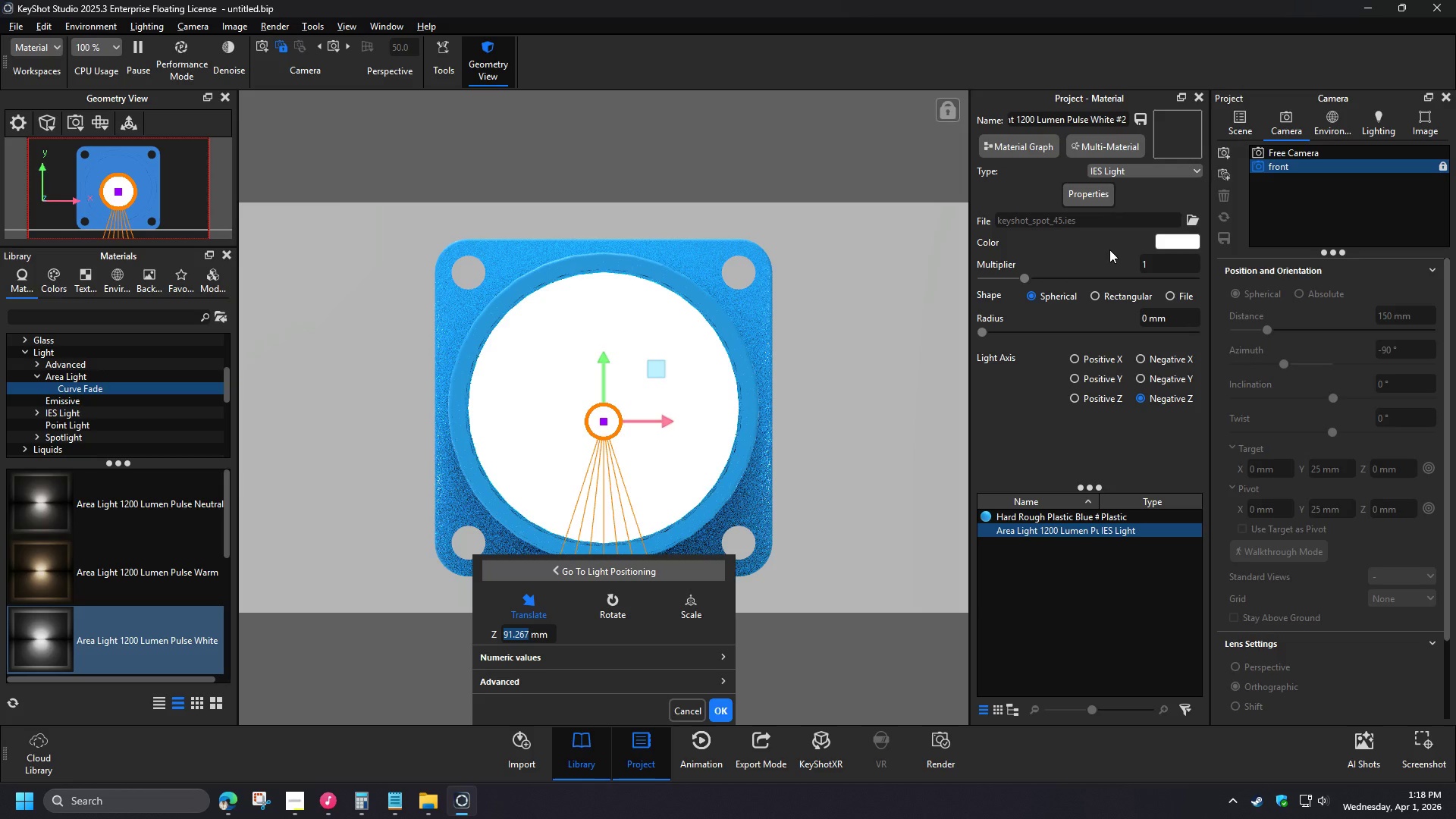 
wait(6.72)
 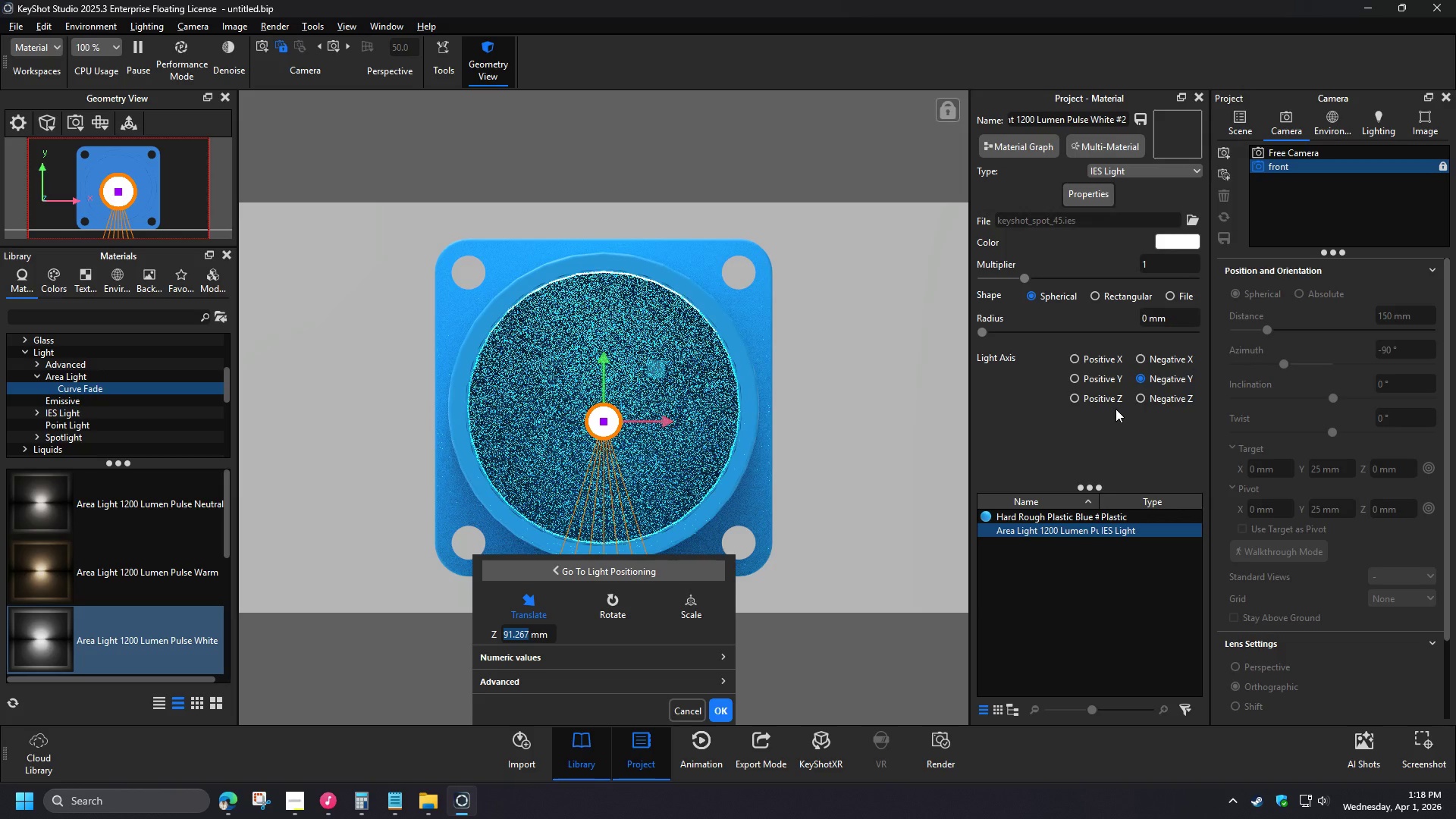 
left_click_drag(start_coordinate=[1156, 262], to_coordinate=[1125, 262])
 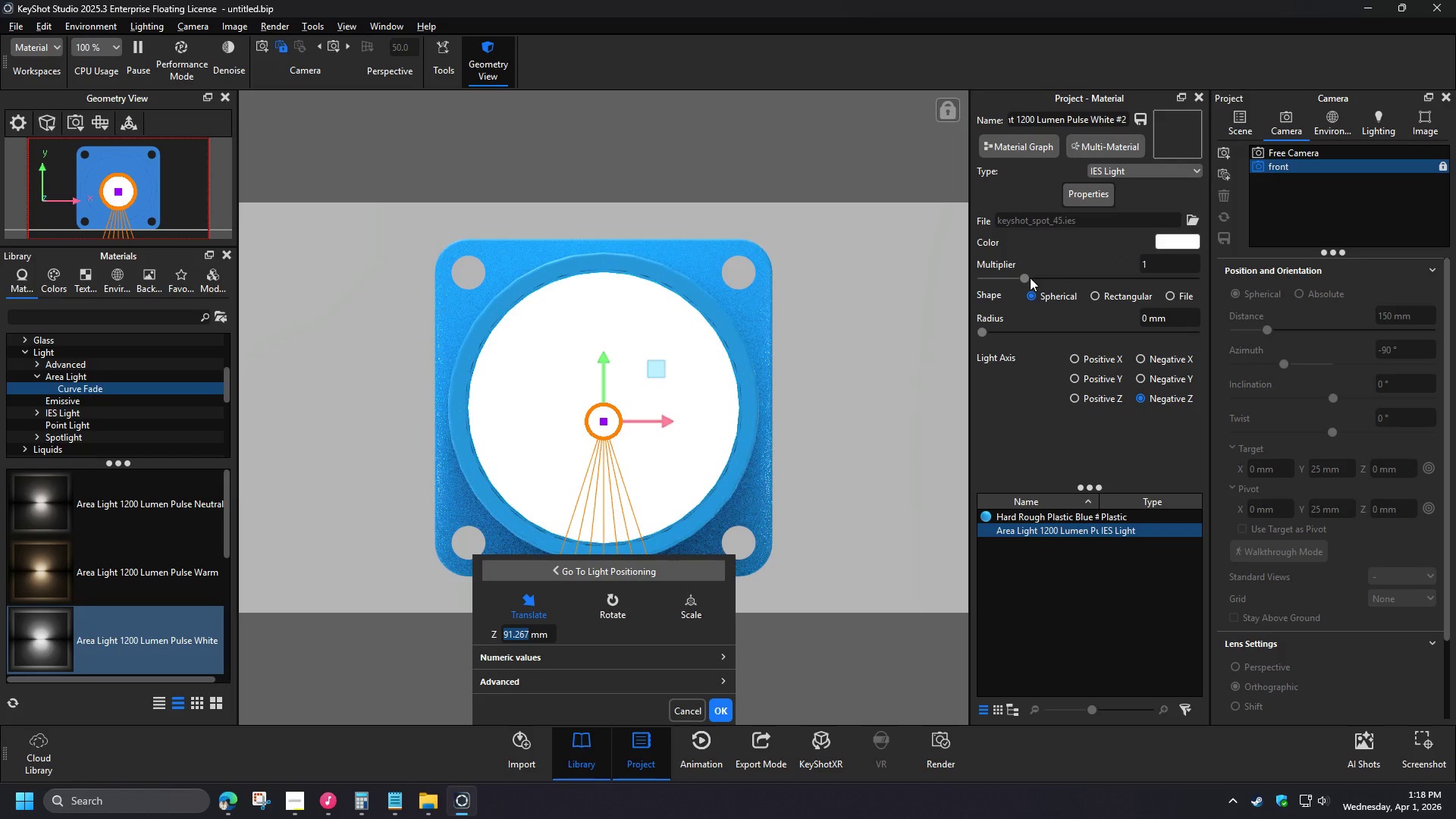 
left_click_drag(start_coordinate=[1025, 275], to_coordinate=[970, 278])
 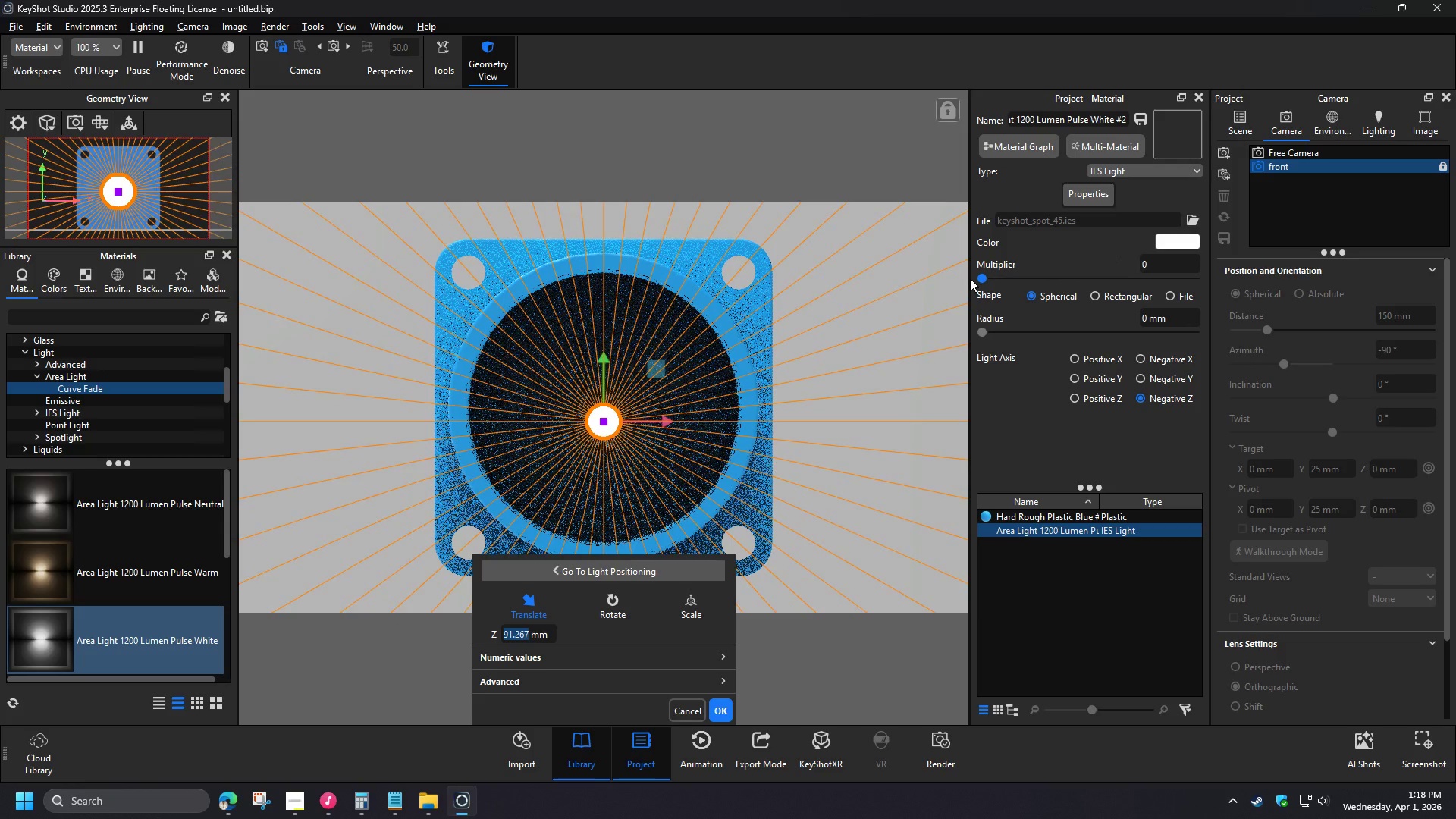 
mouse_move([1131, 400])
 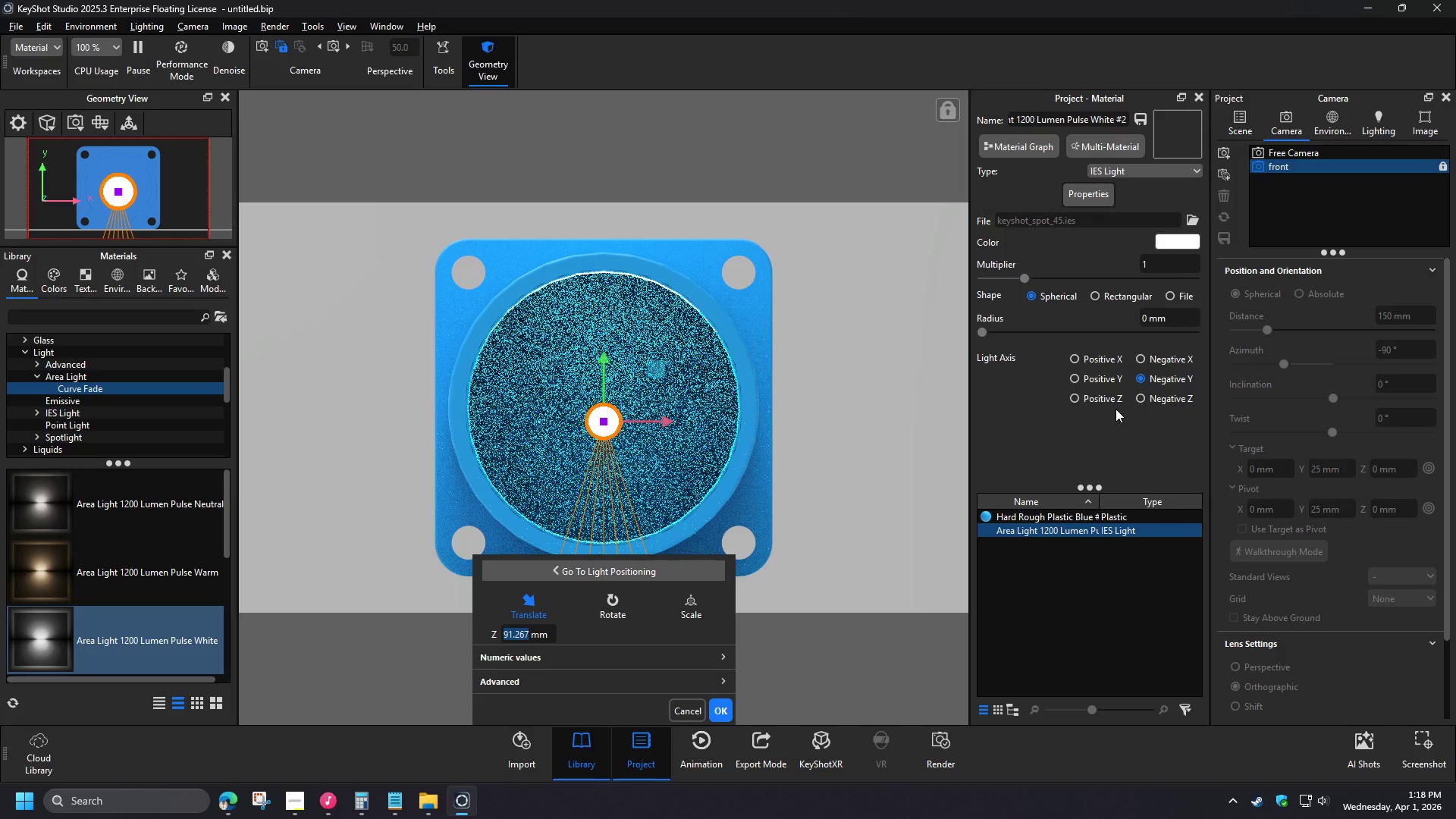 
left_click([1154, 262])
 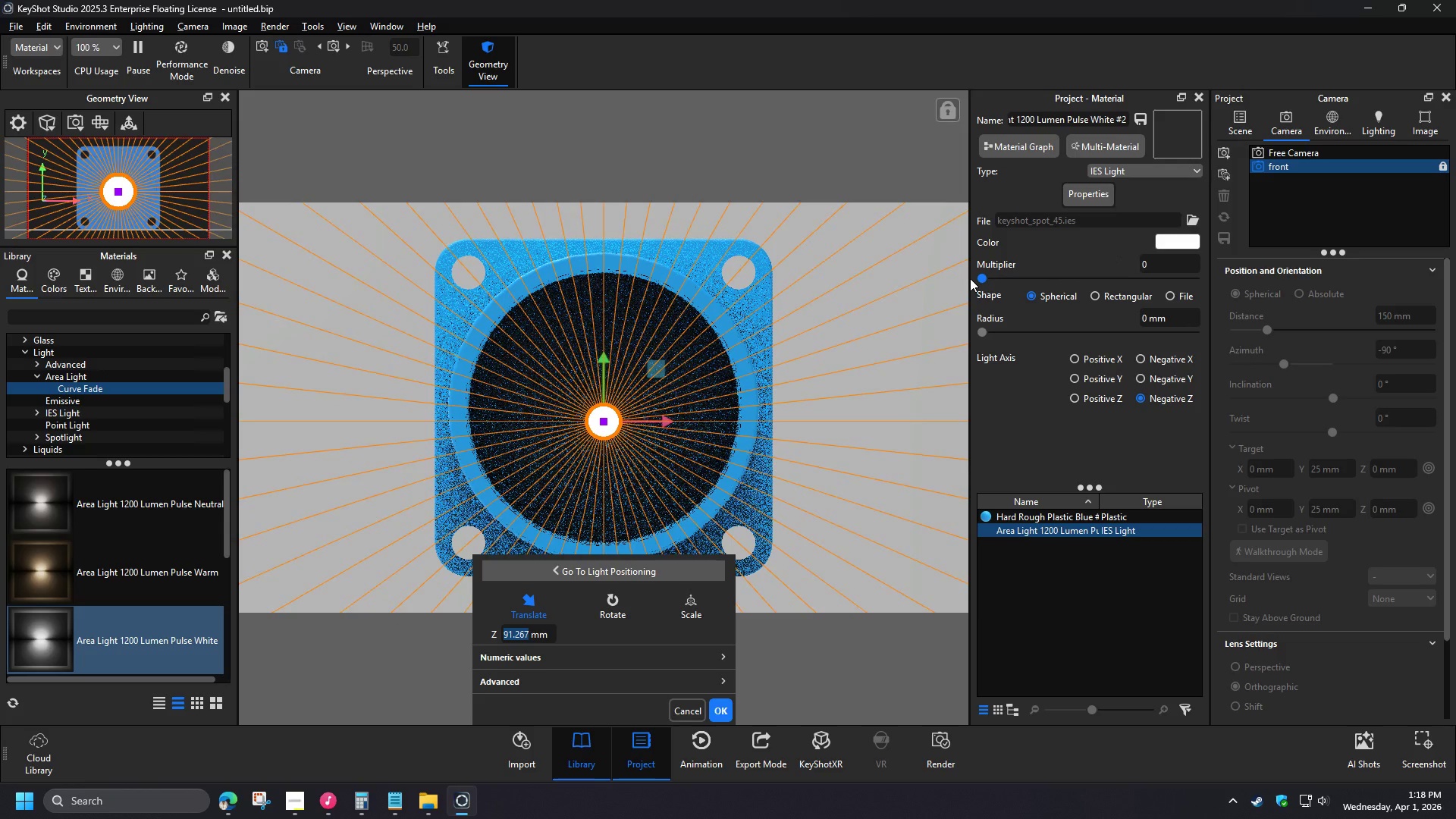 
left_click_drag(start_coordinate=[1159, 262], to_coordinate=[1072, 249])
 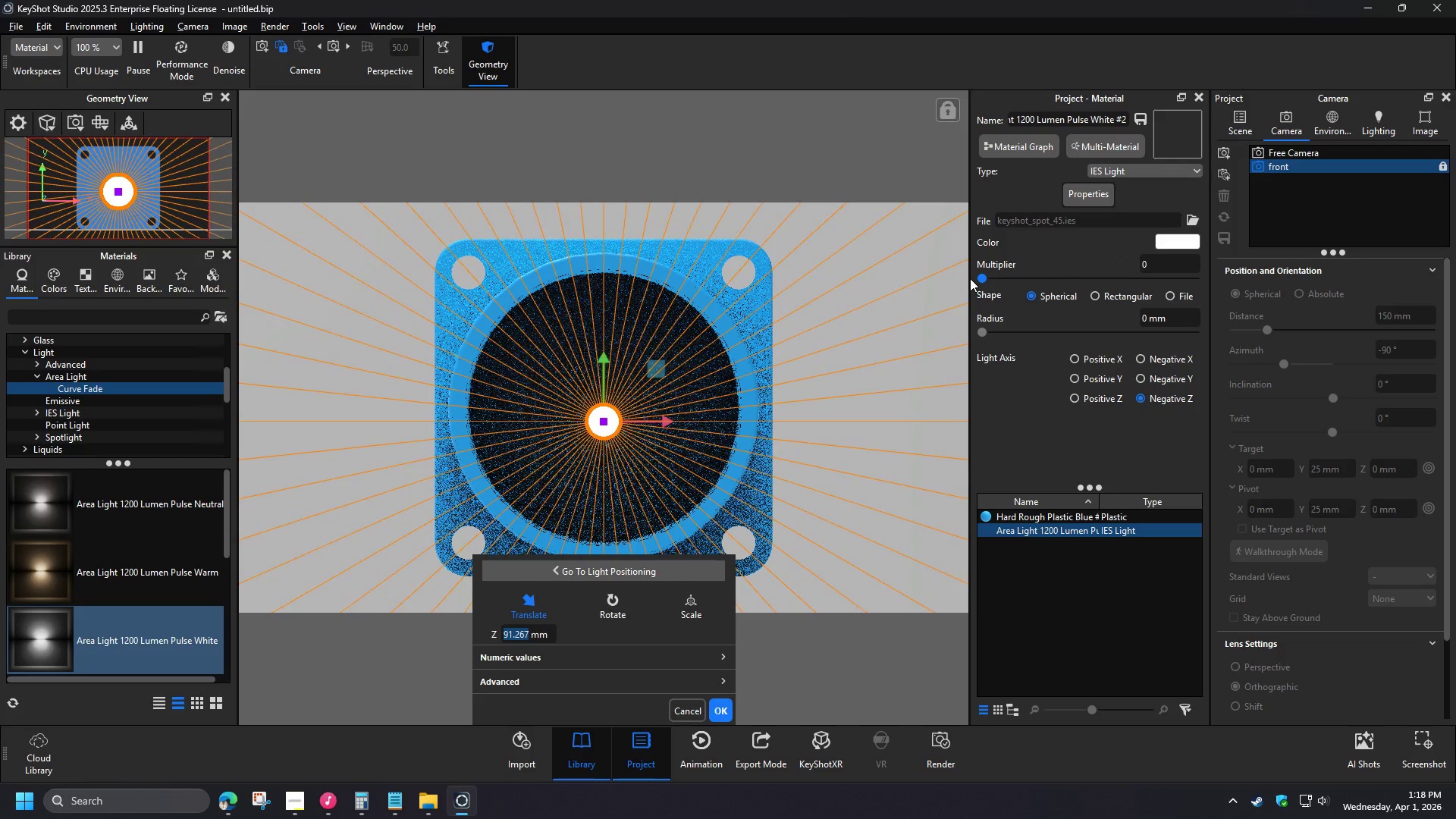 
key(NumpadDecimal)
 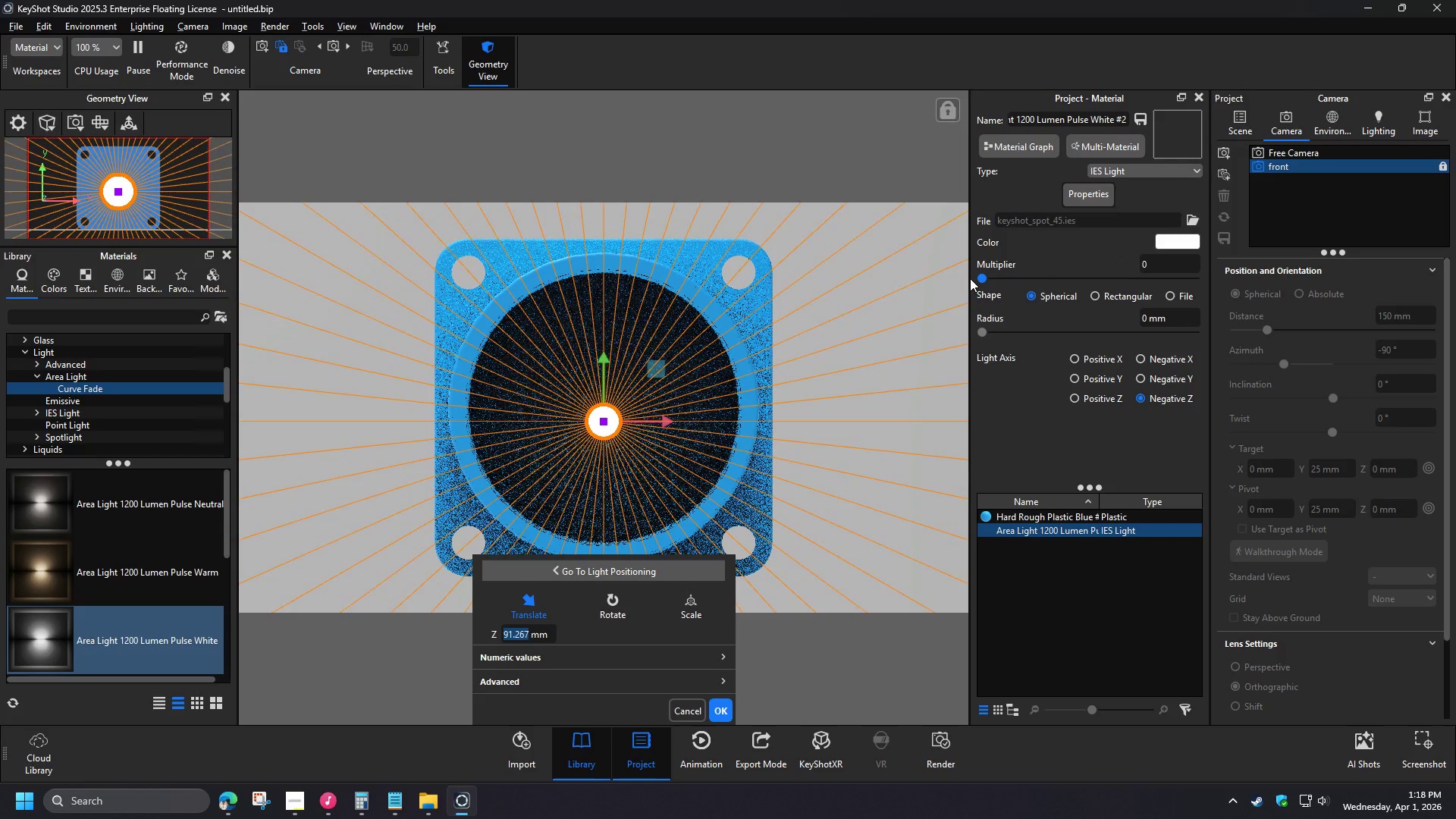 
key(Numpad1)
 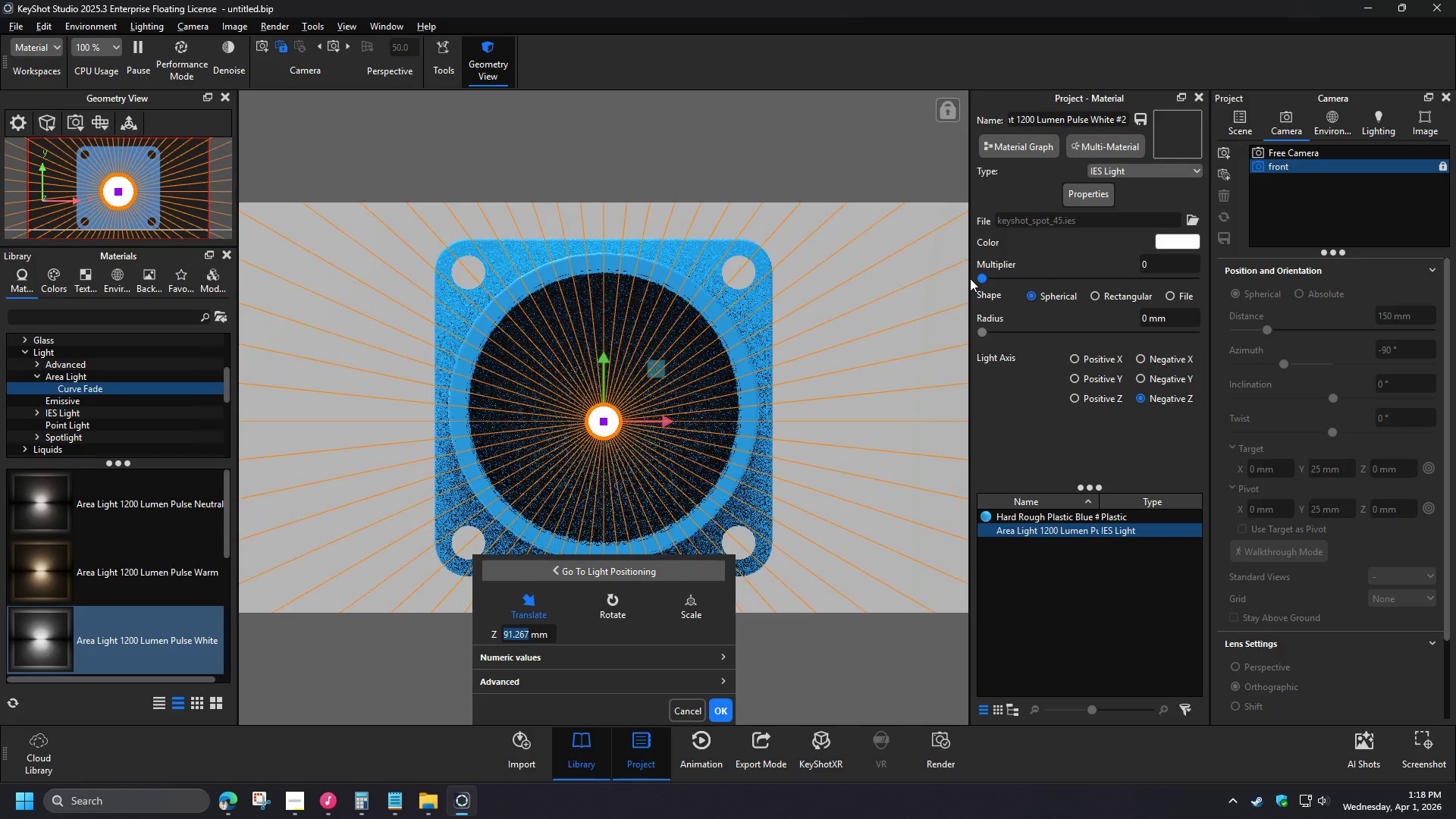 
key(NumpadEnter)
 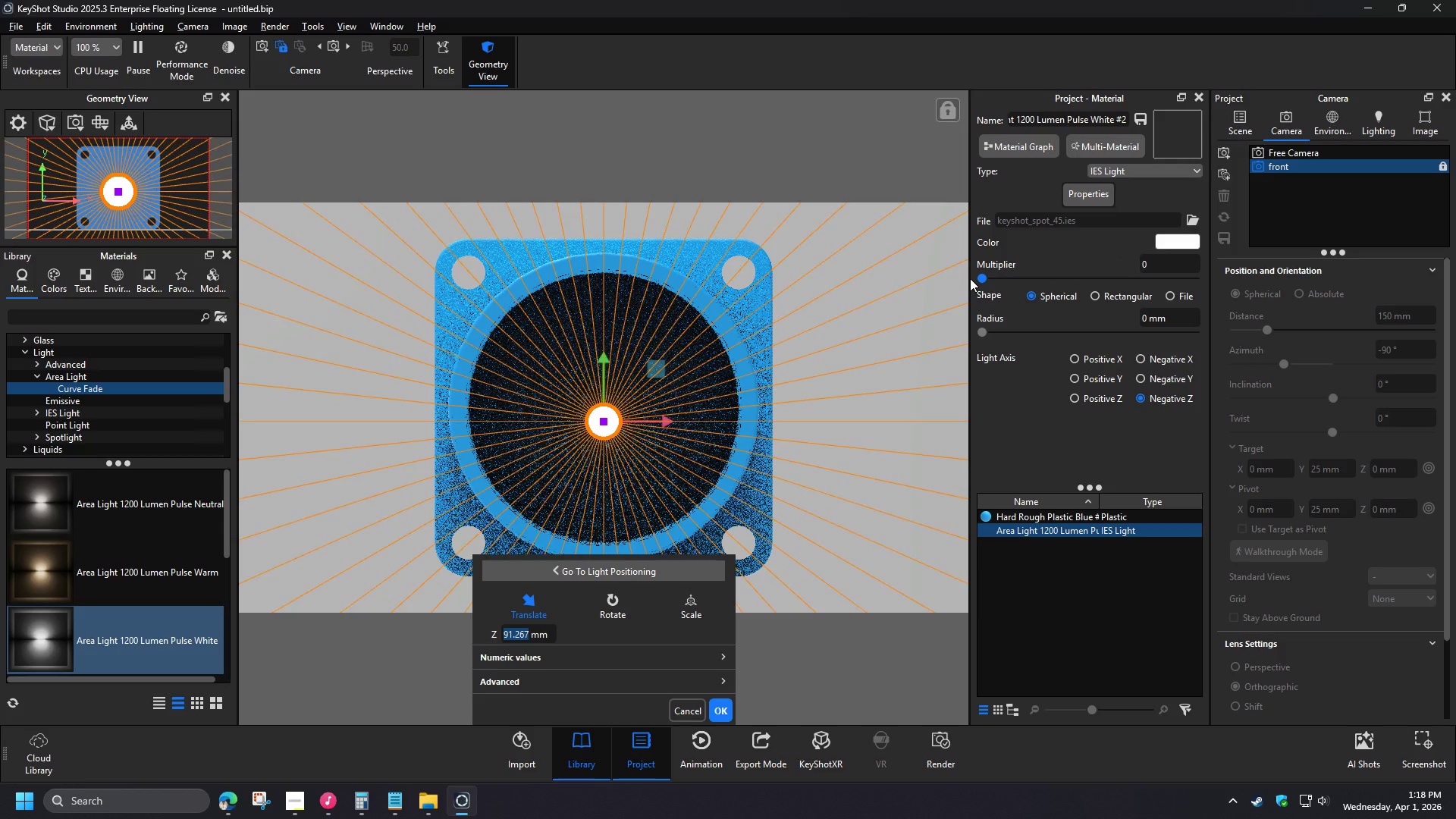 
left_click_drag(start_coordinate=[1161, 263], to_coordinate=[1077, 261])
 